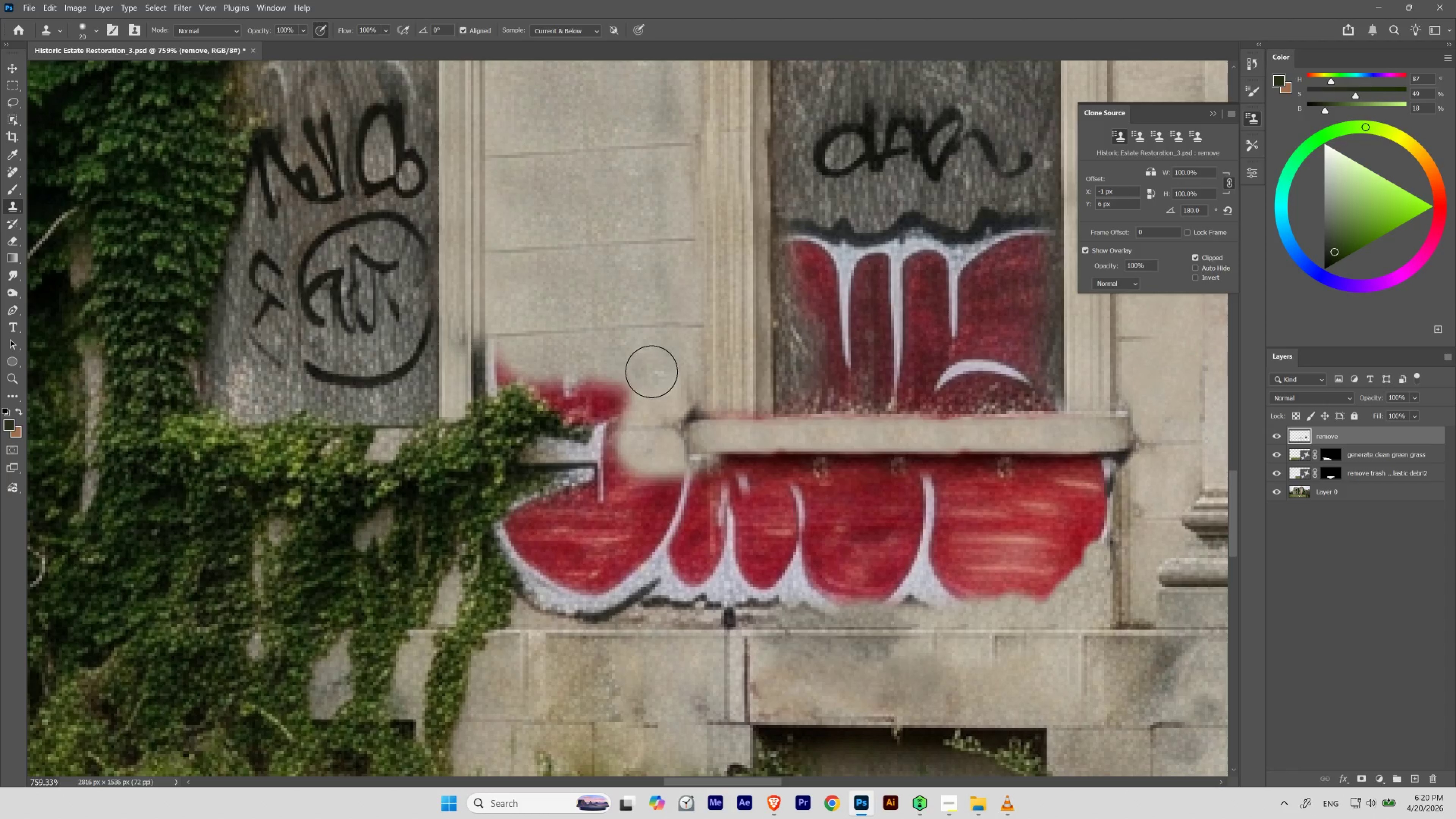 
key(BracketLeft)
 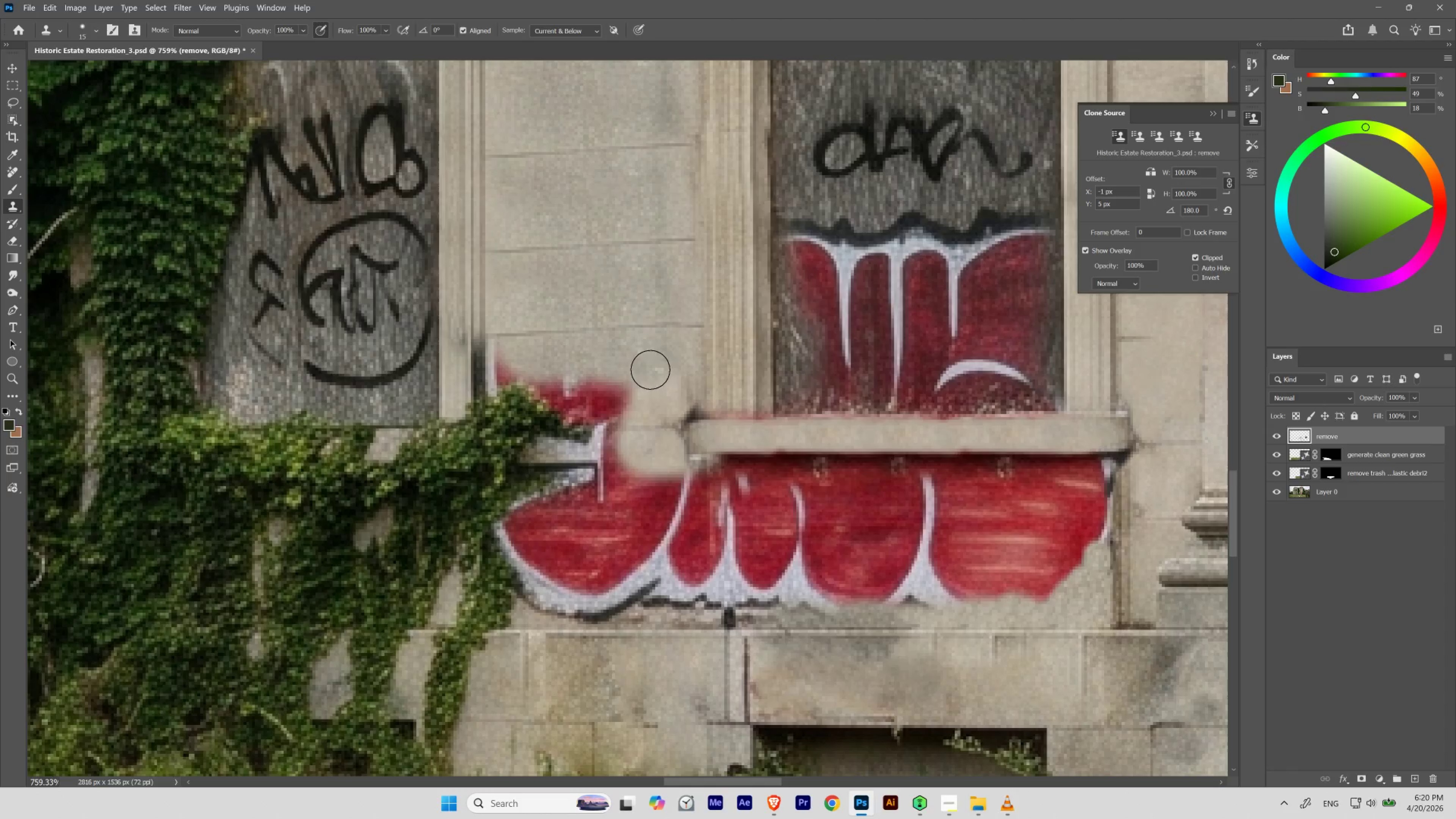 
key(BracketLeft)
 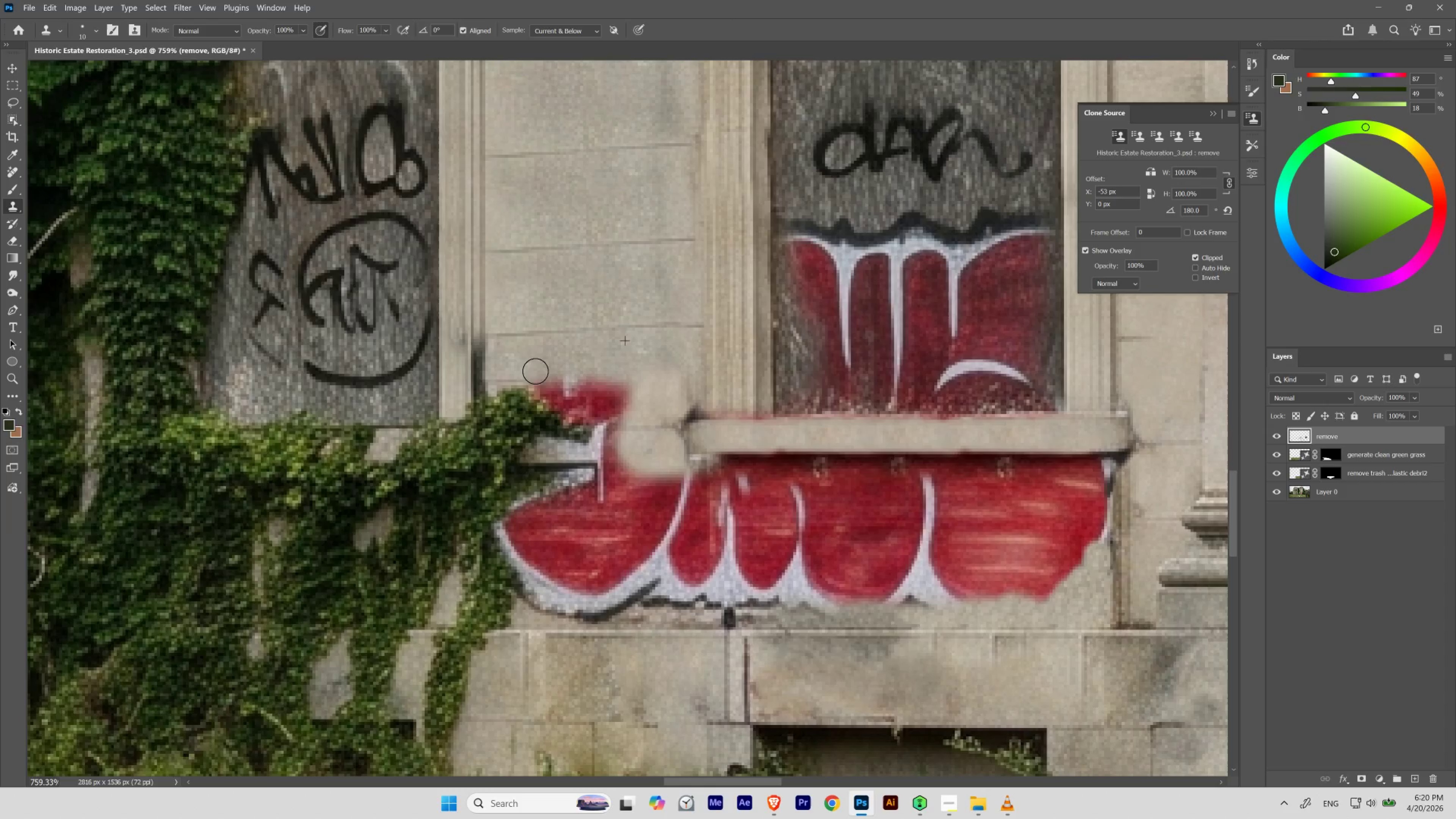 
hold_key(key=AltLeft, duration=1.33)
left_click([636, 358])
 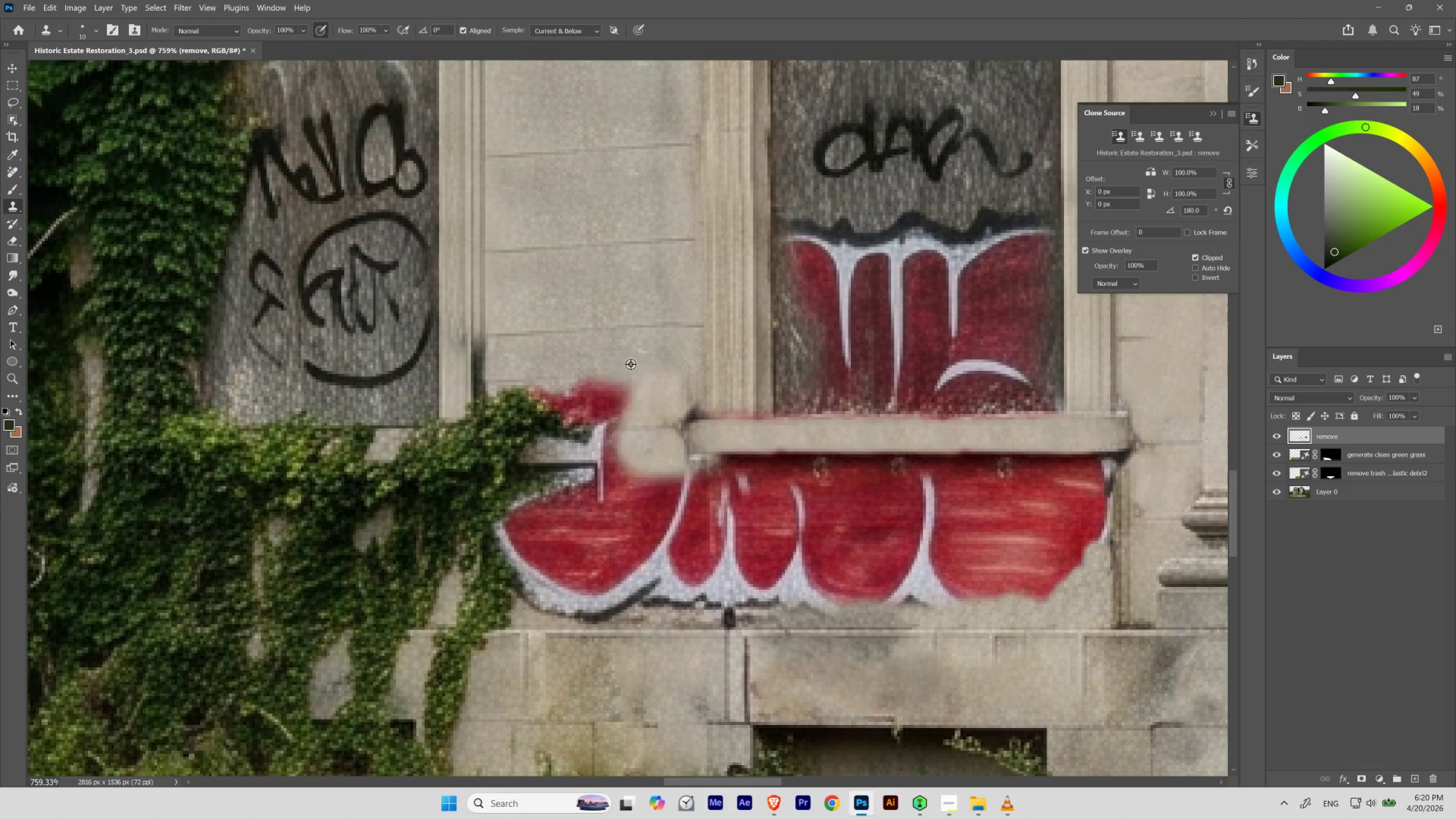 
key(Control+Z)
 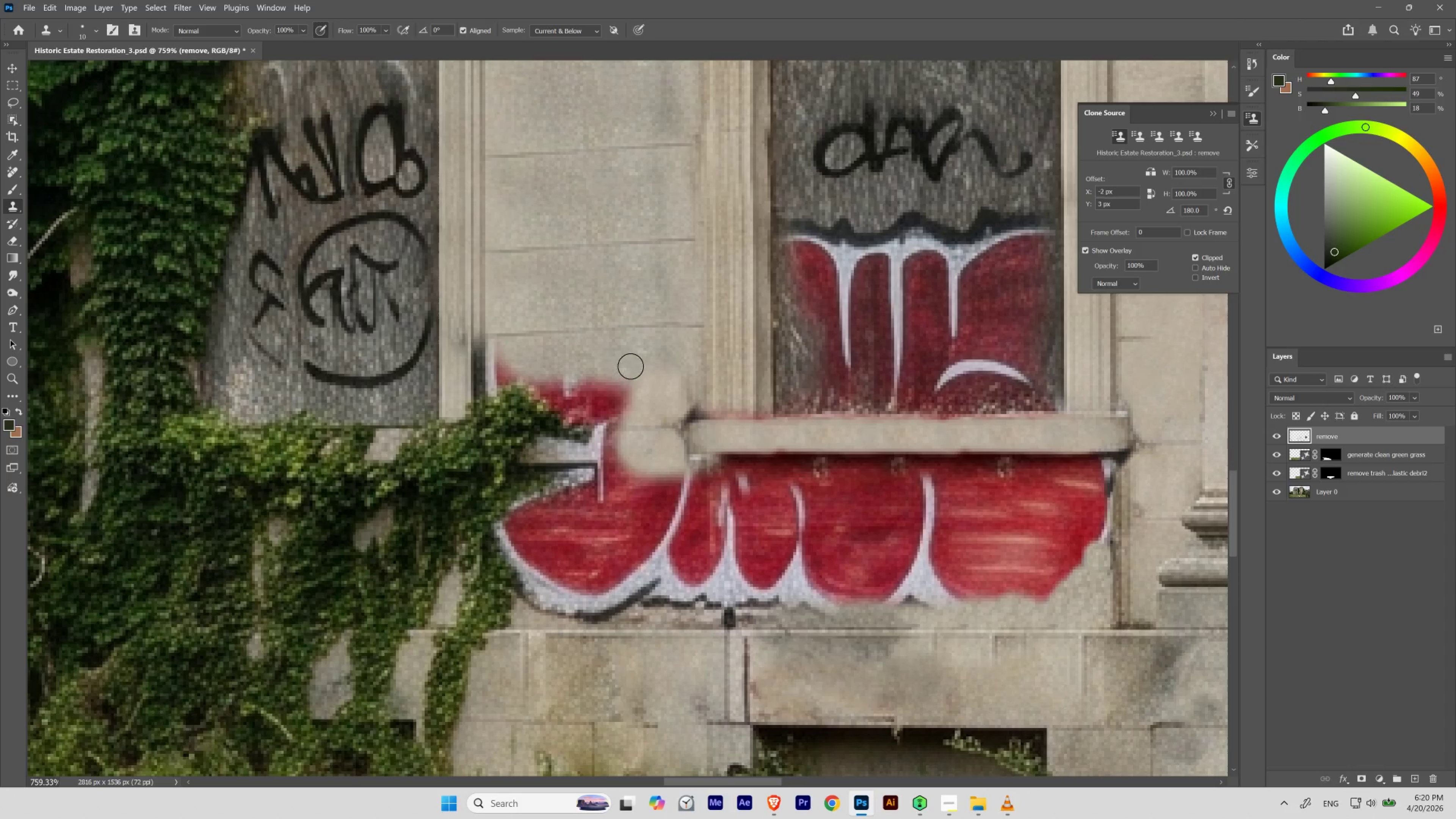 
hold_key(key=AltLeft, duration=1.06)
left_click([658, 359])
 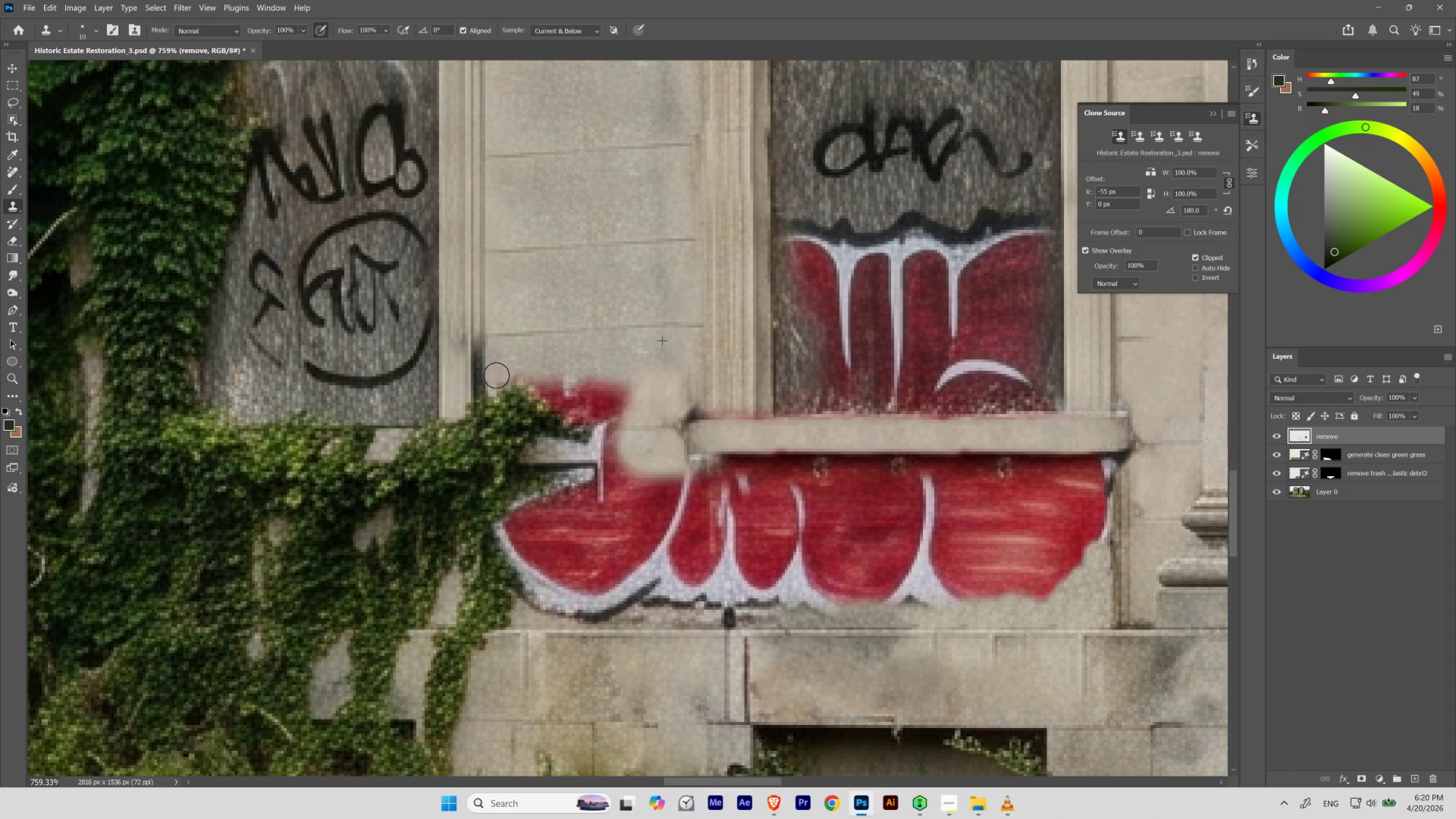 
hold_key(key=AltLeft, duration=0.44)
left_click([576, 351])
 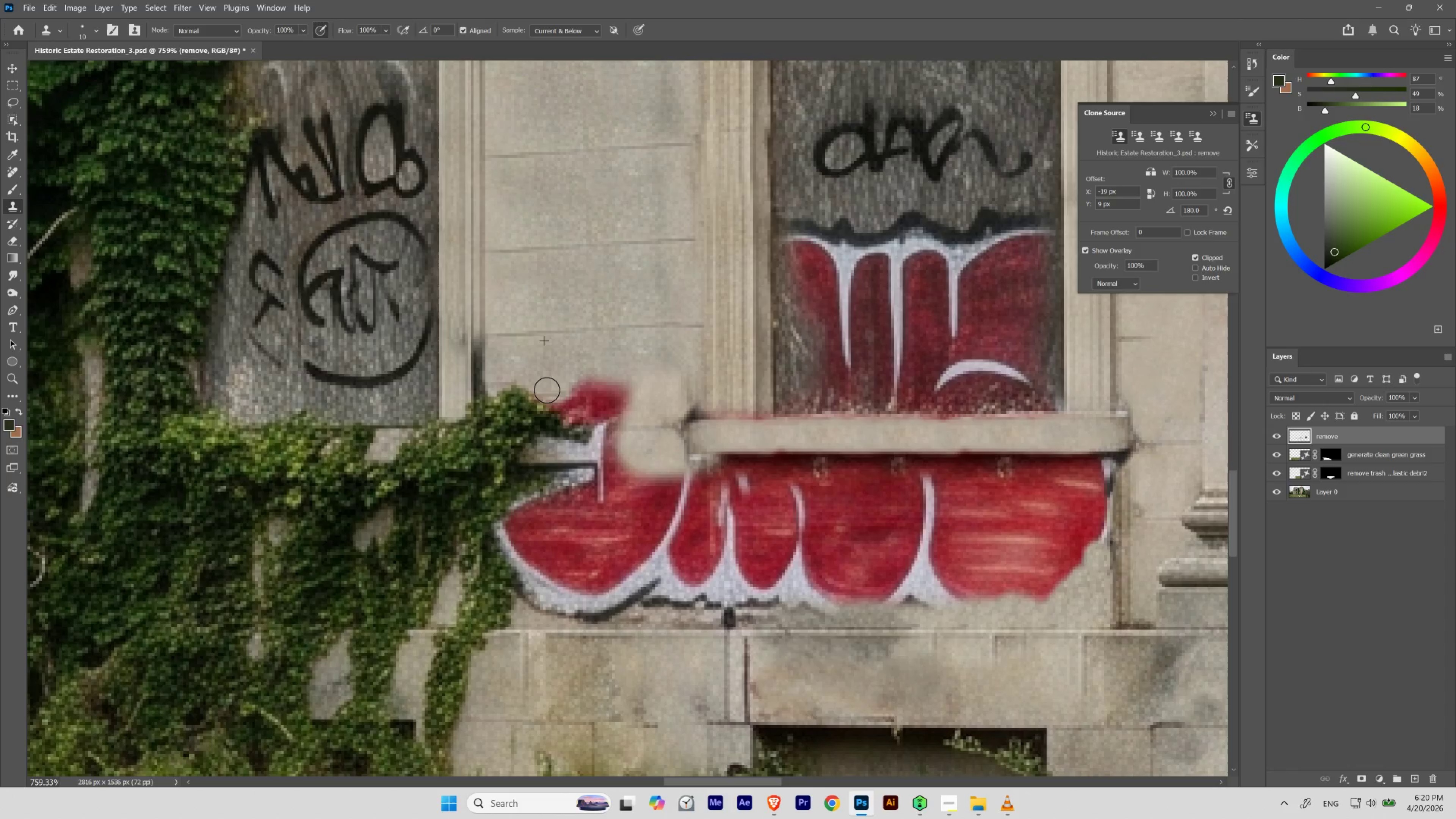 
hold_key(key=AltLeft, duration=0.7)
left_click([545, 363])
 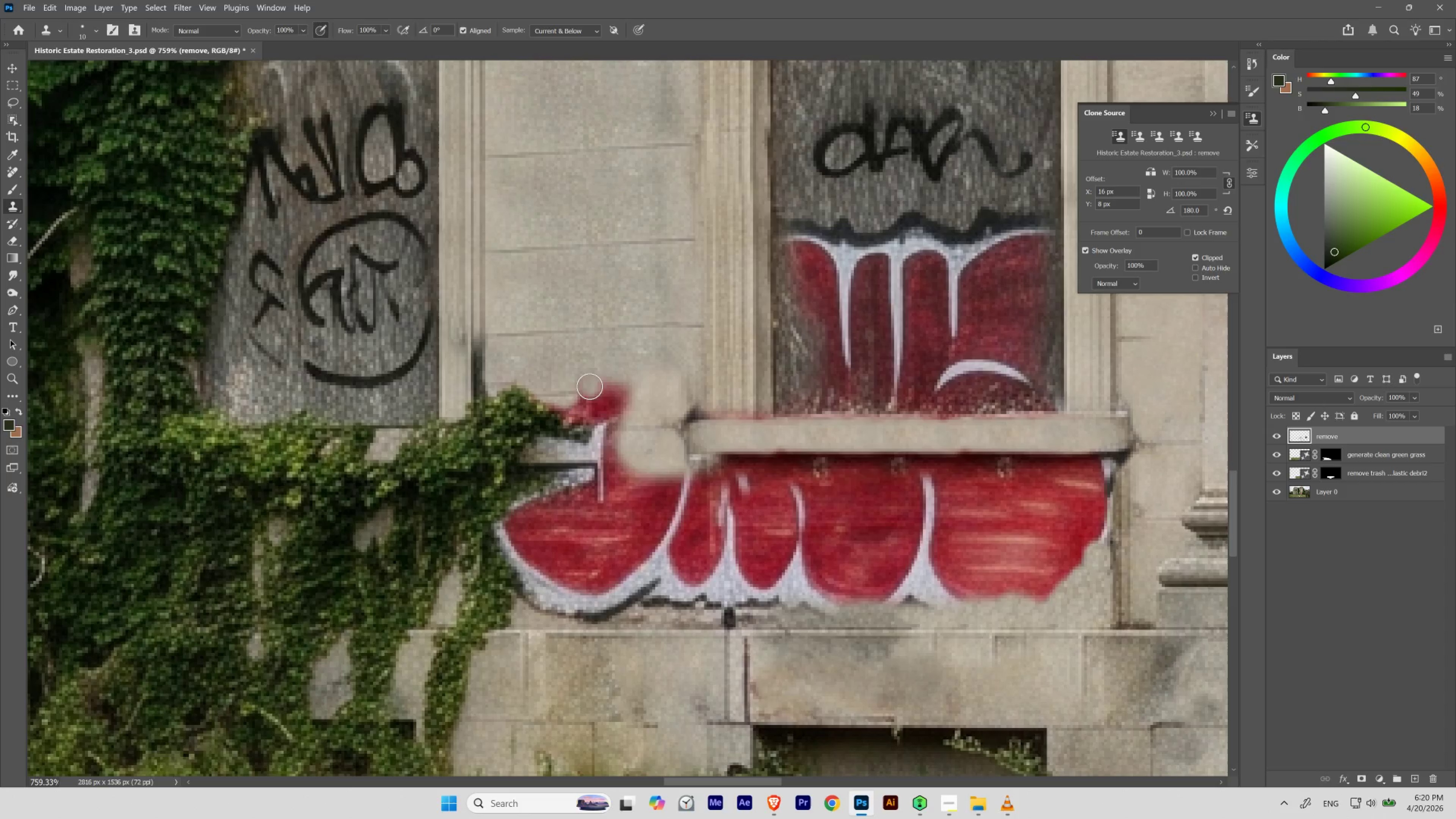 
hold_key(key=AltLeft, duration=0.36)
left_click([549, 368])
 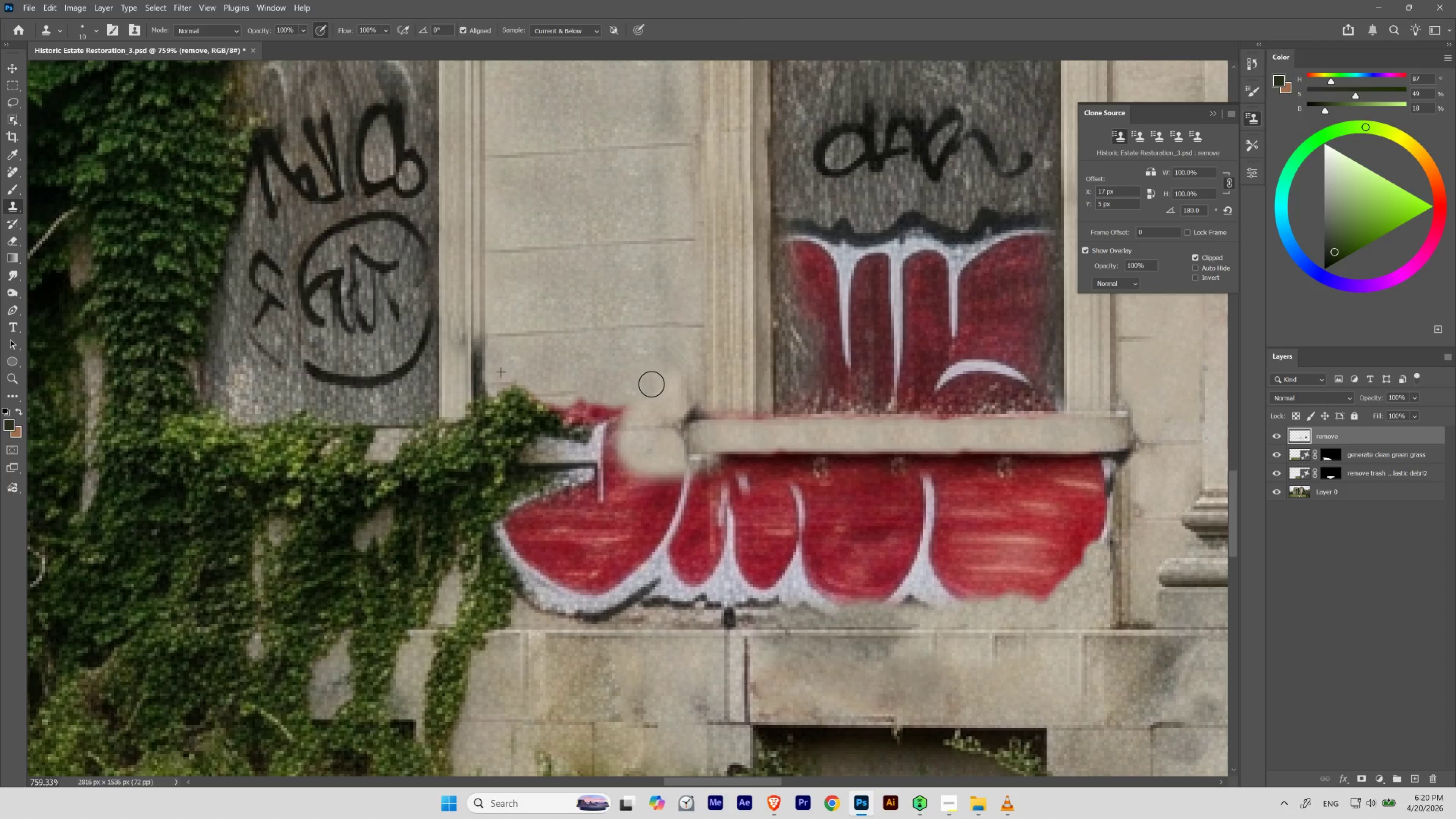 
key(Control+ControlLeft)
 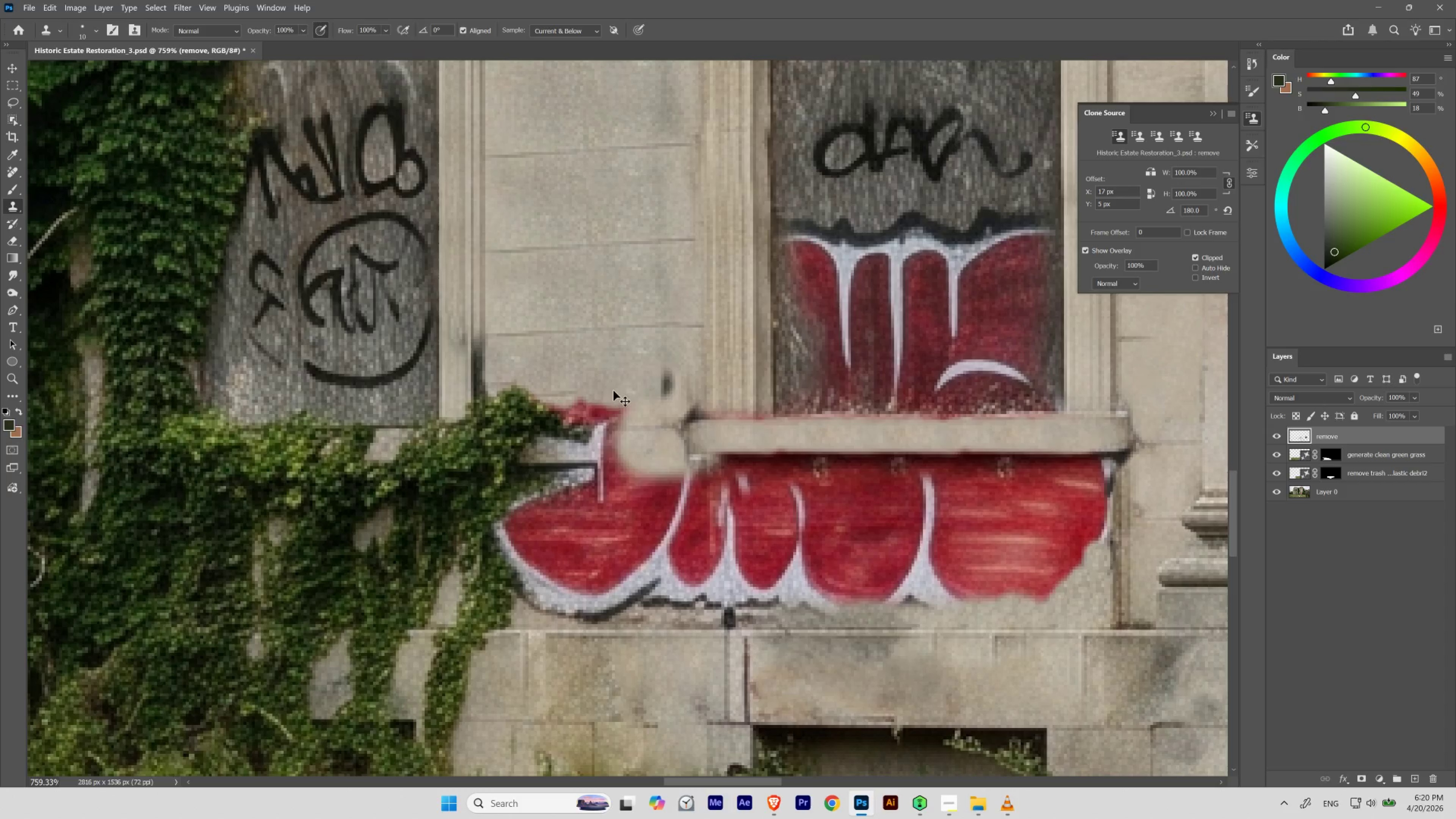 
key(Control+Z)
 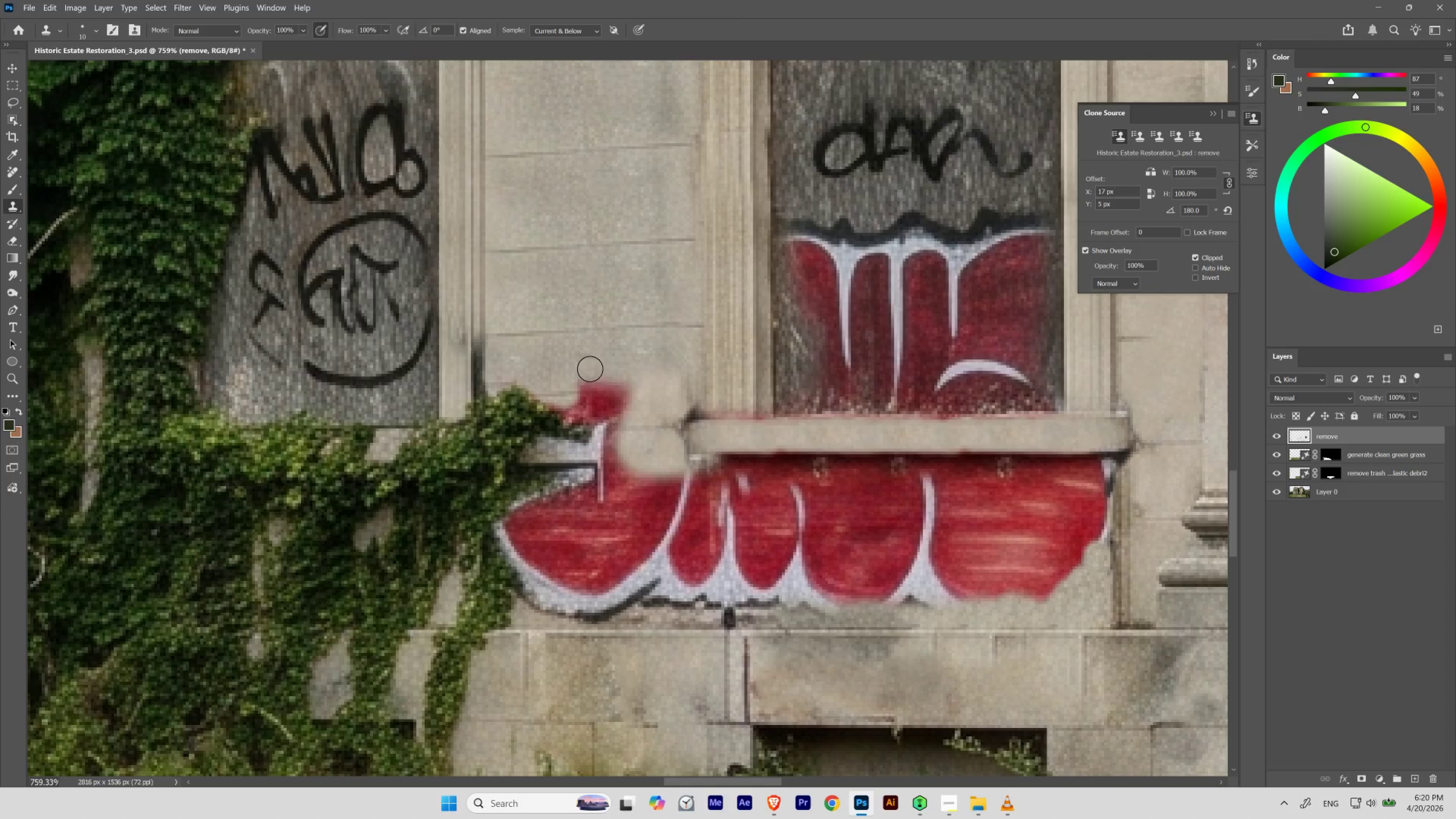 
hold_key(key=AltLeft, duration=0.47)
left_click([577, 361])
 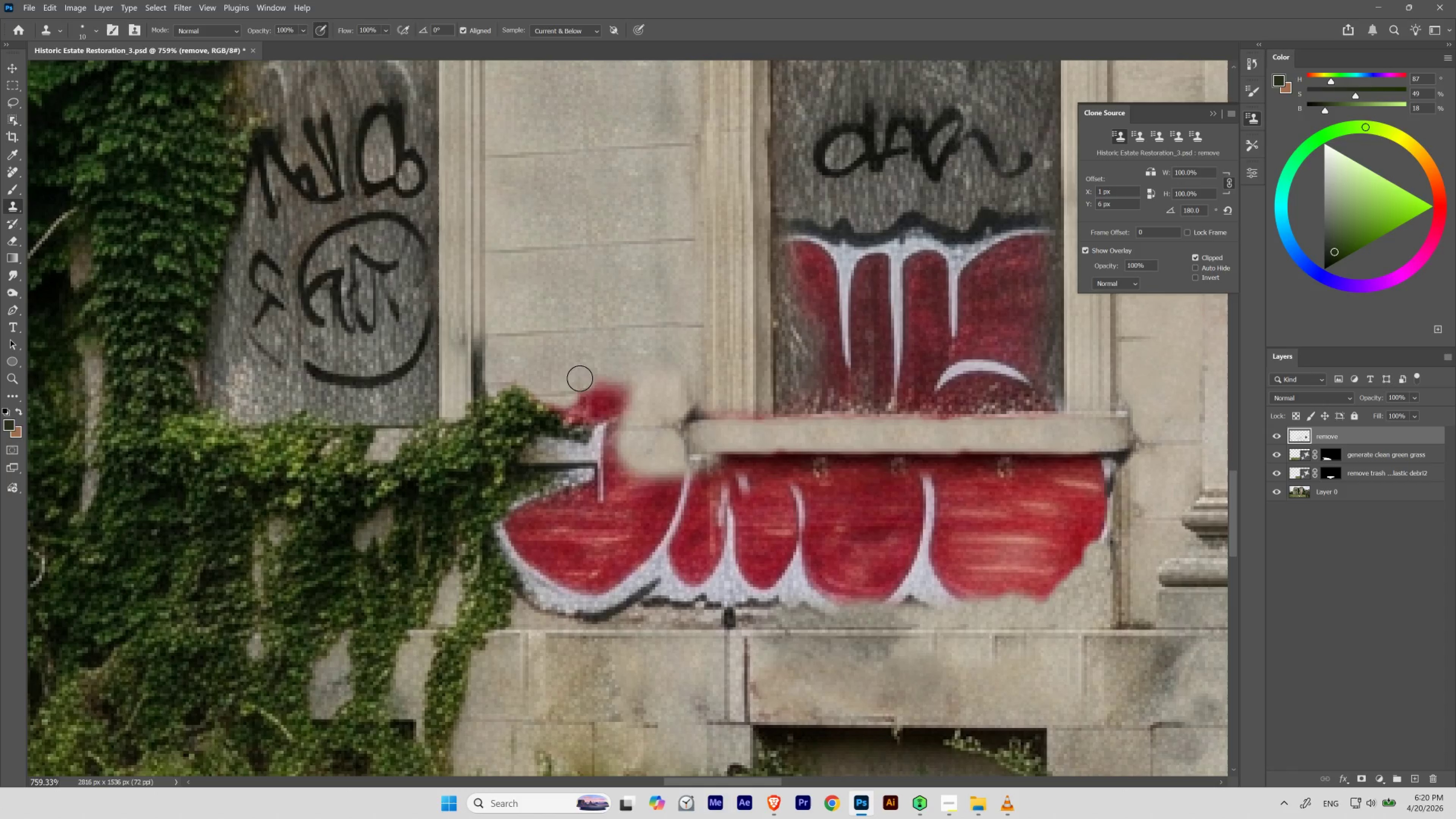 
hold_key(key=AltLeft, duration=0.38)
left_click([544, 363])
 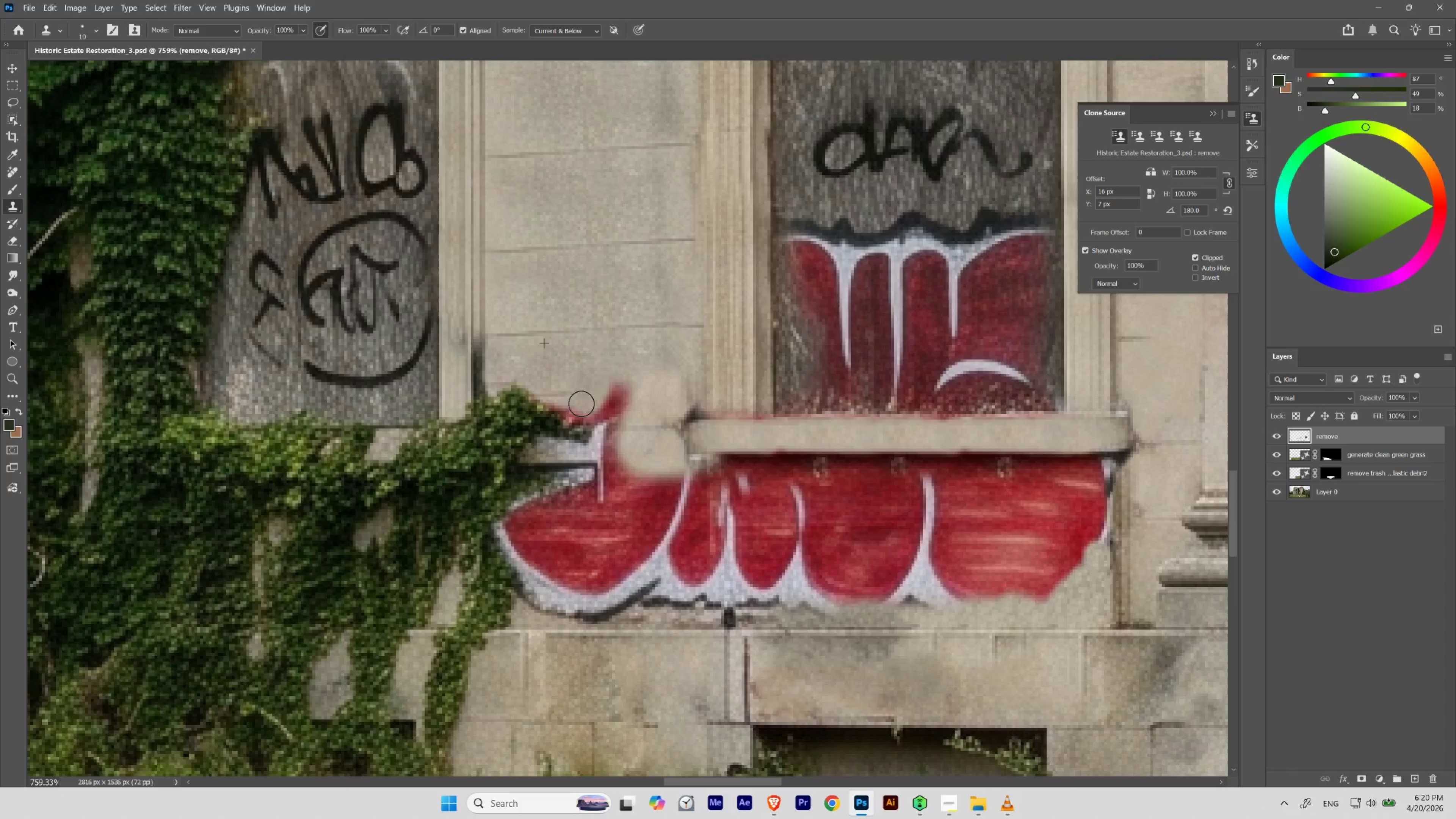 
hold_key(key=AltLeft, duration=0.41)
left_click([567, 357])
 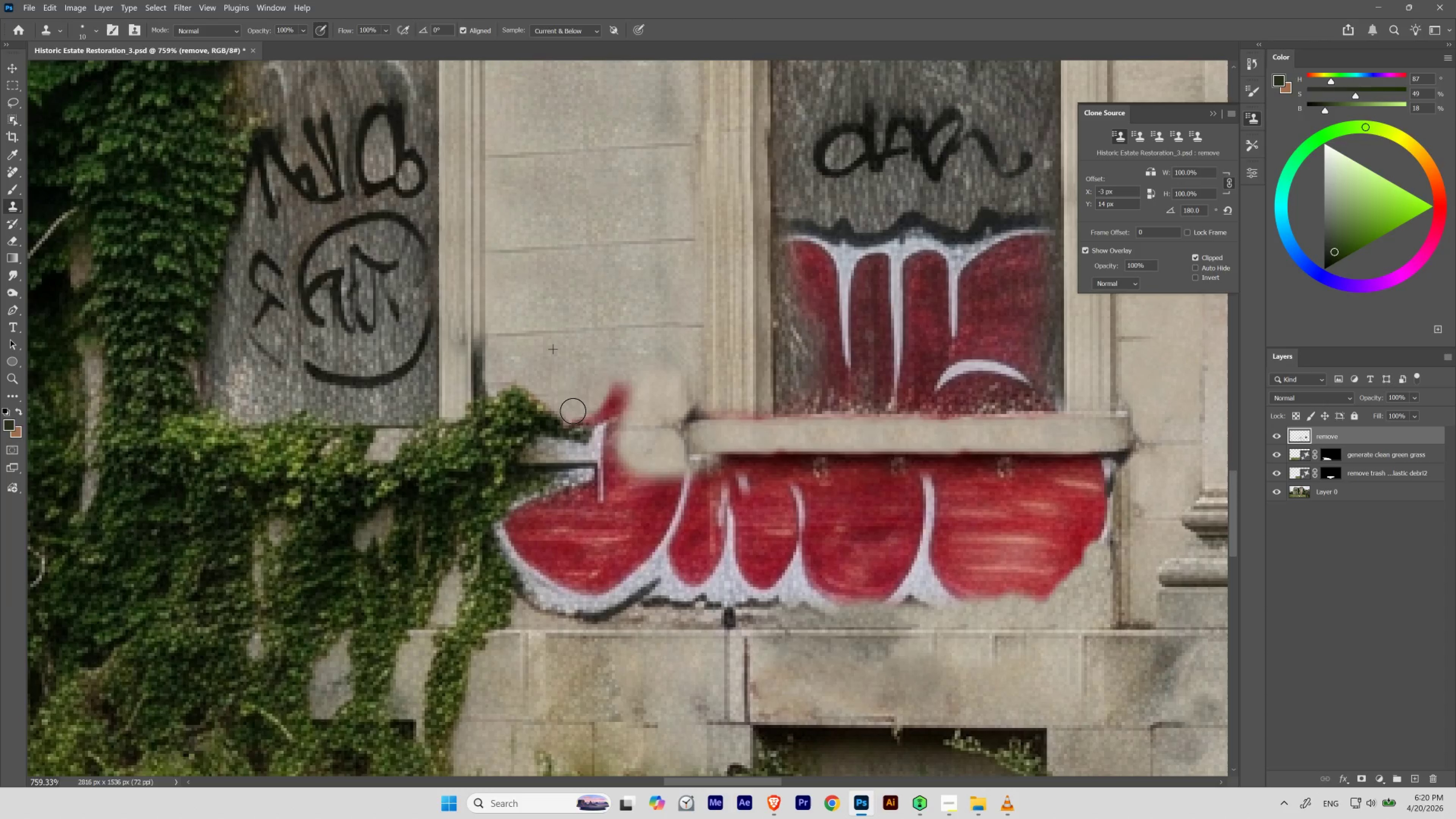 
hold_key(key=AltLeft, duration=0.39)
left_click([566, 370])
 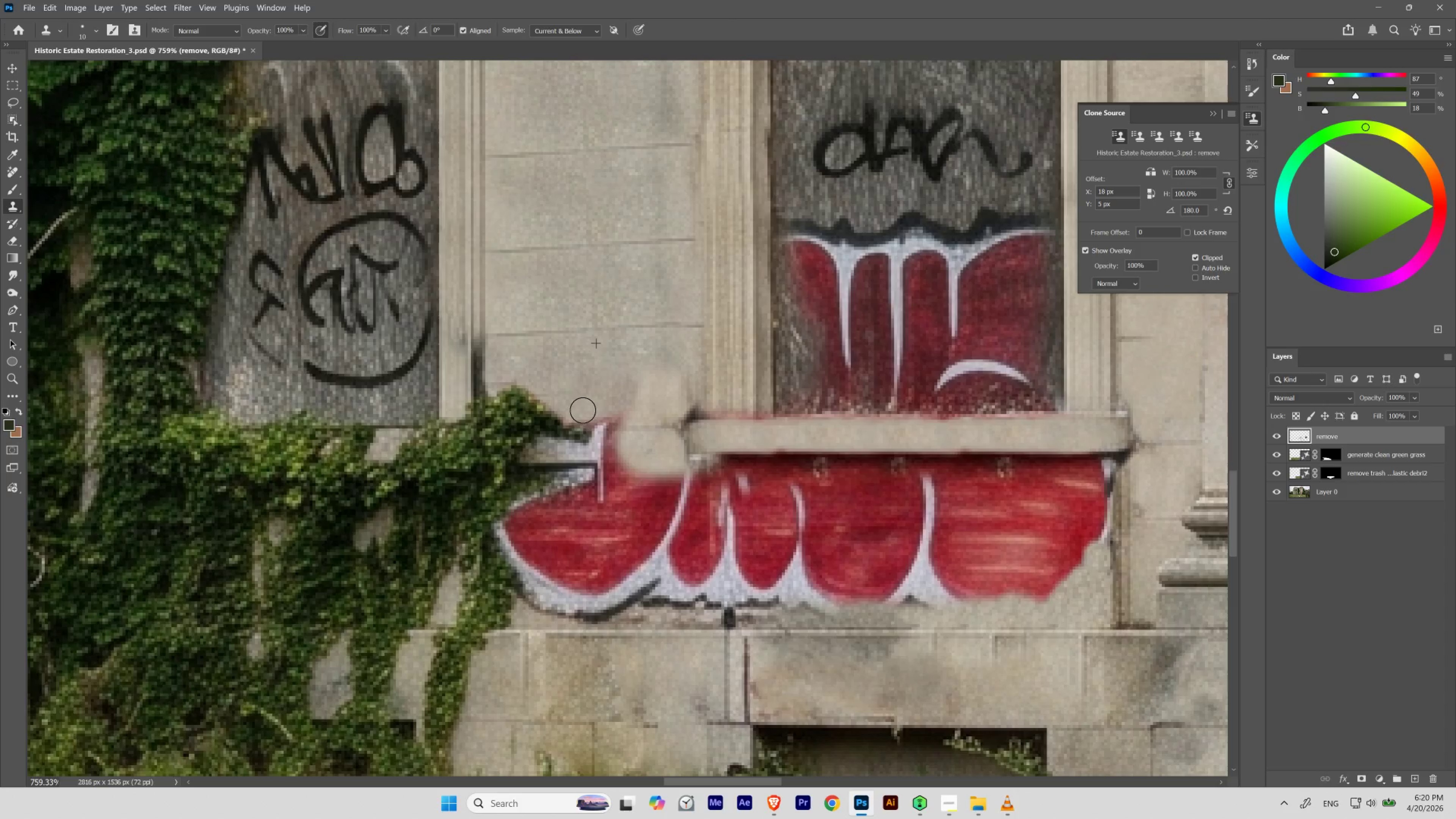 
hold_key(key=AltLeft, duration=0.42)
left_click([557, 373])
 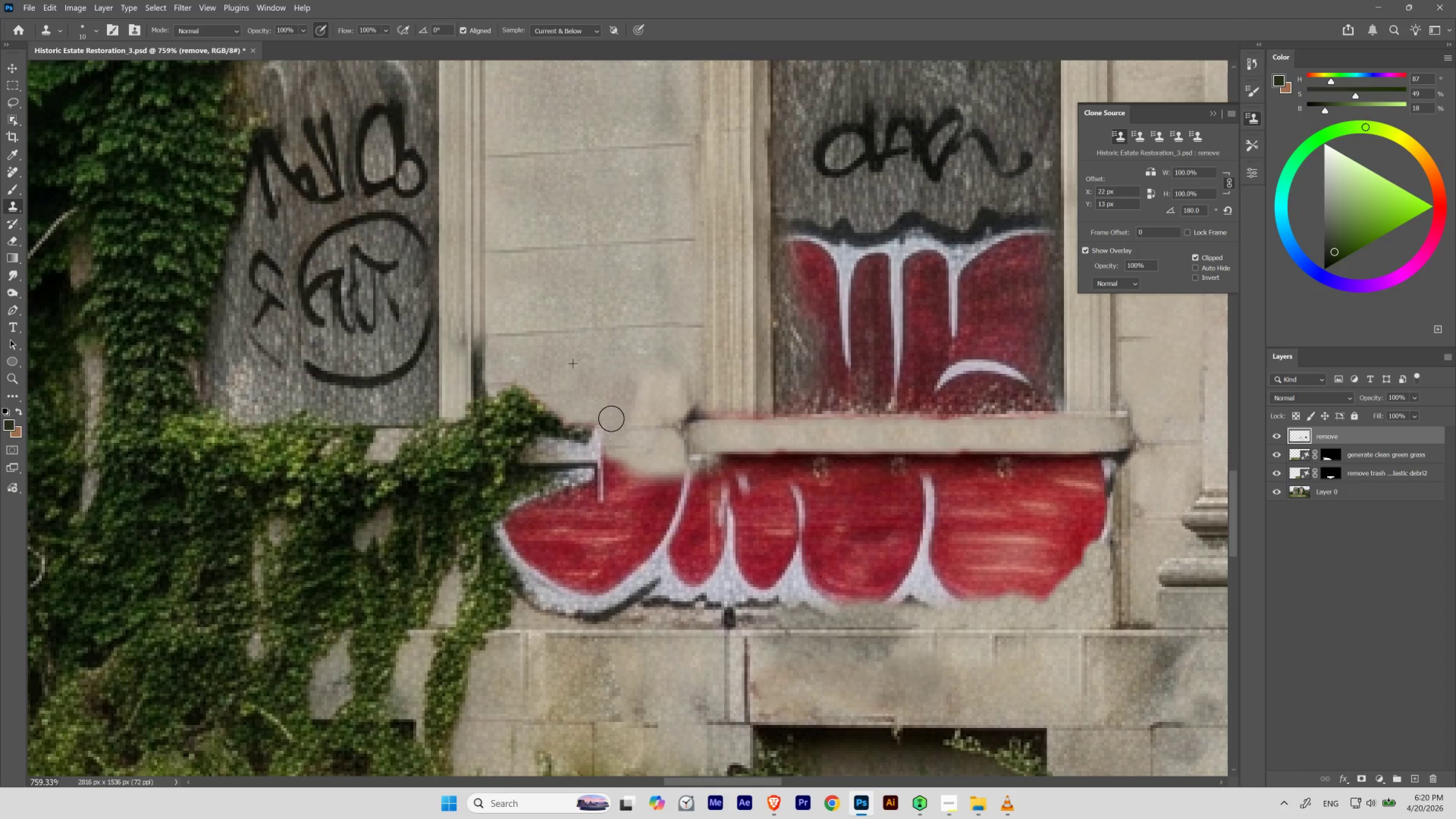 
hold_key(key=ControlLeft, duration=2.33)
 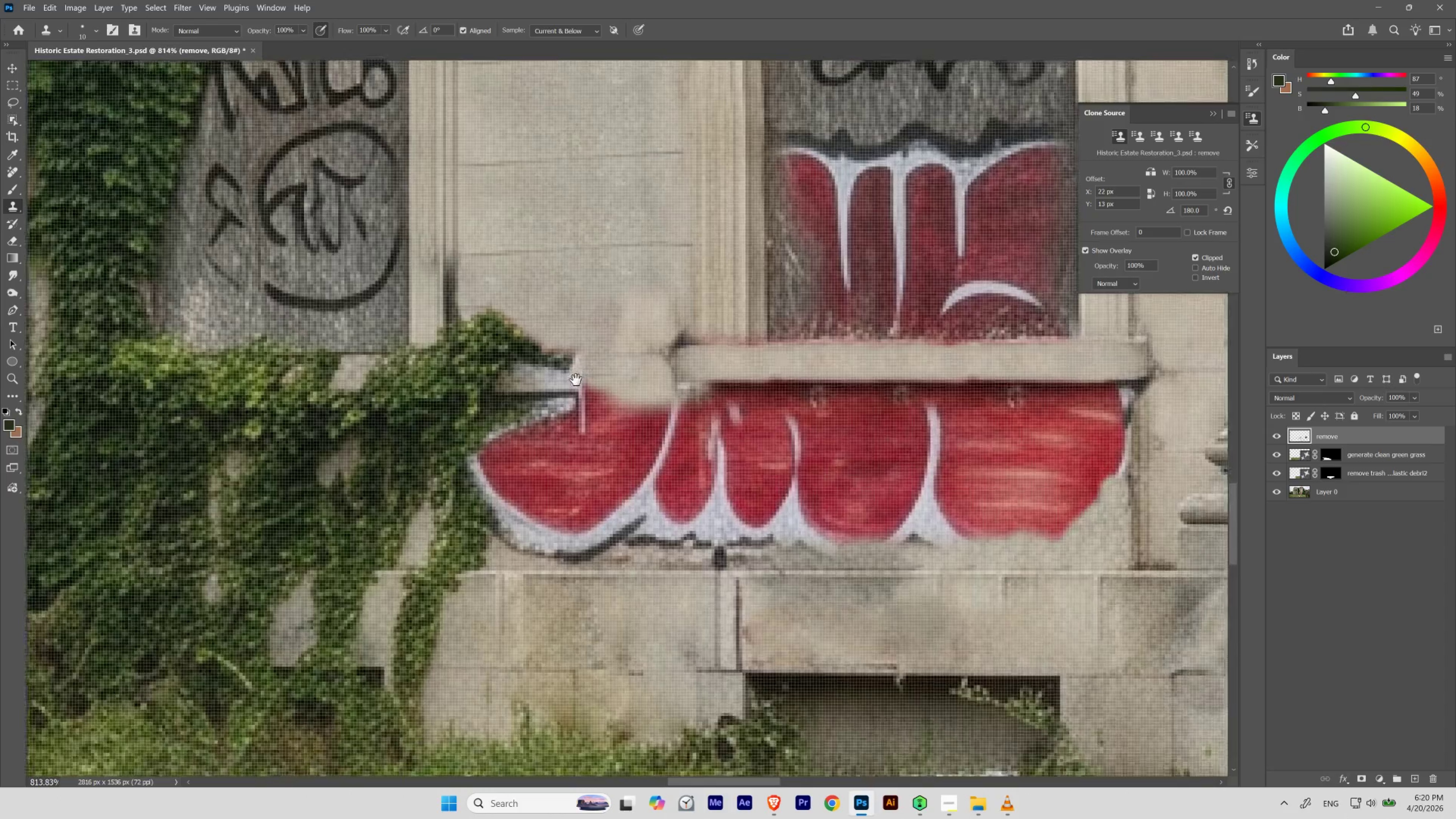 
hold_key(key=Space, duration=1.5)
 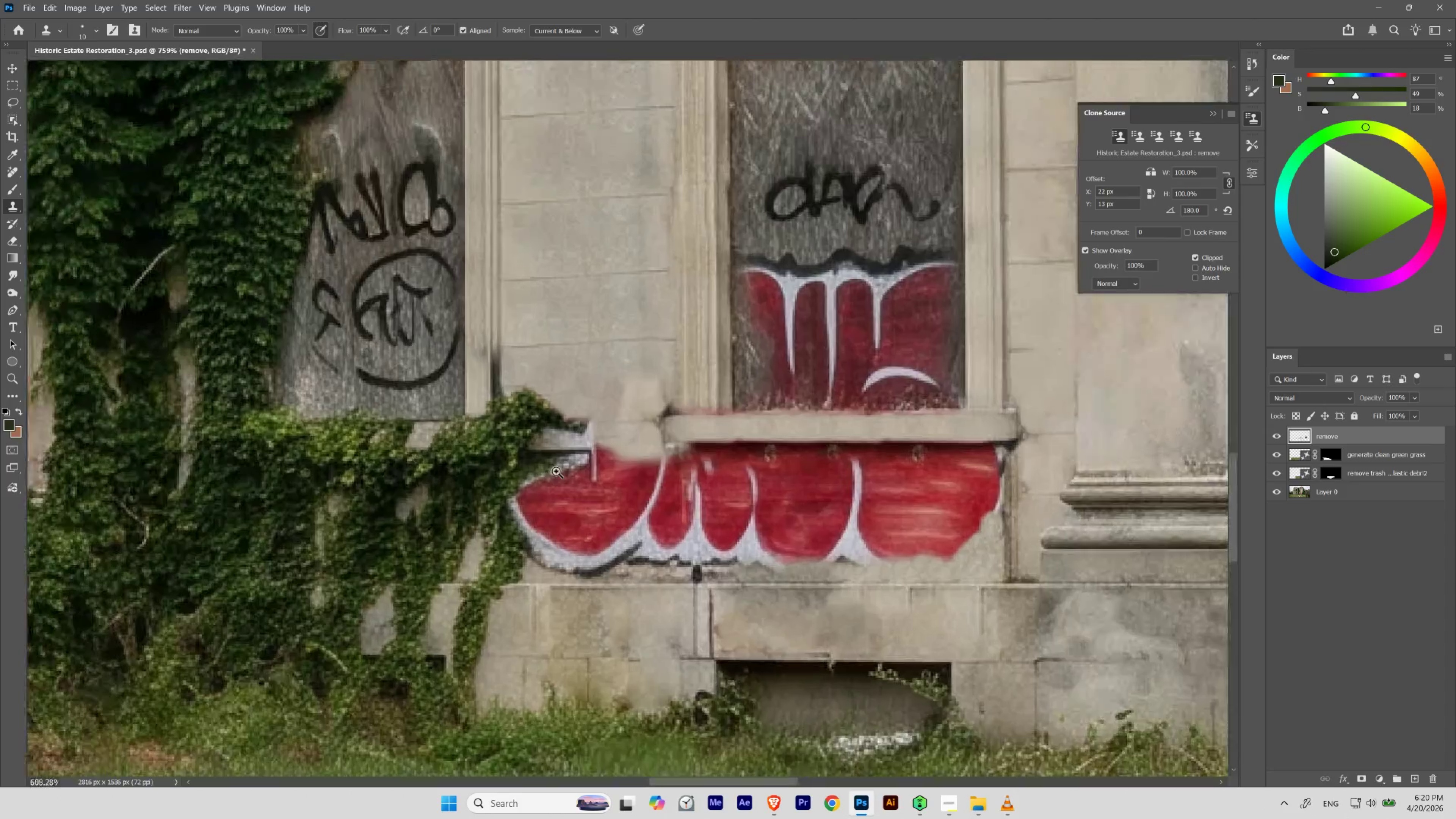 
left_click_drag(start_coordinate=[569, 395], to_coordinate=[563, 478])
 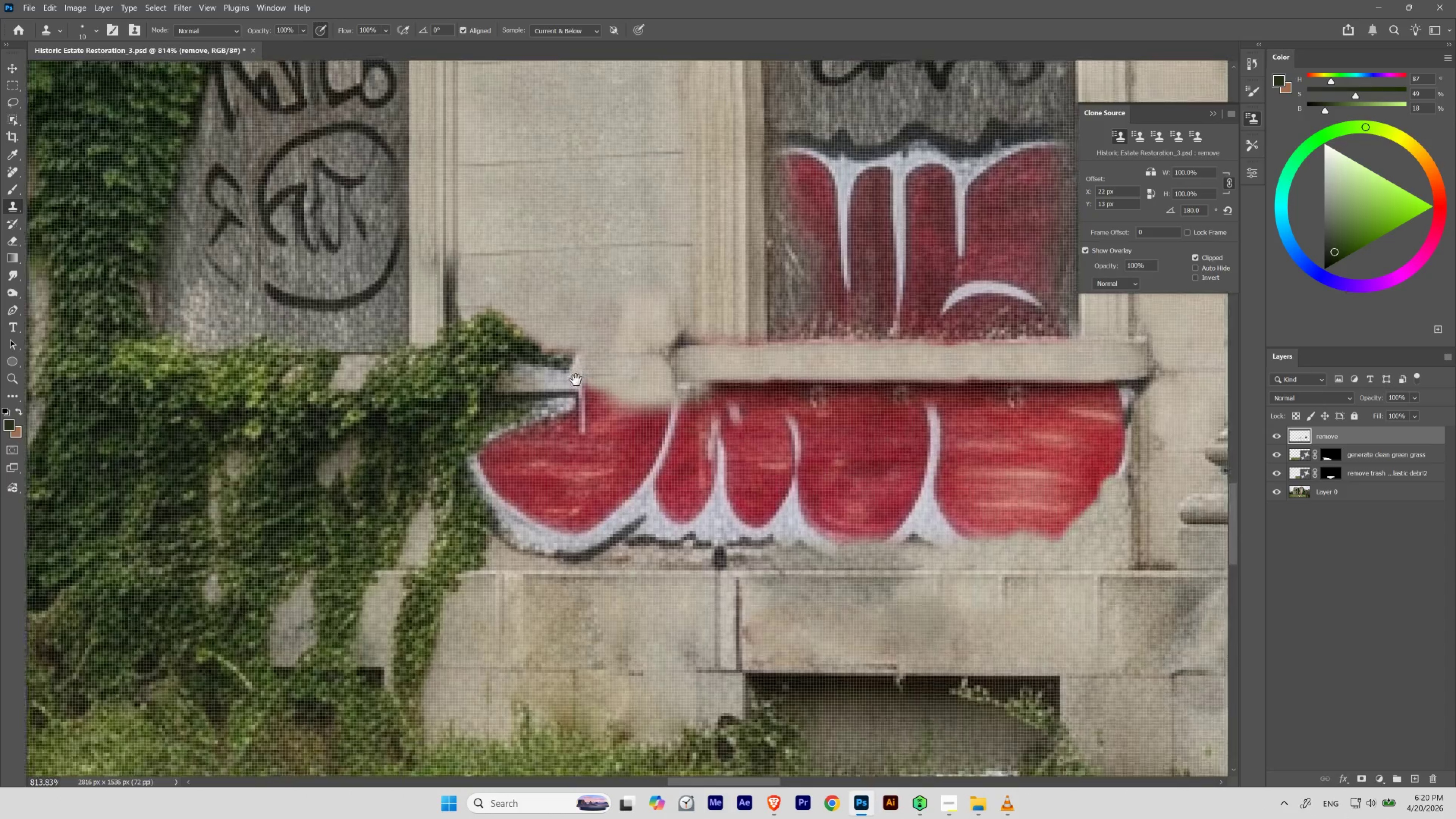 
hold_key(key=Space, duration=3.69)
 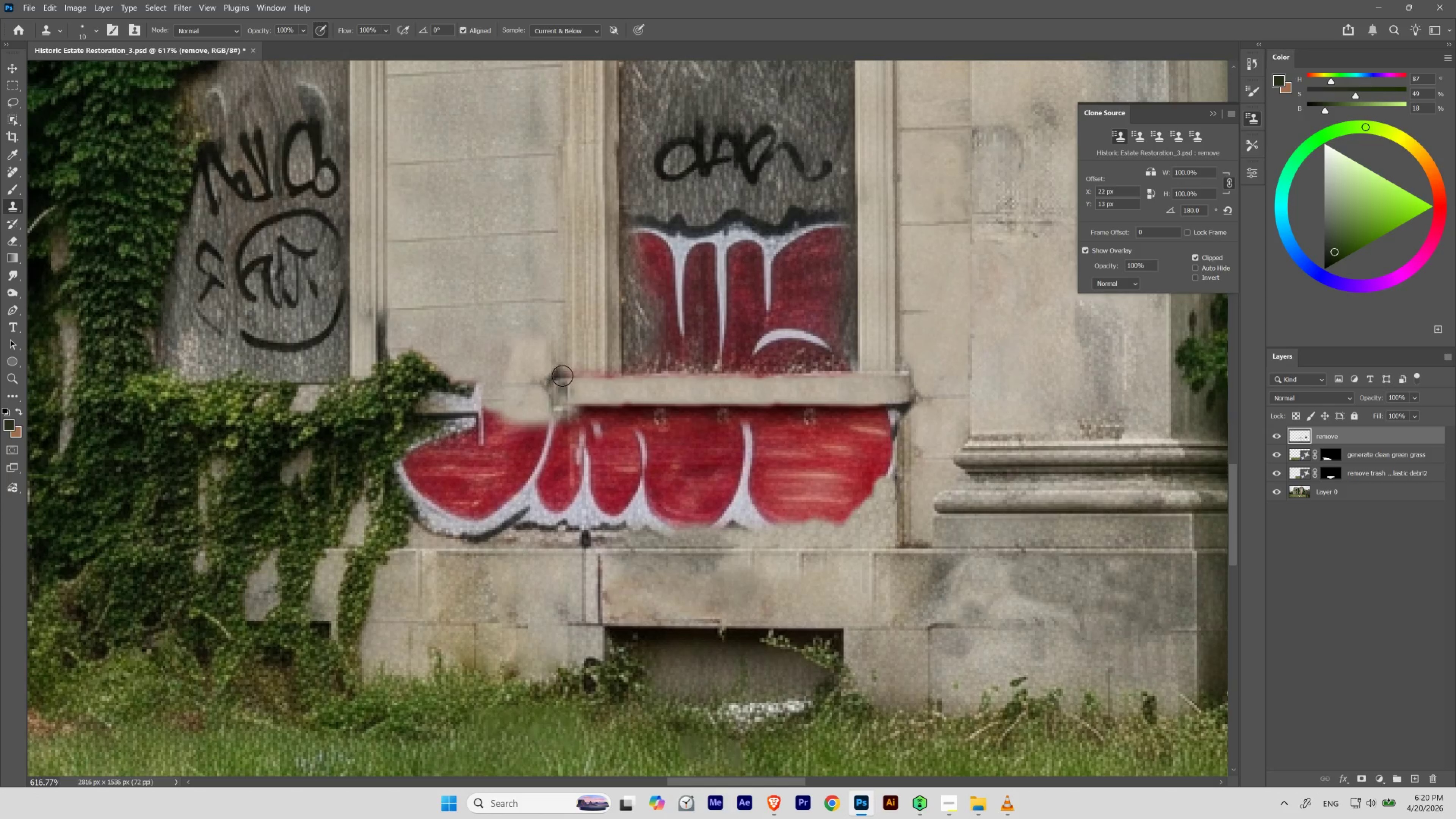 
left_click_drag(start_coordinate=[600, 446], to_coordinate=[572, 393])
 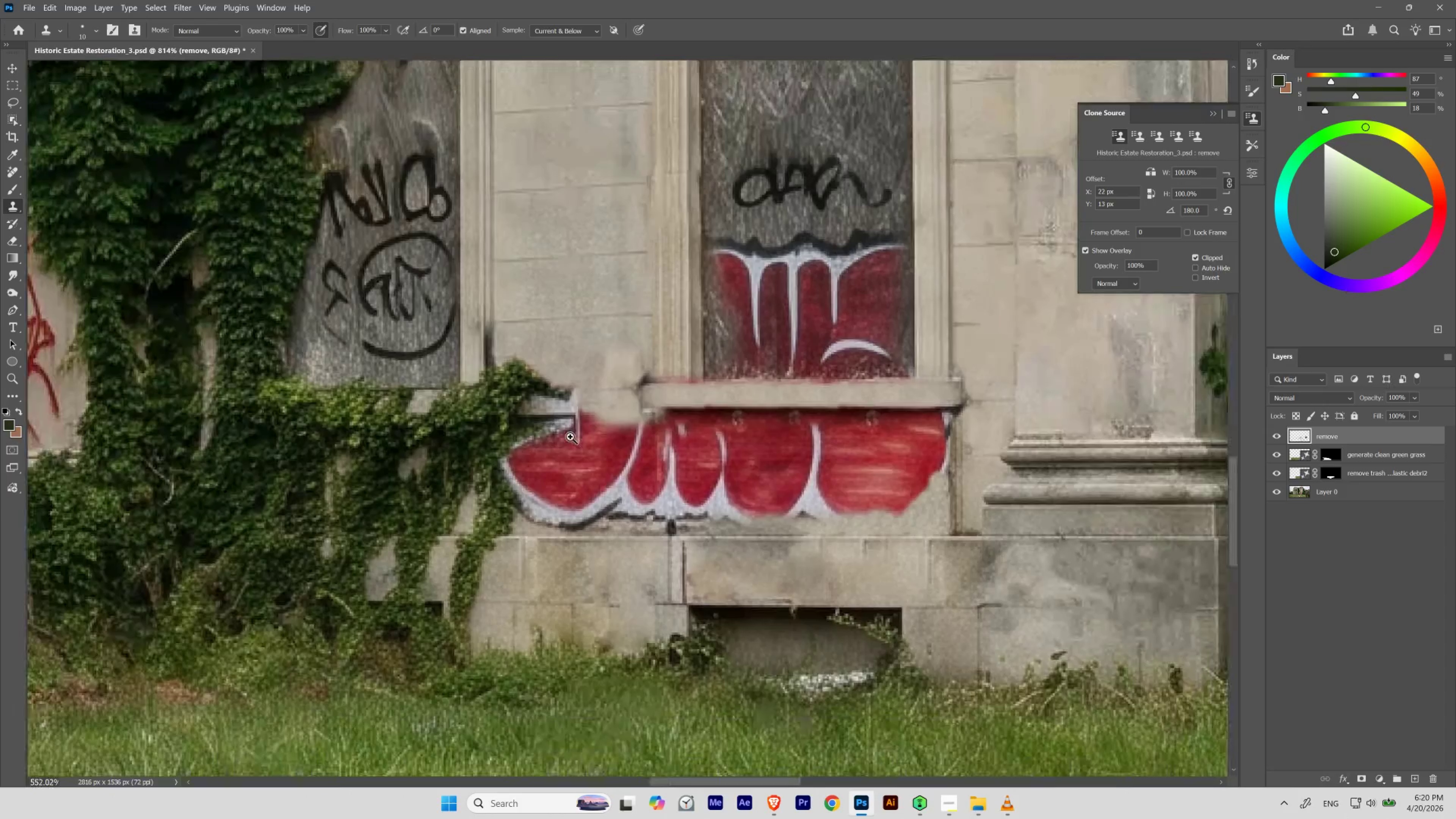 
hold_key(key=ControlLeft, duration=0.88)
left_click_drag(start_coordinate=[588, 405], to_coordinate=[573, 441])
 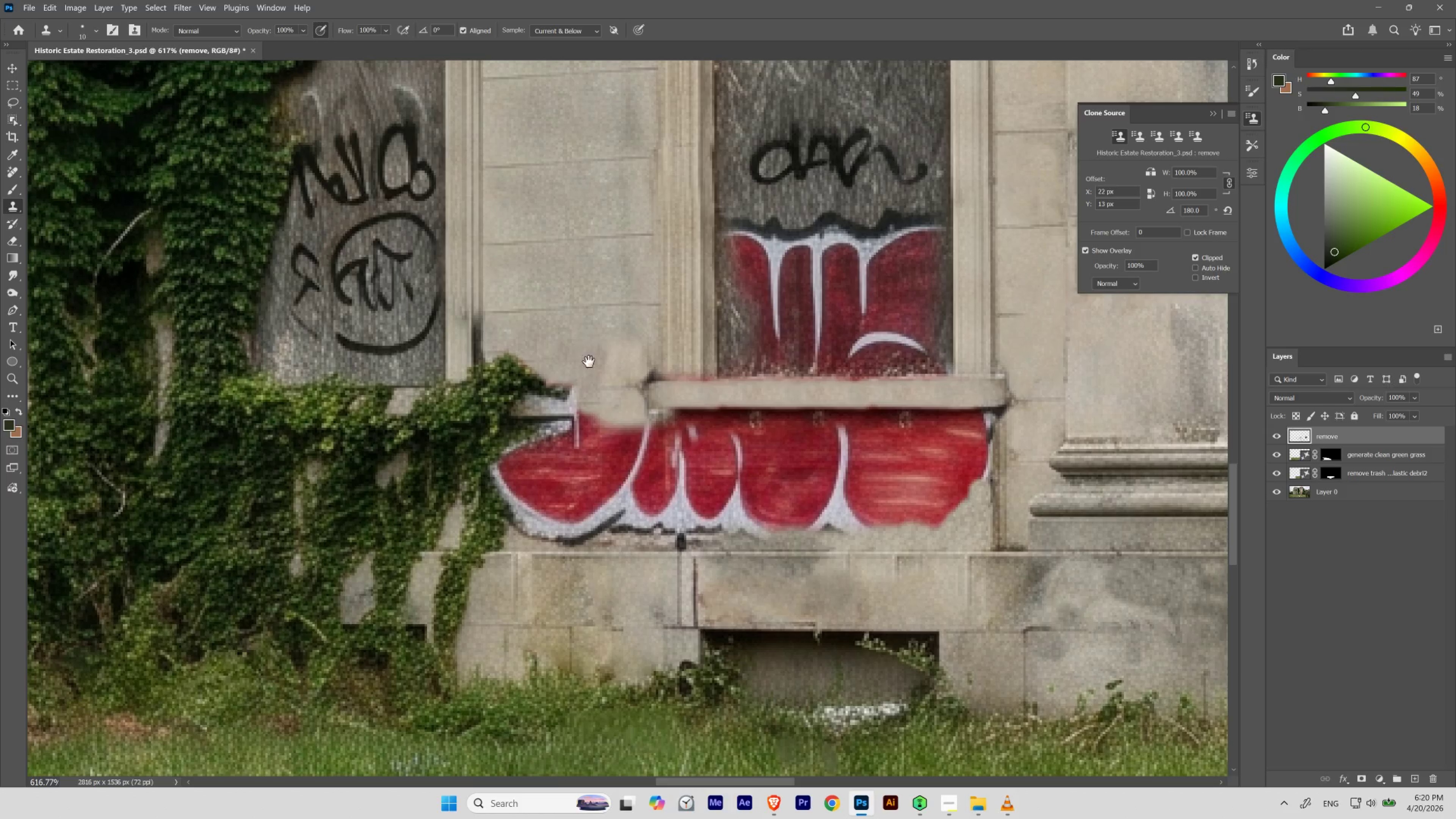 
left_click_drag(start_coordinate=[605, 400], to_coordinate=[509, 397])
 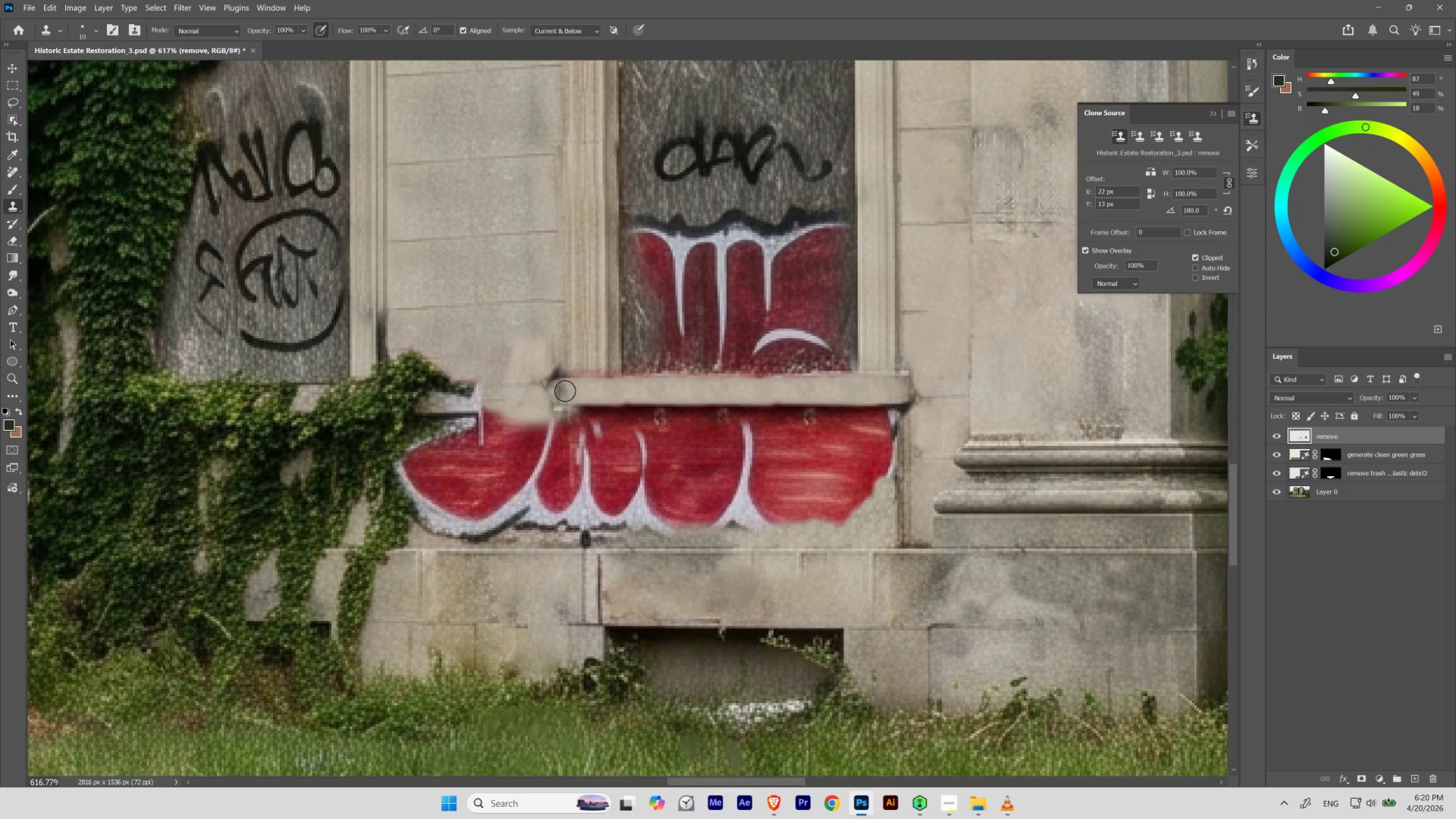 
hold_key(key=Space, duration=0.52)
 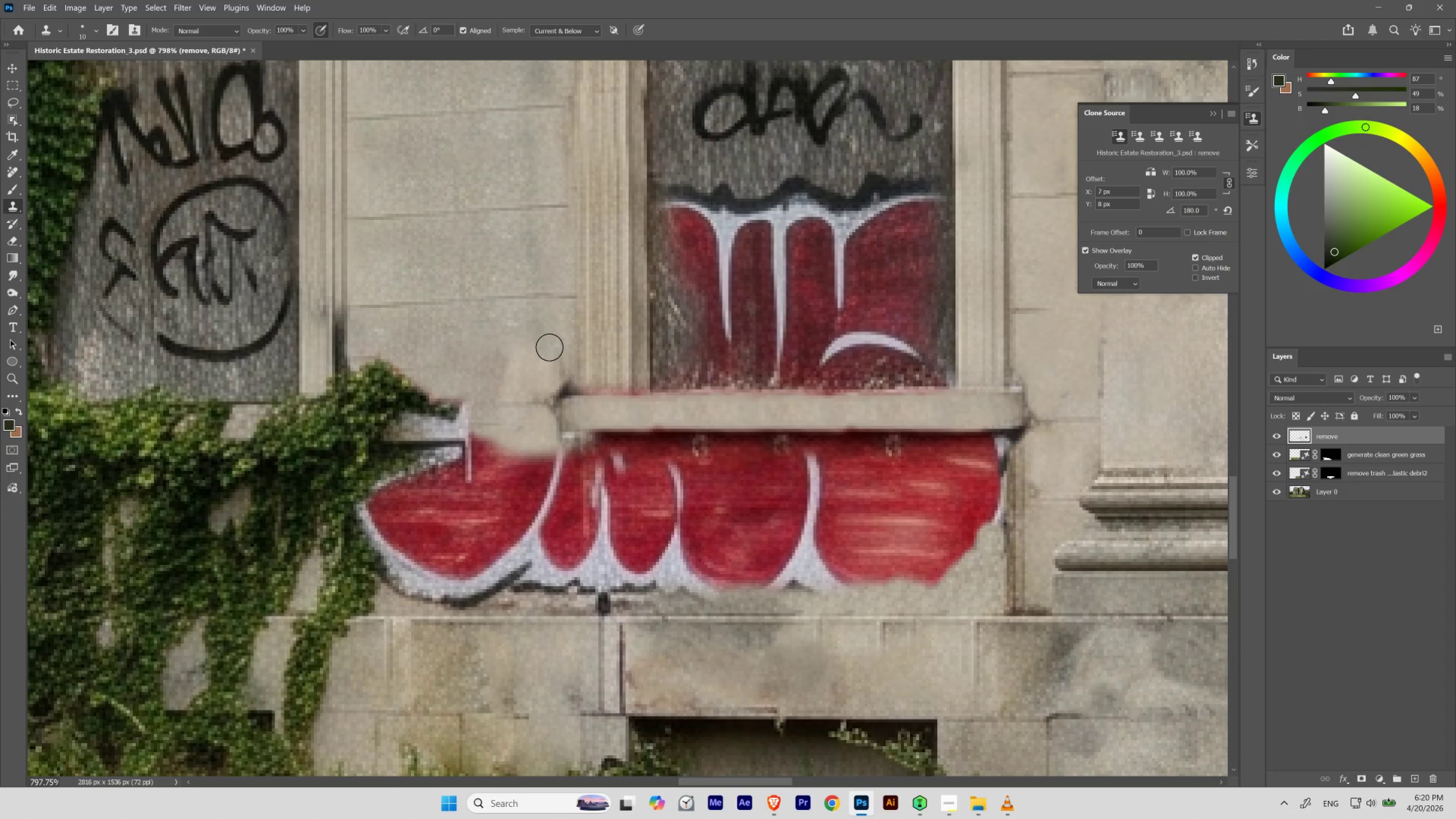 
hold_key(key=ControlLeft, duration=0.48)
left_click_drag(start_coordinate=[523, 319], to_coordinate=[534, 334])
 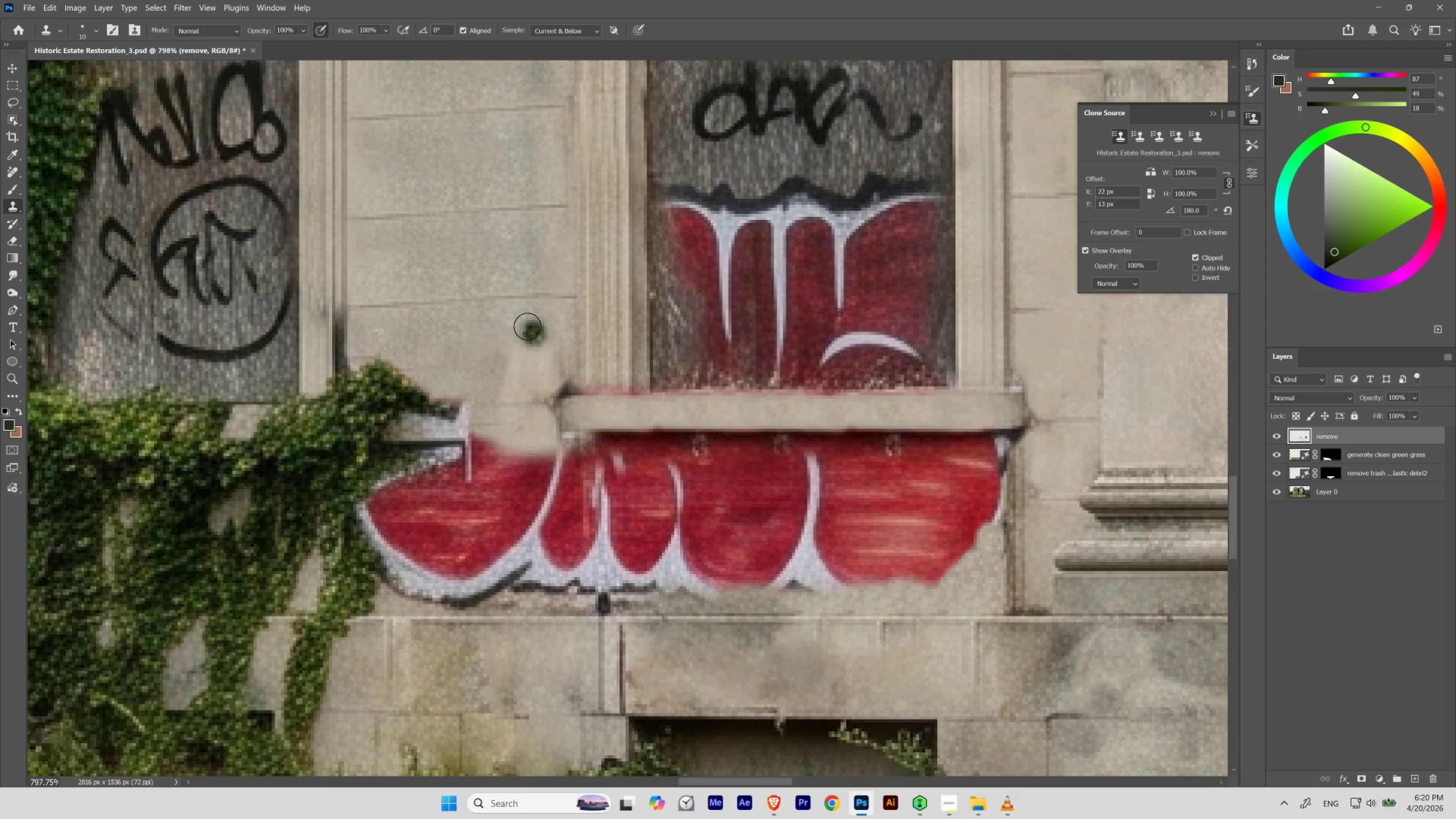 
hold_key(key=AltLeft, duration=0.33)
left_click([527, 325])
 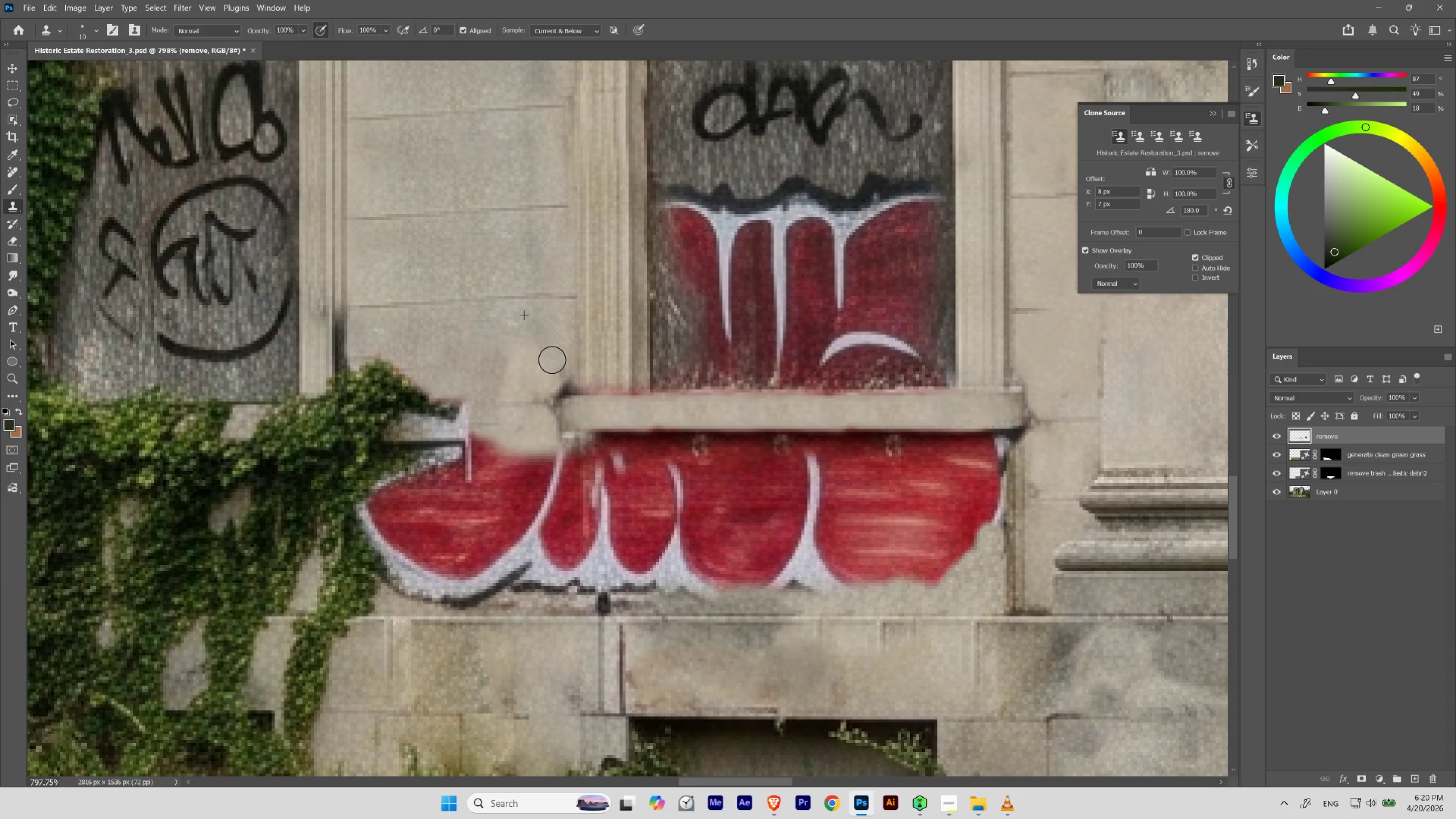 
hold_key(key=AltLeft, duration=0.31)
left_click([446, 340])
 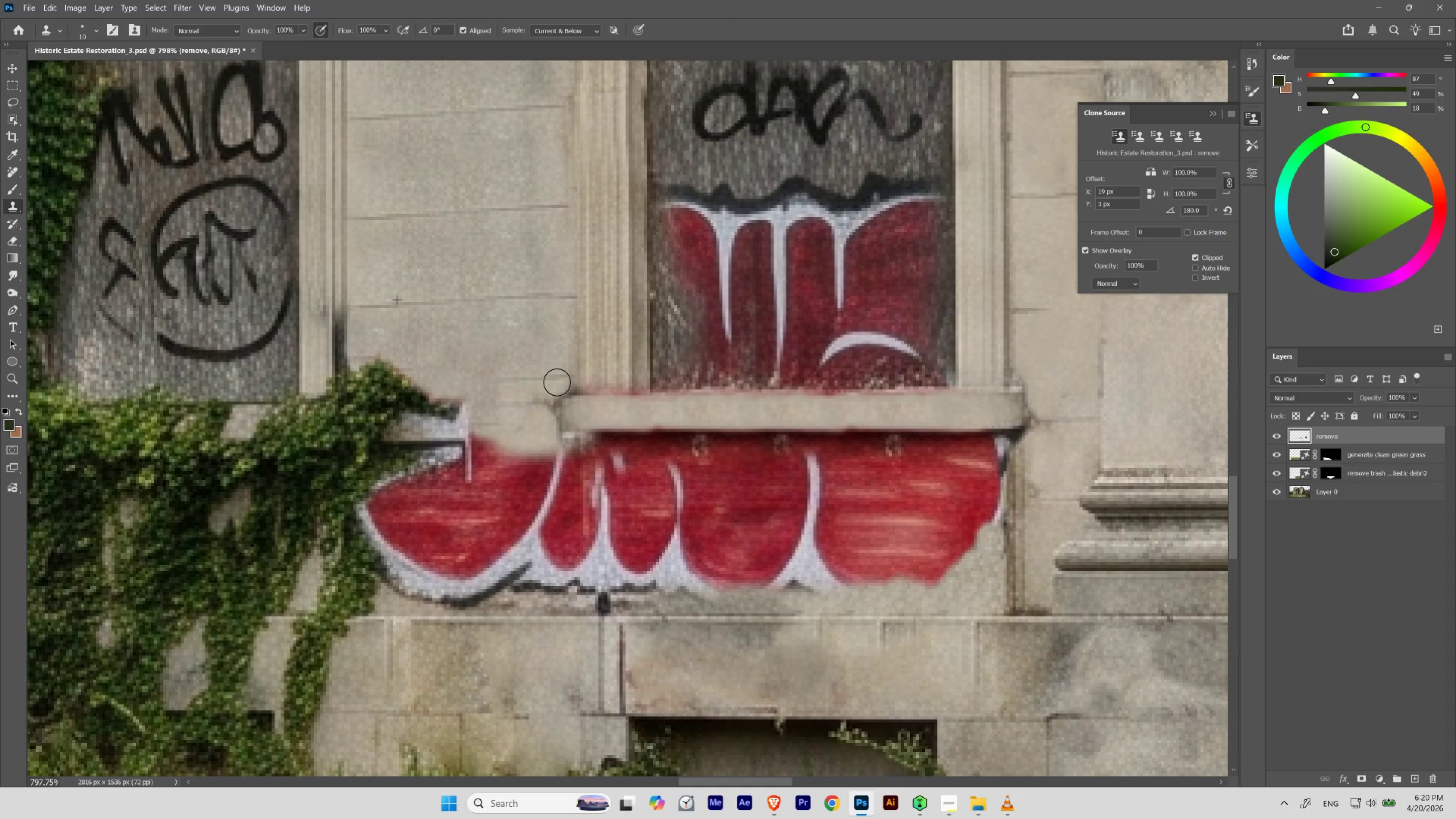 
hold_key(key=ControlLeft, duration=1.53)
 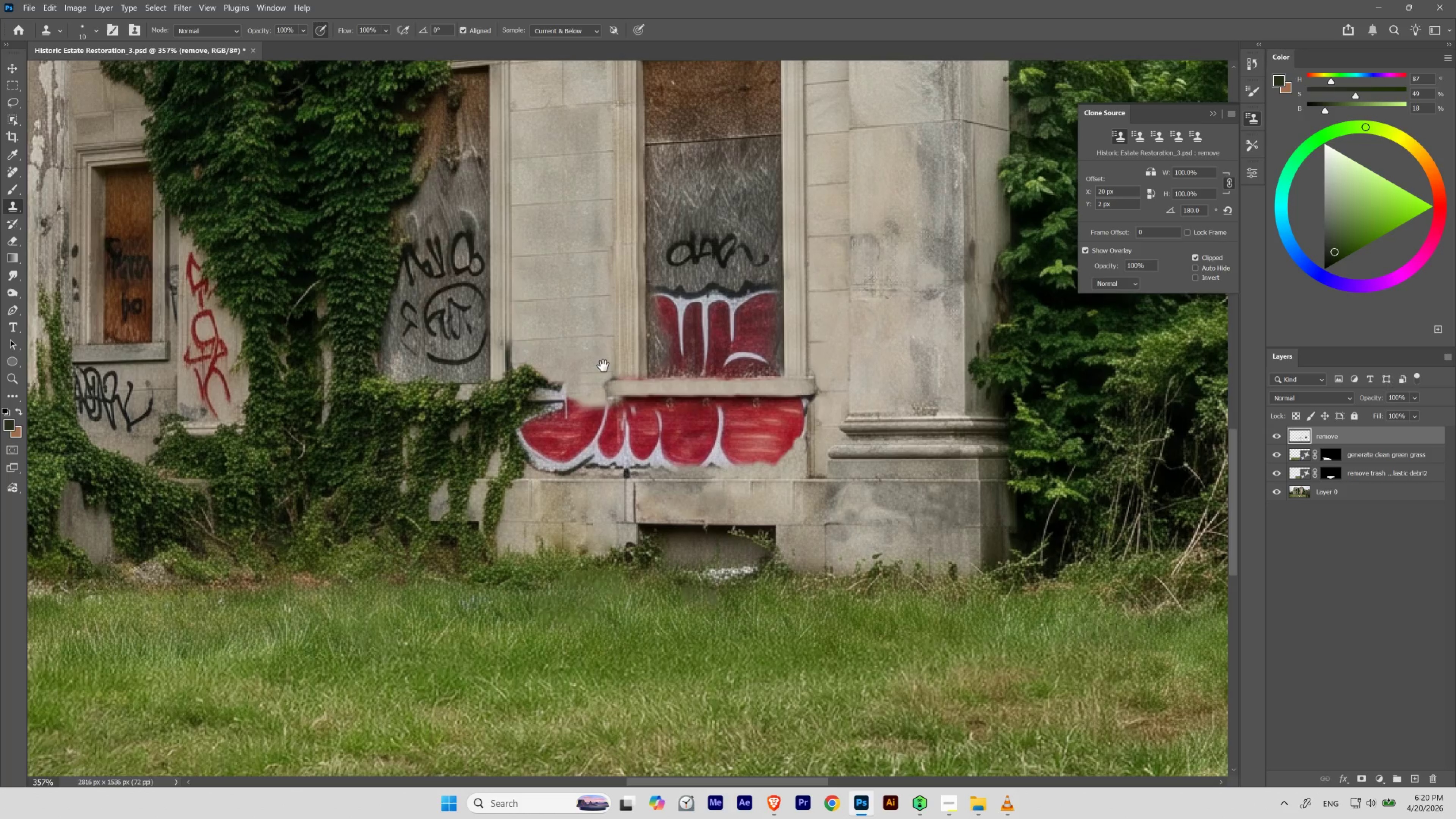 
hold_key(key=Space, duration=1.5)
 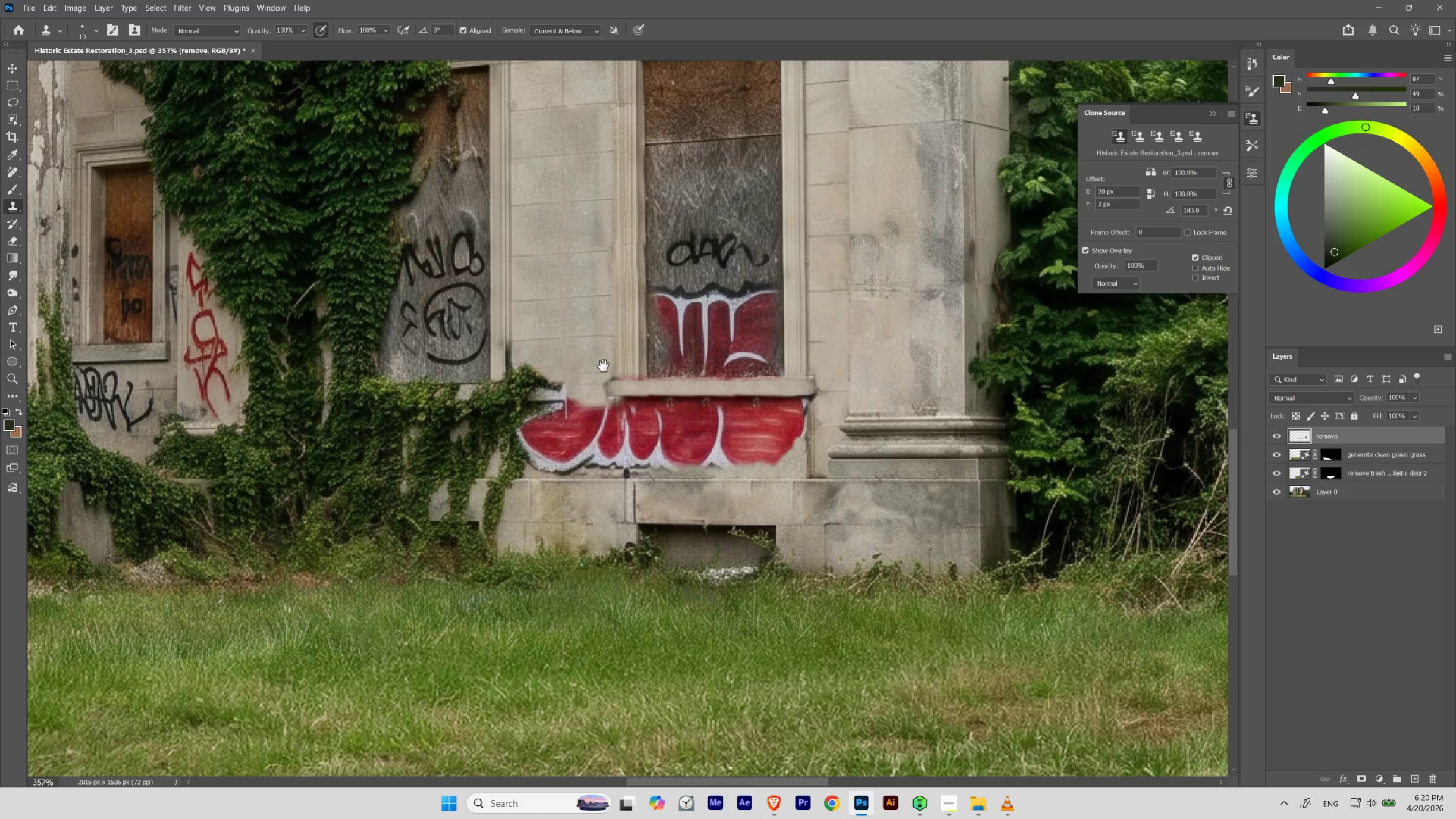 
left_click_drag(start_coordinate=[538, 370], to_coordinate=[505, 406])
 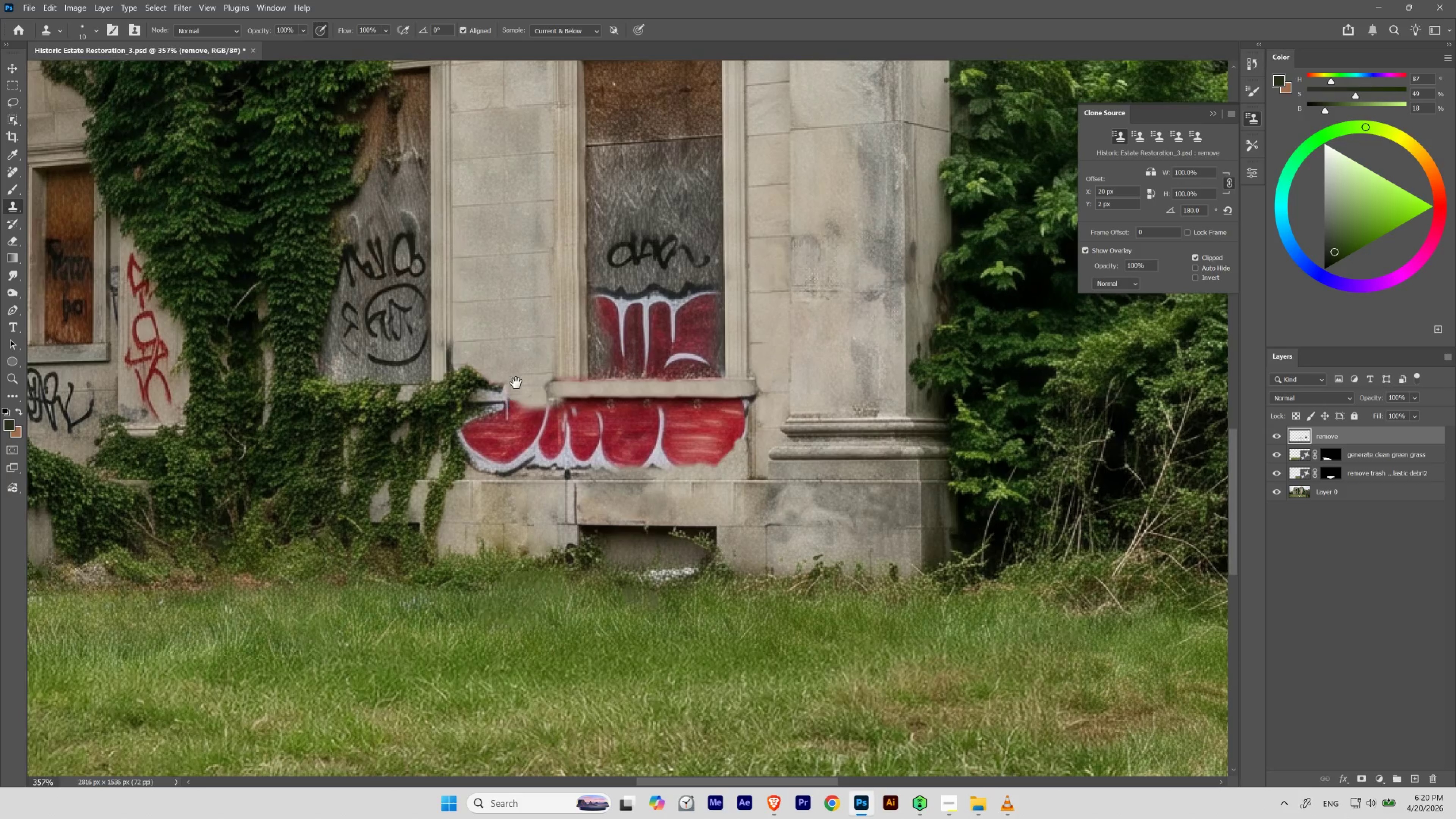 
hold_key(key=Space, duration=3.69)
 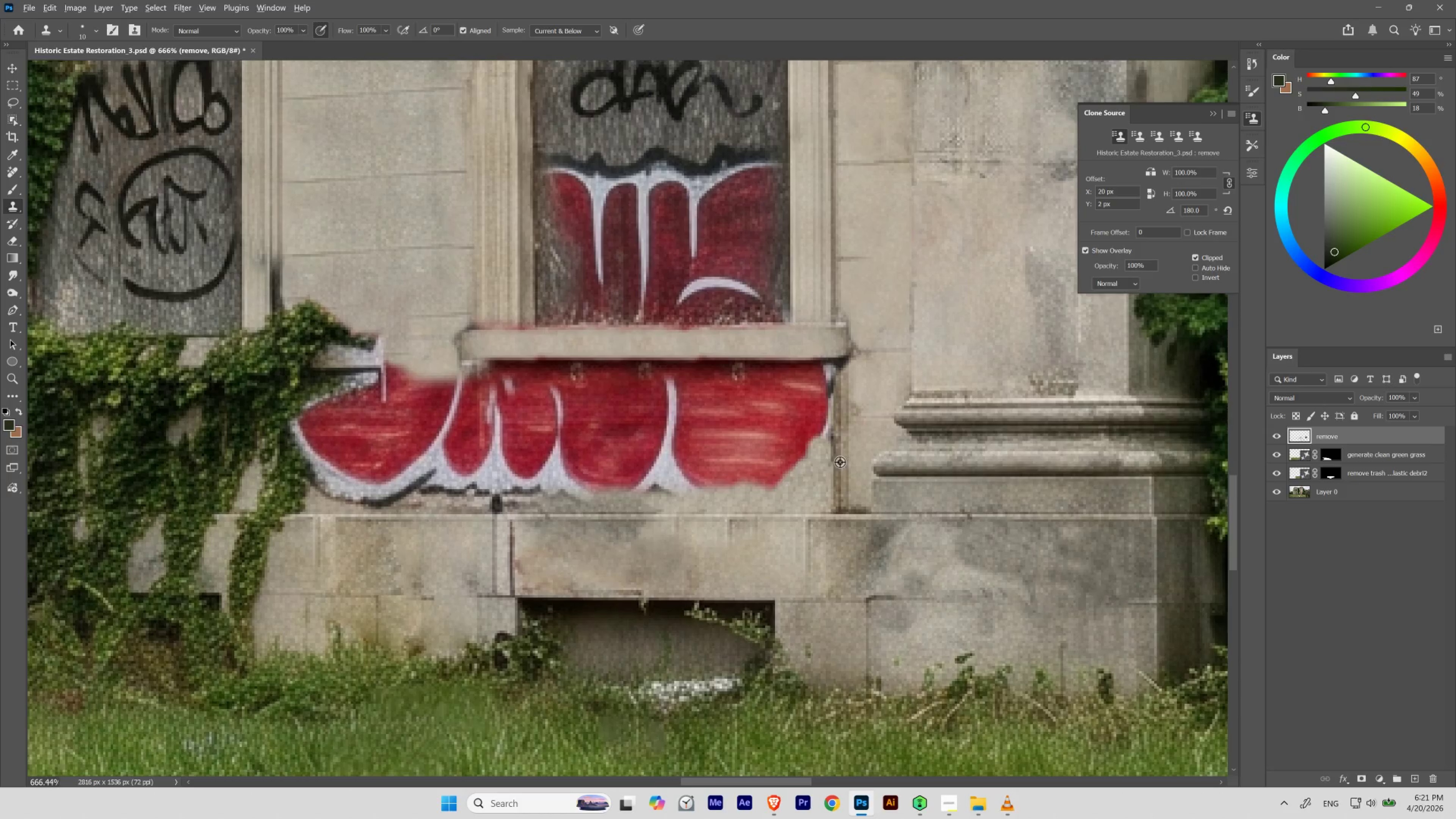 
left_click_drag(start_coordinate=[544, 367], to_coordinate=[601, 367])
 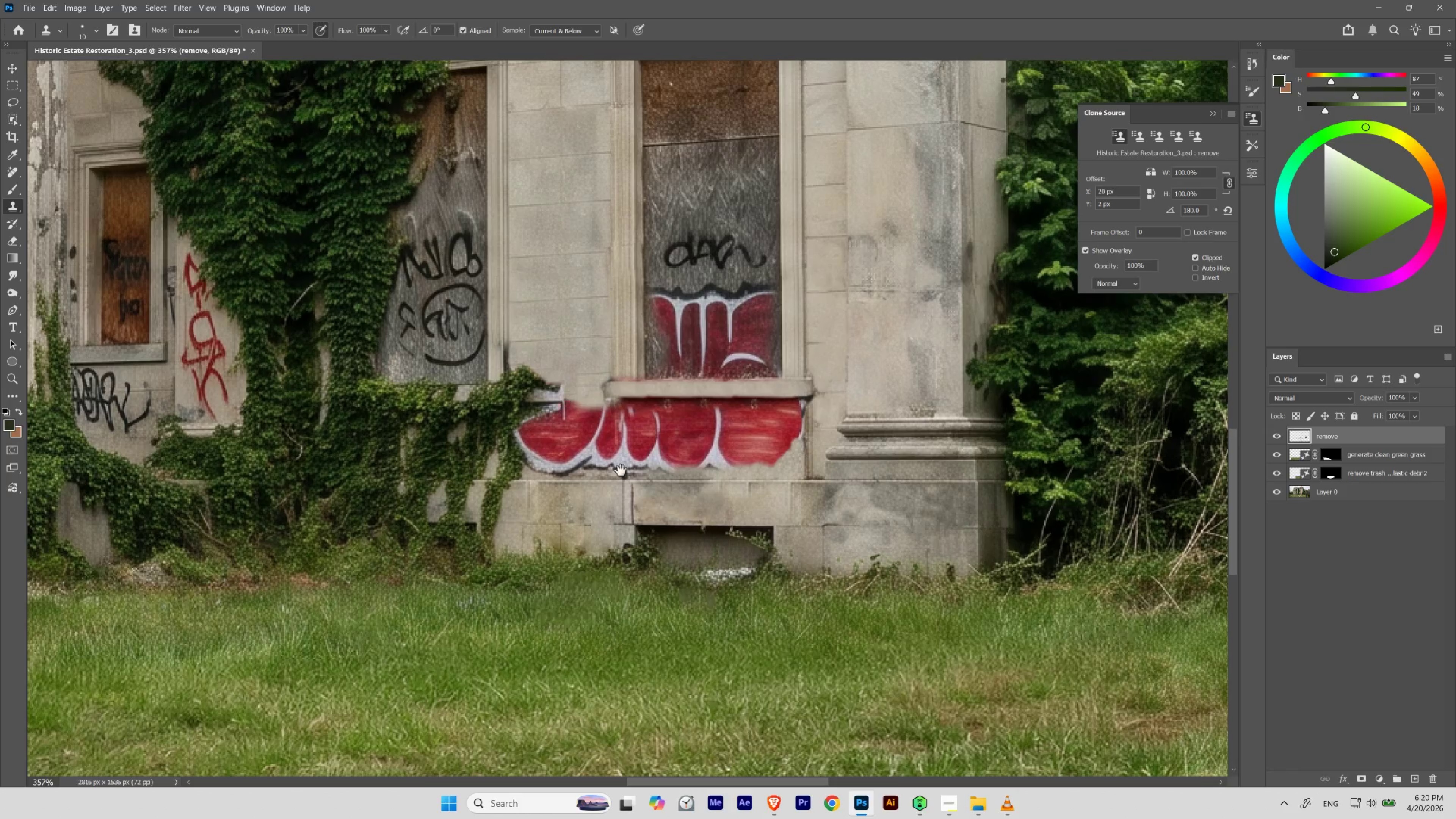 
hold_key(key=ControlLeft, duration=0.69)
left_click_drag(start_coordinate=[763, 453], to_coordinate=[782, 473])
 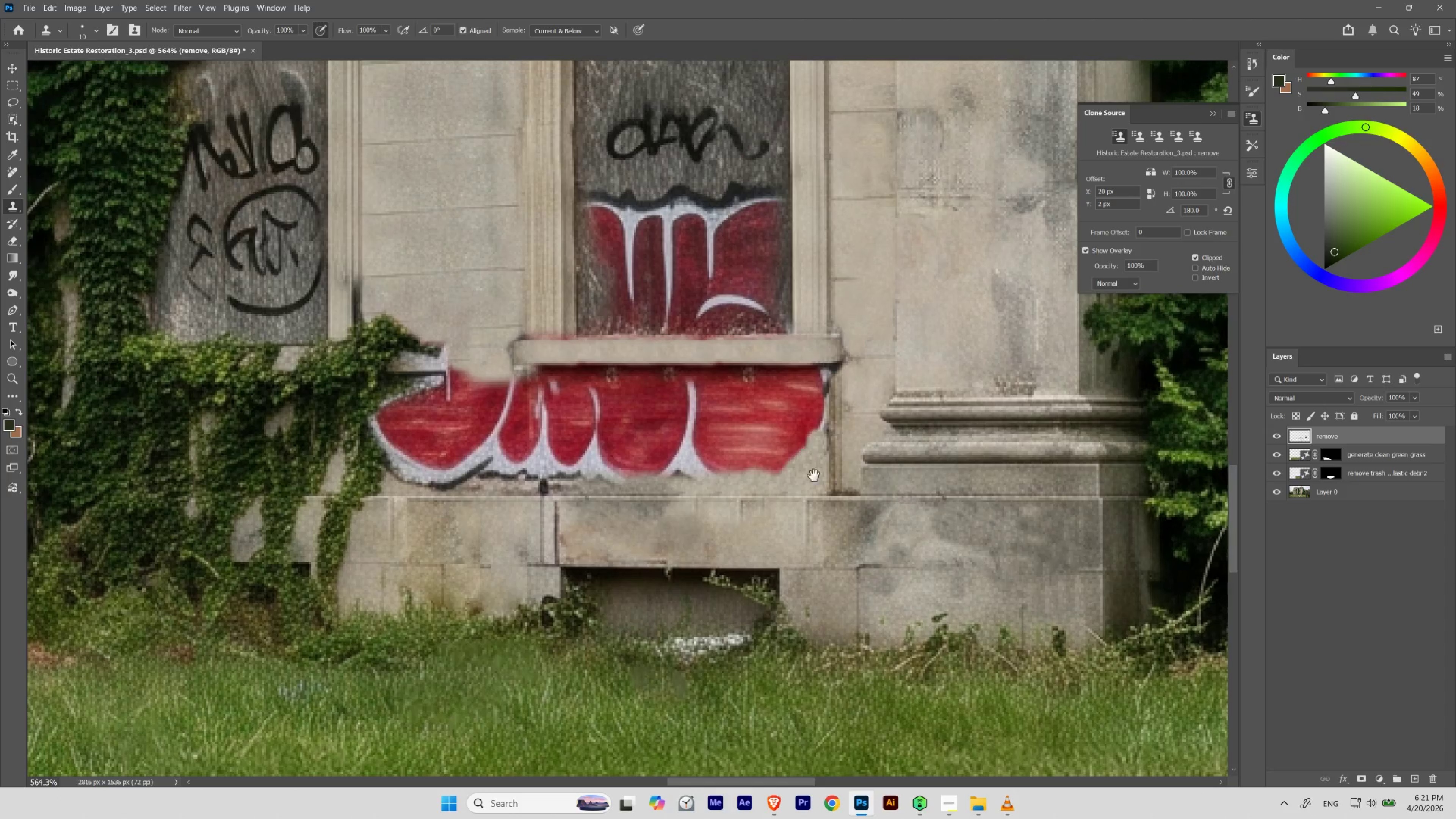 
hold_key(key=ControlLeft, duration=0.72)
left_click_drag(start_coordinate=[803, 394], to_coordinate=[812, 419])
 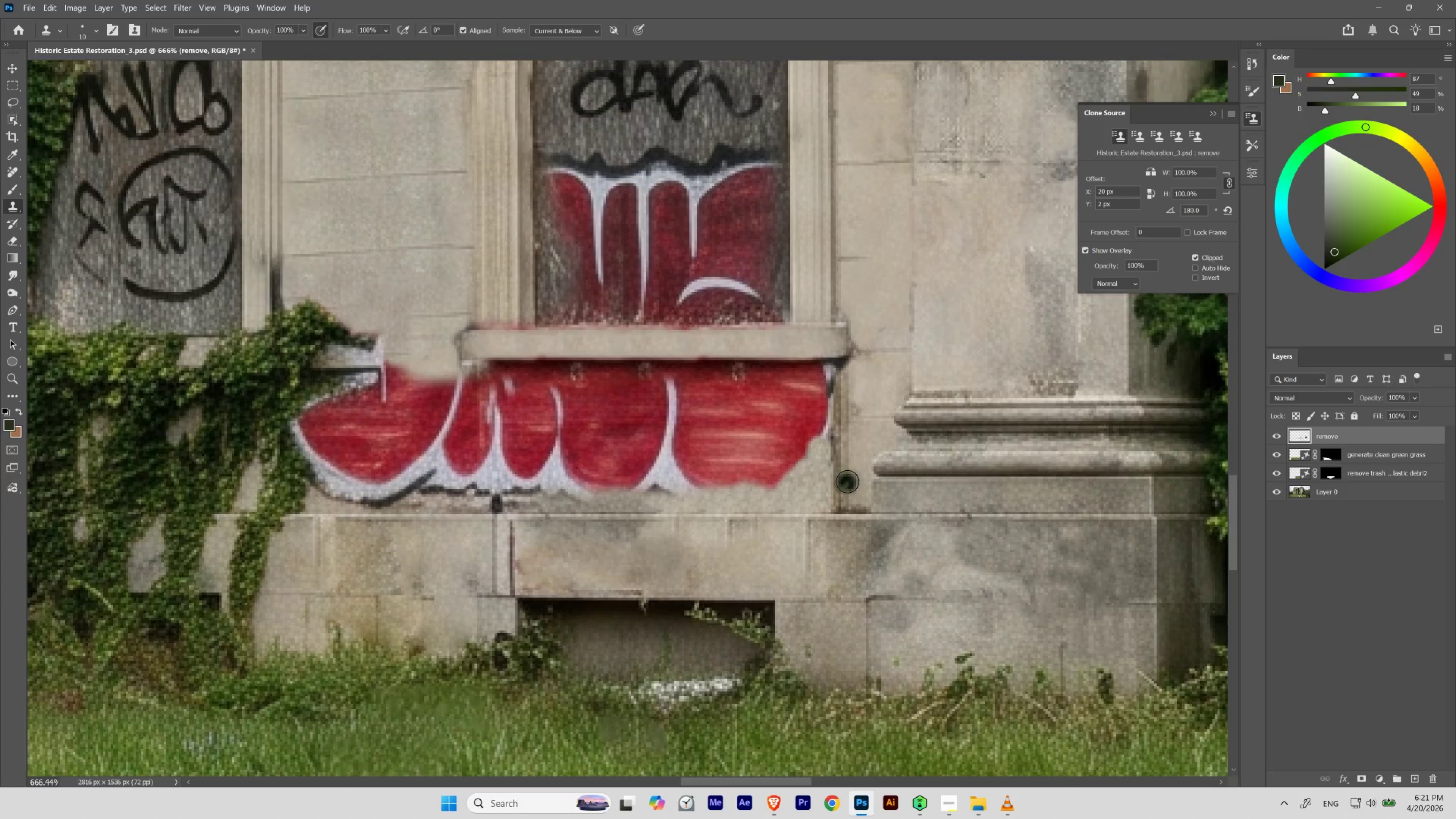 
hold_key(key=AltLeft, duration=0.78)
left_click([840, 460])
 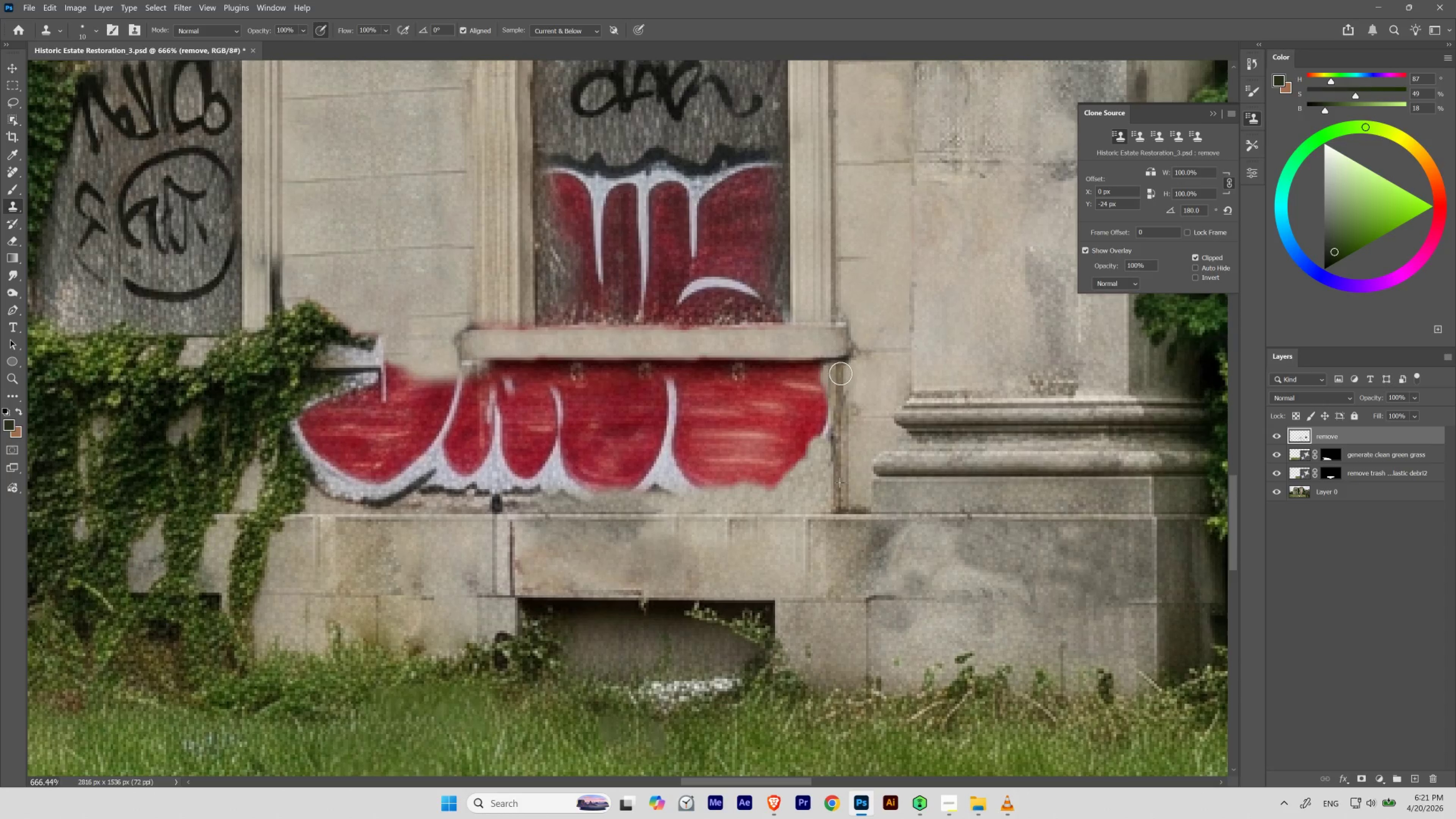 
hold_key(key=AltLeft, duration=0.77)
left_click([838, 486])
 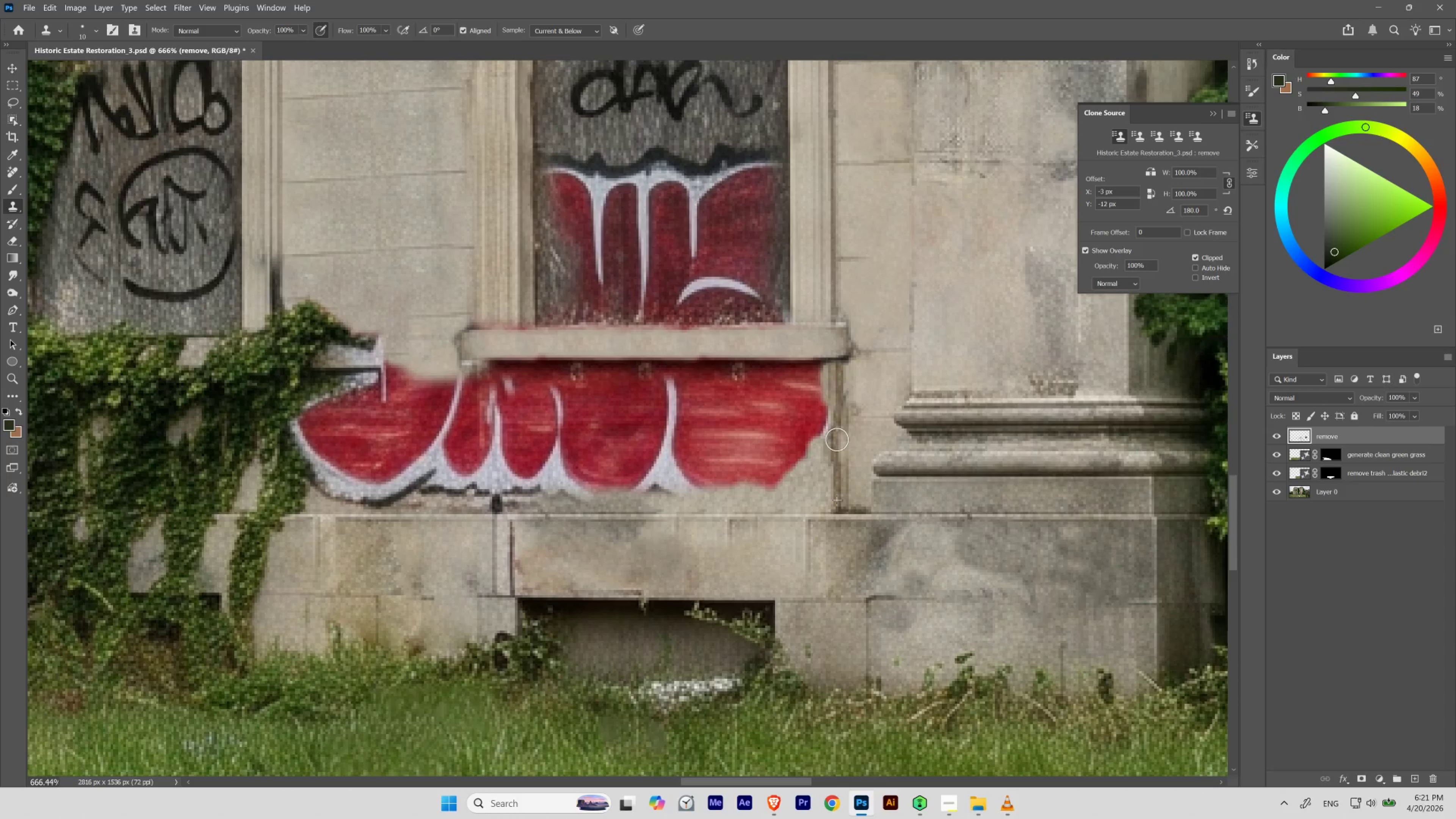 
key(Control+ControlLeft)
 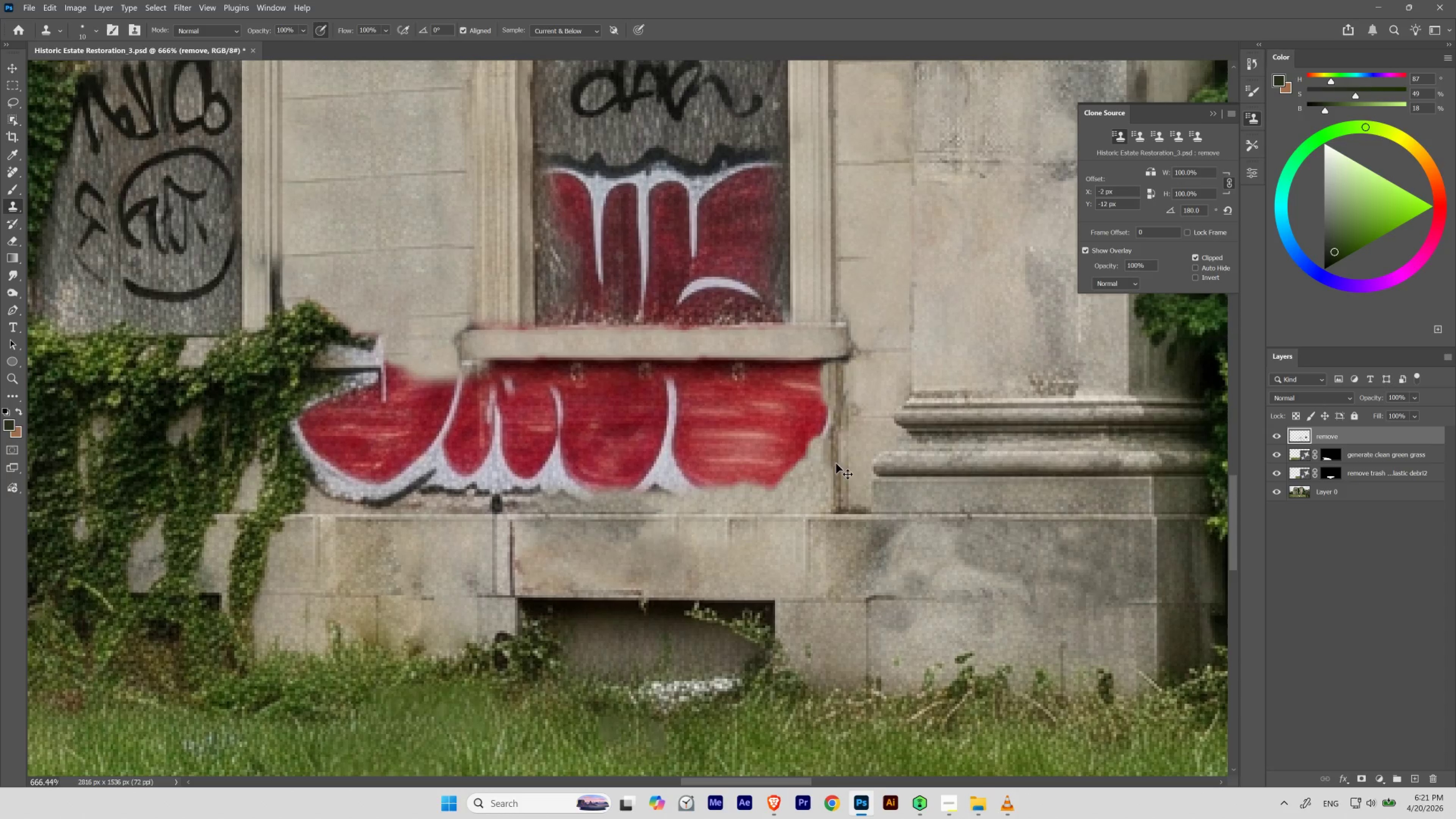 
key(Control+Z)
 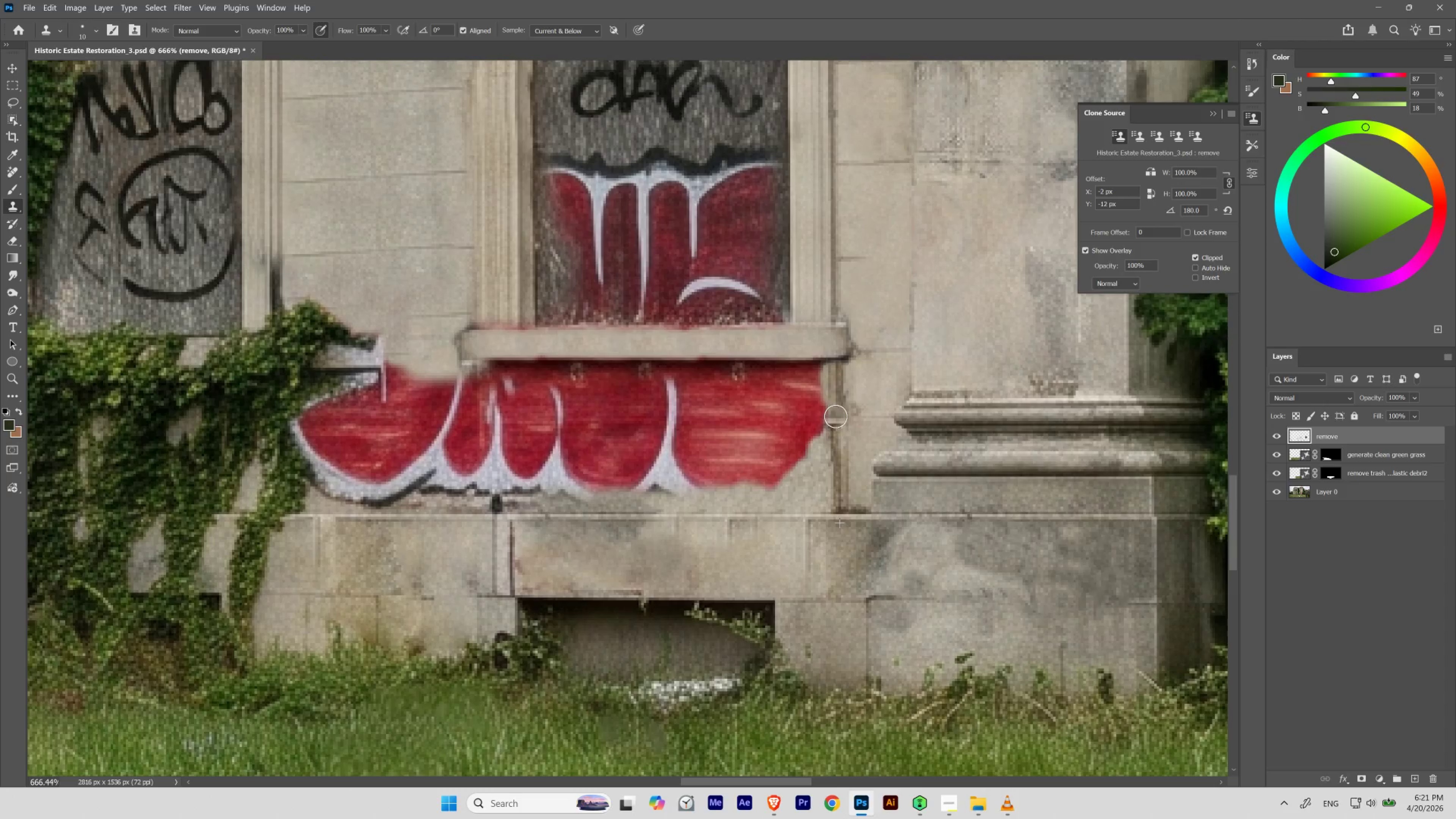 
key(Control+ControlLeft)
 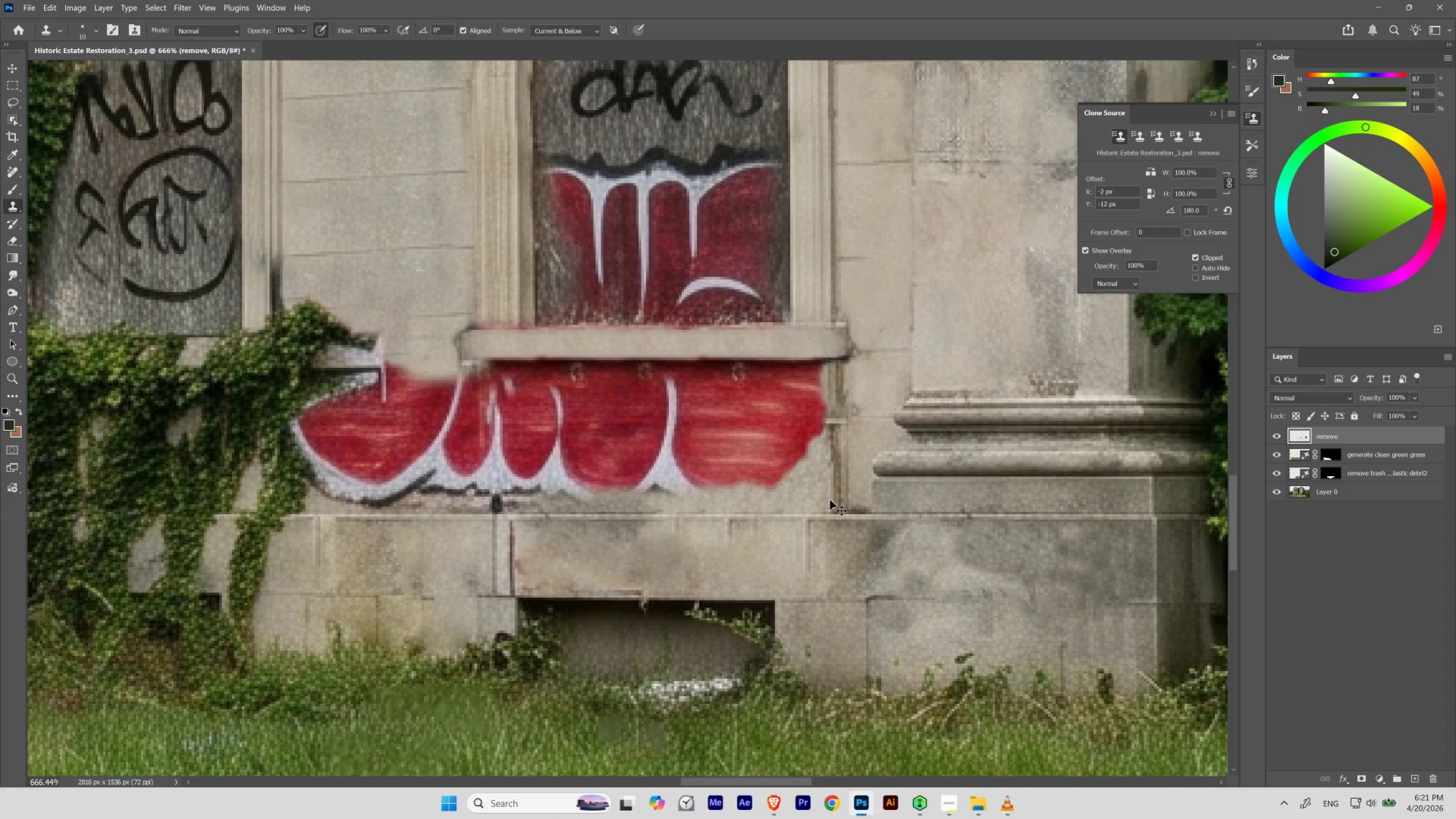 
key(Control+Z)
 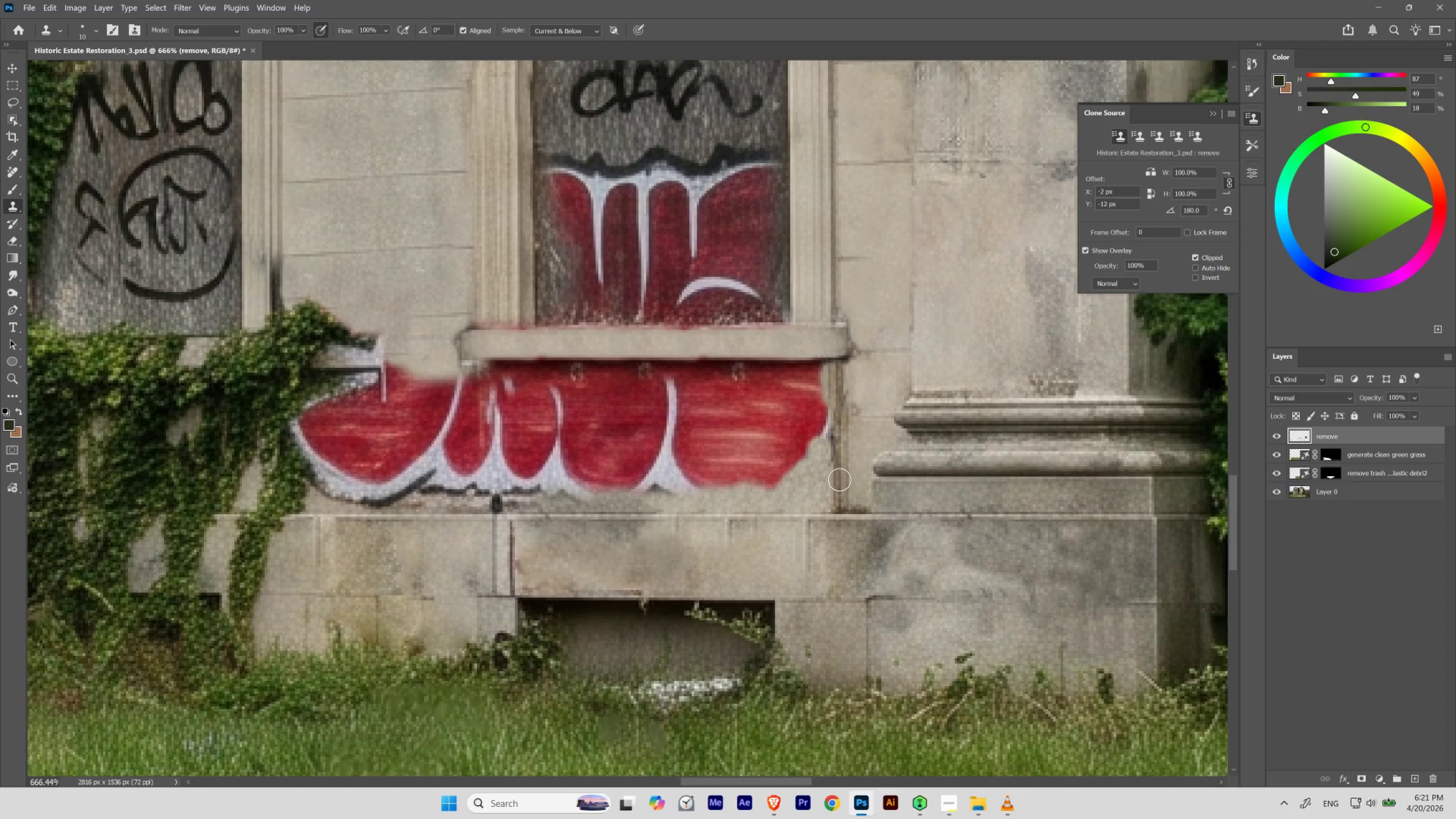 
hold_key(key=AltLeft, duration=0.41)
left_click([838, 481])
 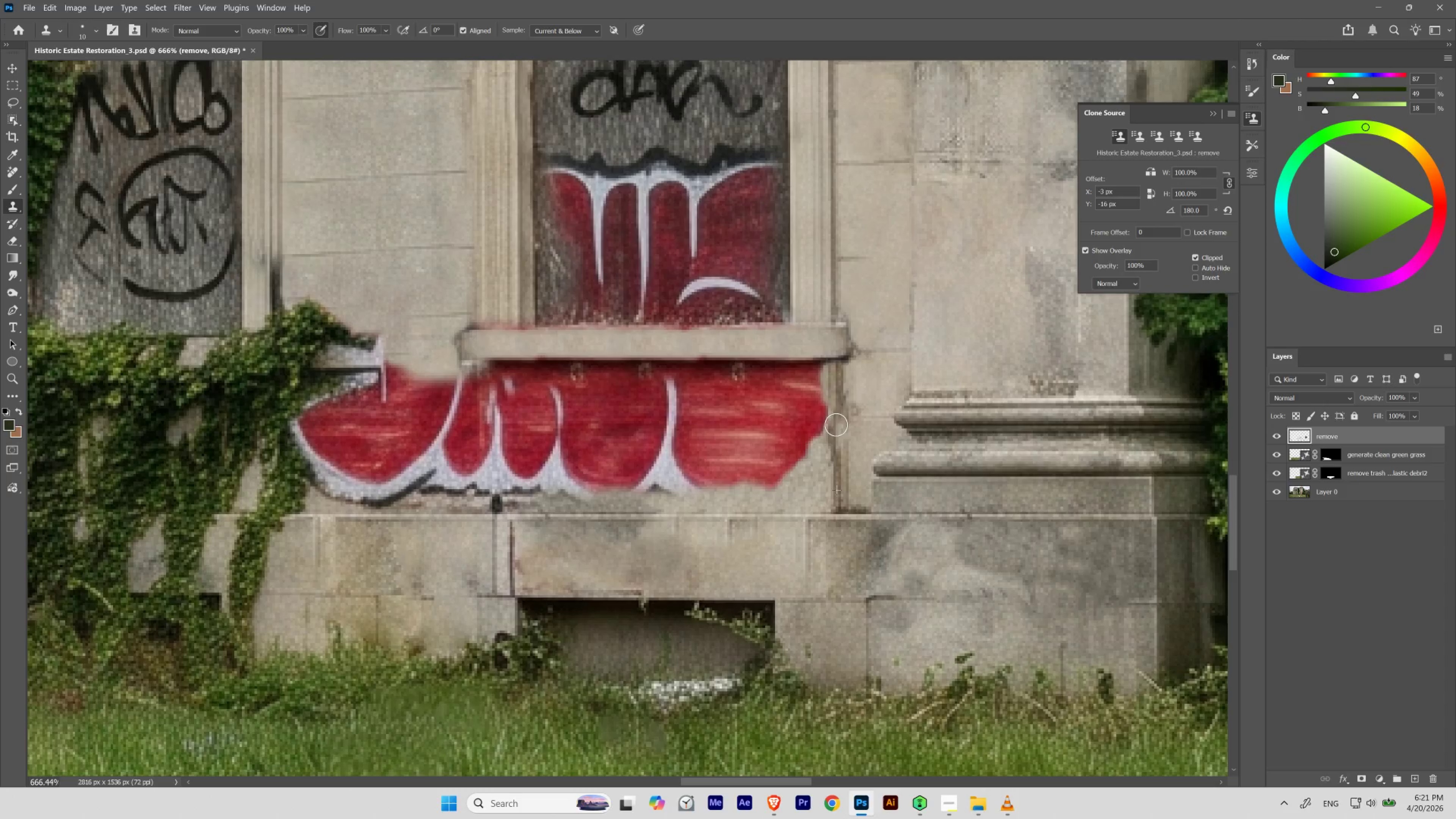 
hold_key(key=Space, duration=0.72)
 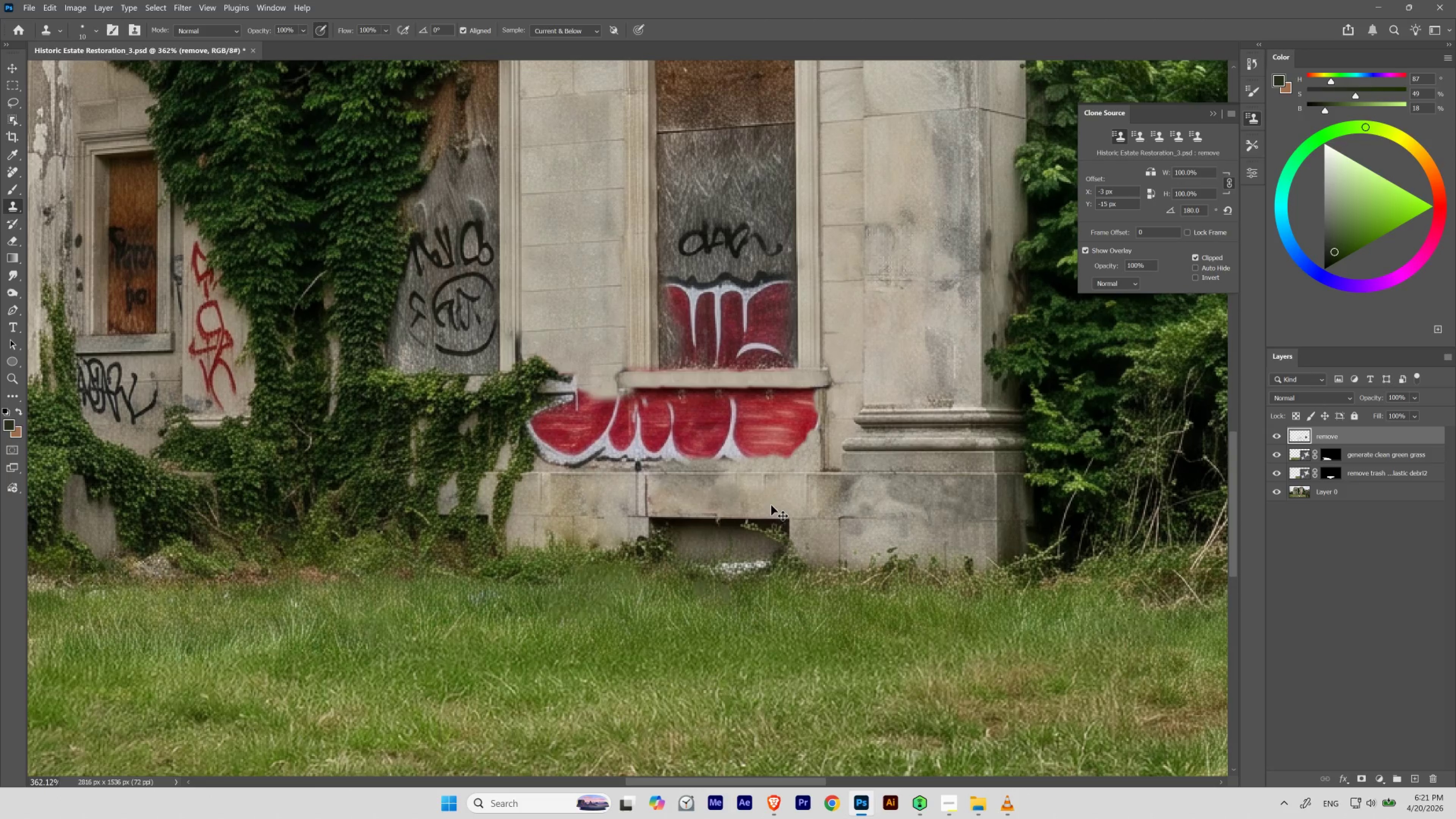 
left_click_drag(start_coordinate=[806, 422], to_coordinate=[778, 460])
 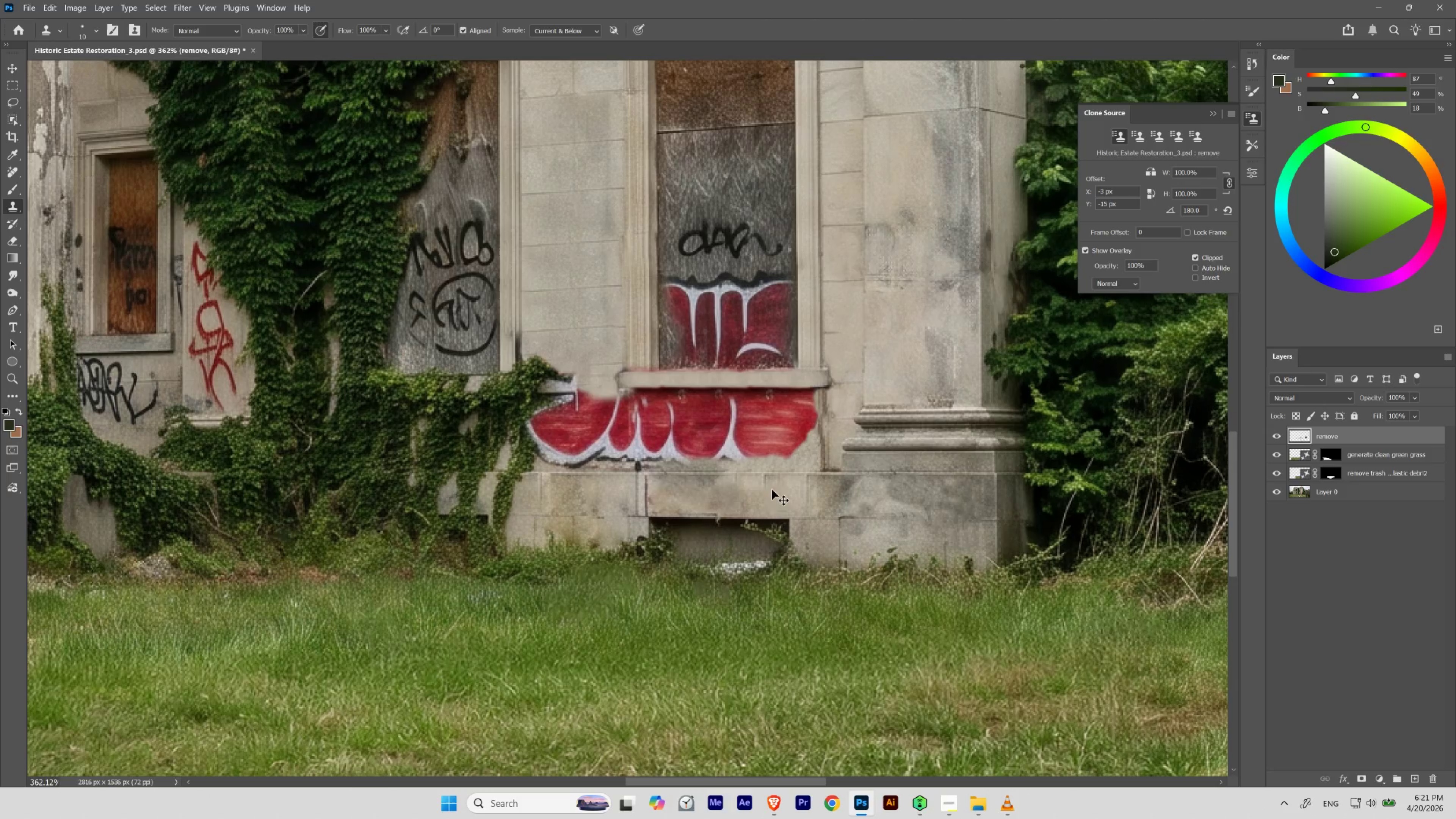 
key(Control+Z)
 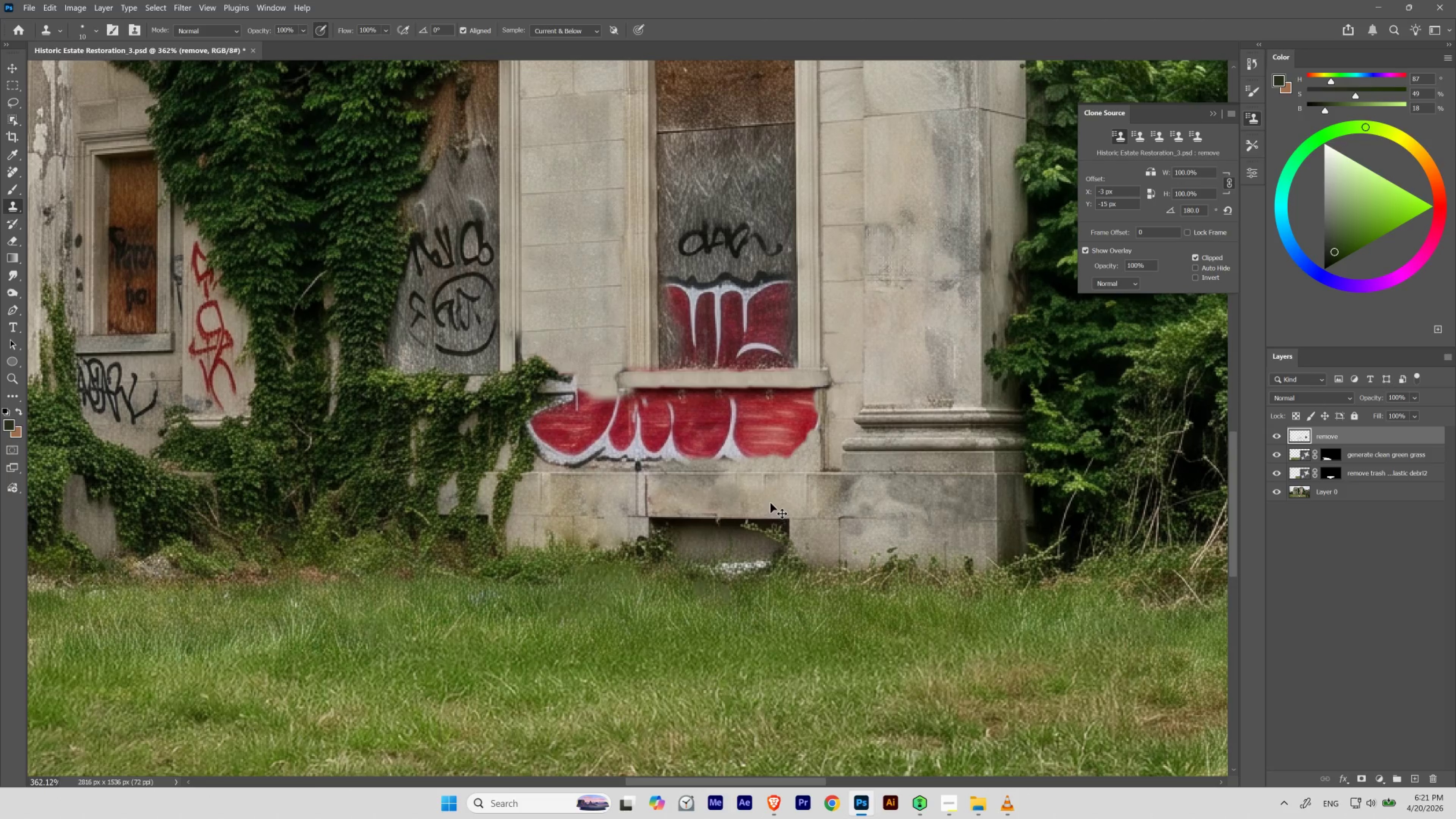 
hold_key(key=Space, duration=1.48)
 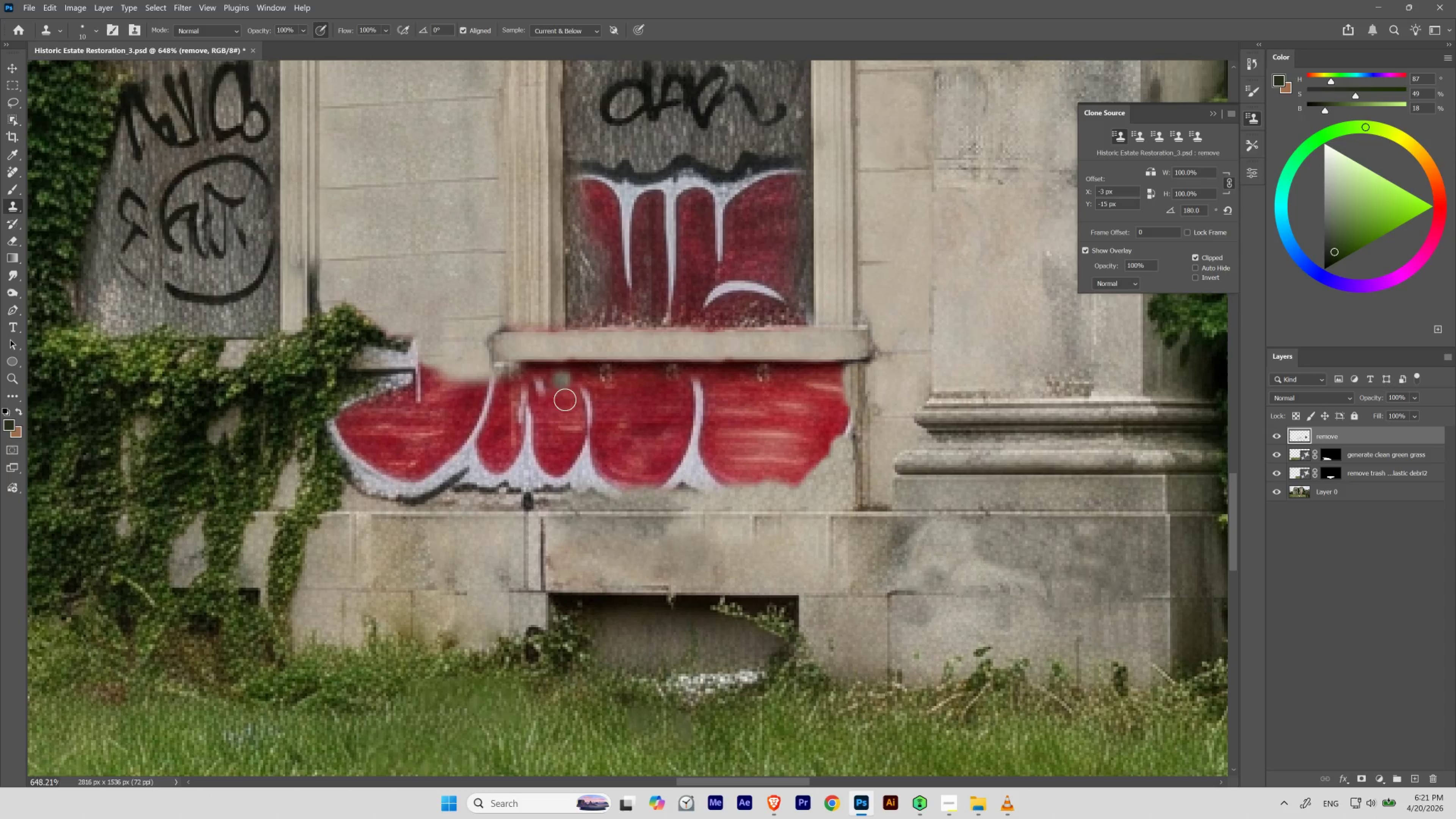 
left_click_drag(start_coordinate=[821, 395], to_coordinate=[844, 449])
 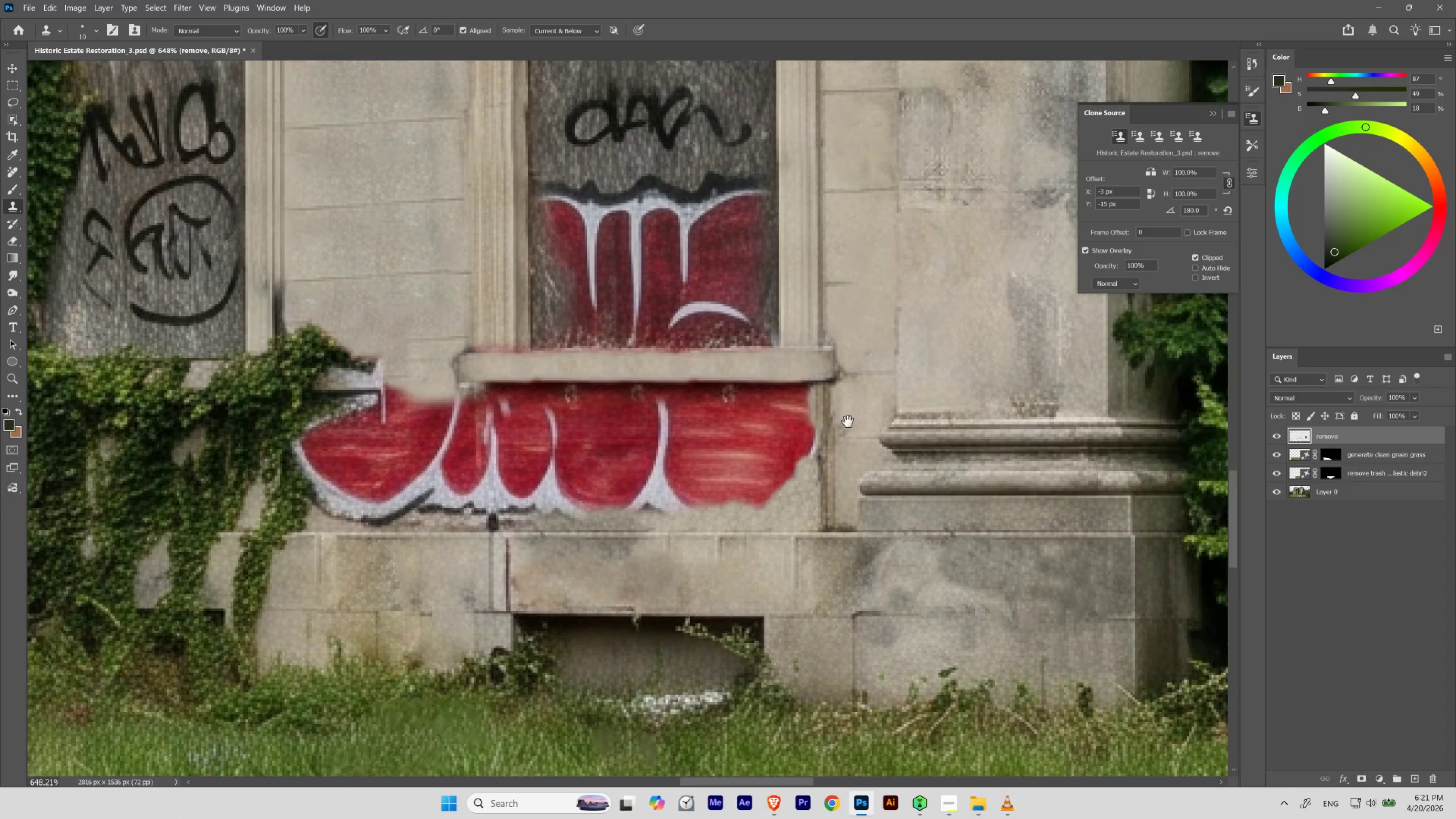 
left_click_drag(start_coordinate=[848, 421], to_coordinate=[882, 401])
 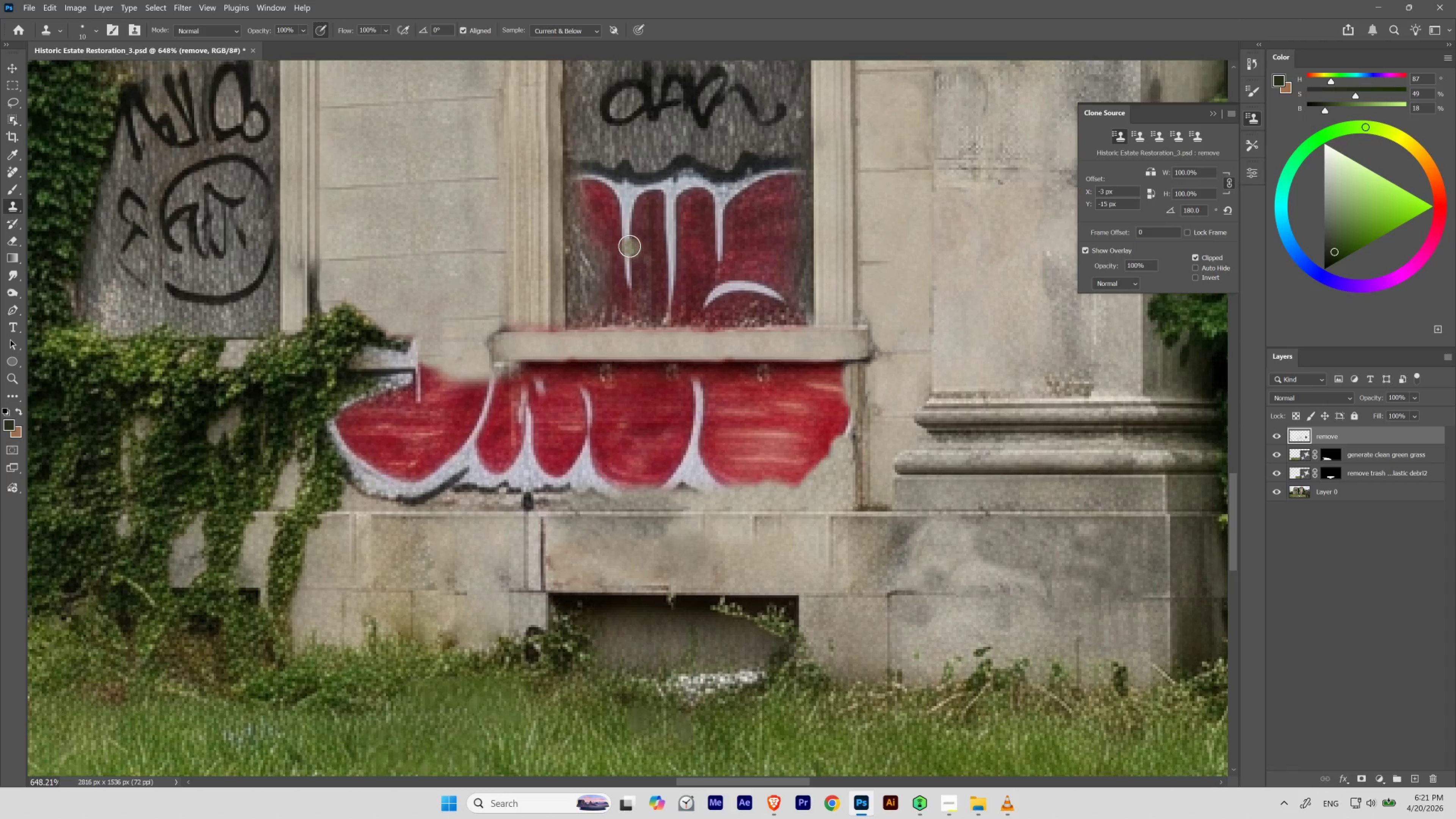 
wait(11.39)
 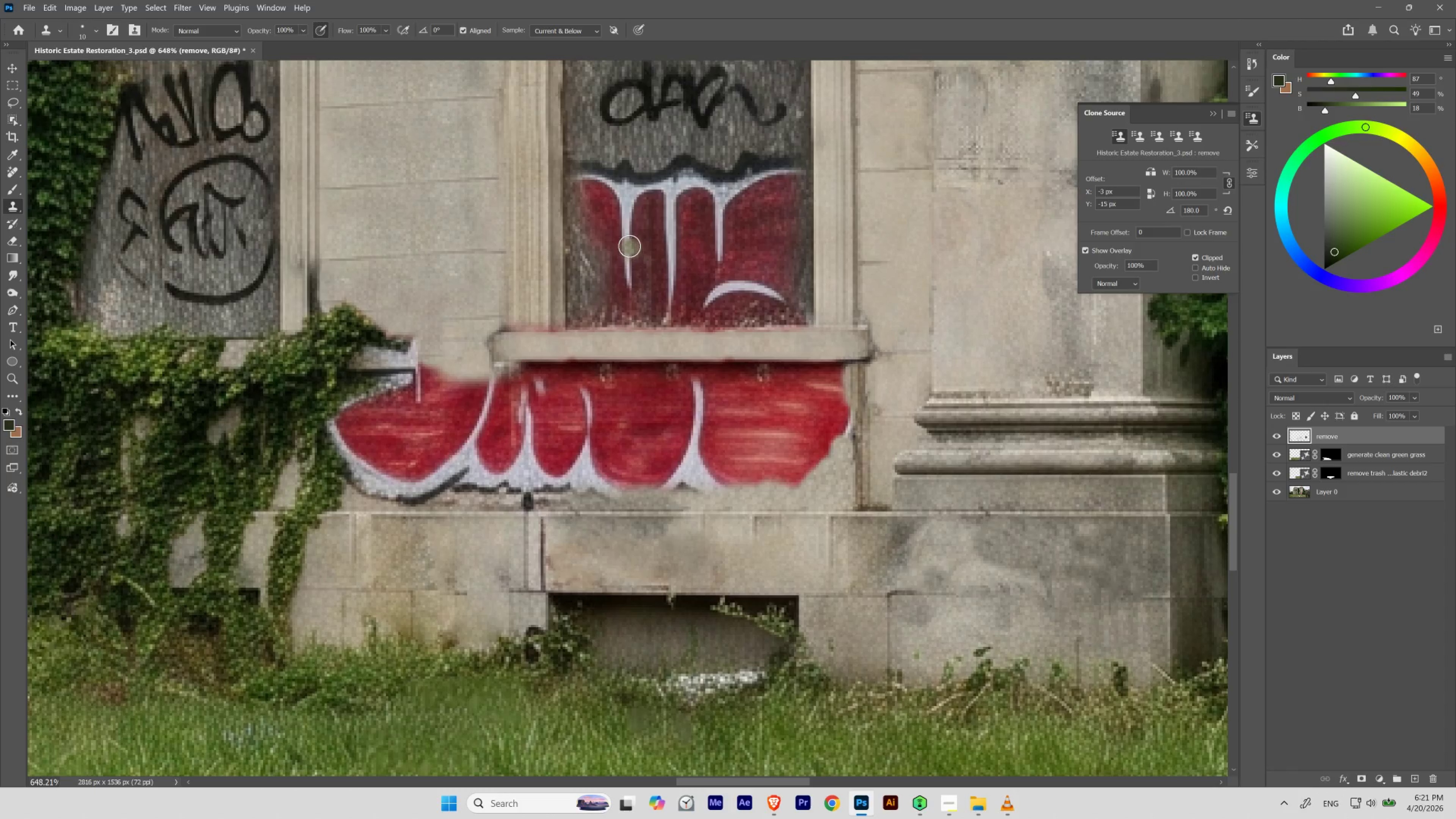 
hold_key(key=Space, duration=1.58)
 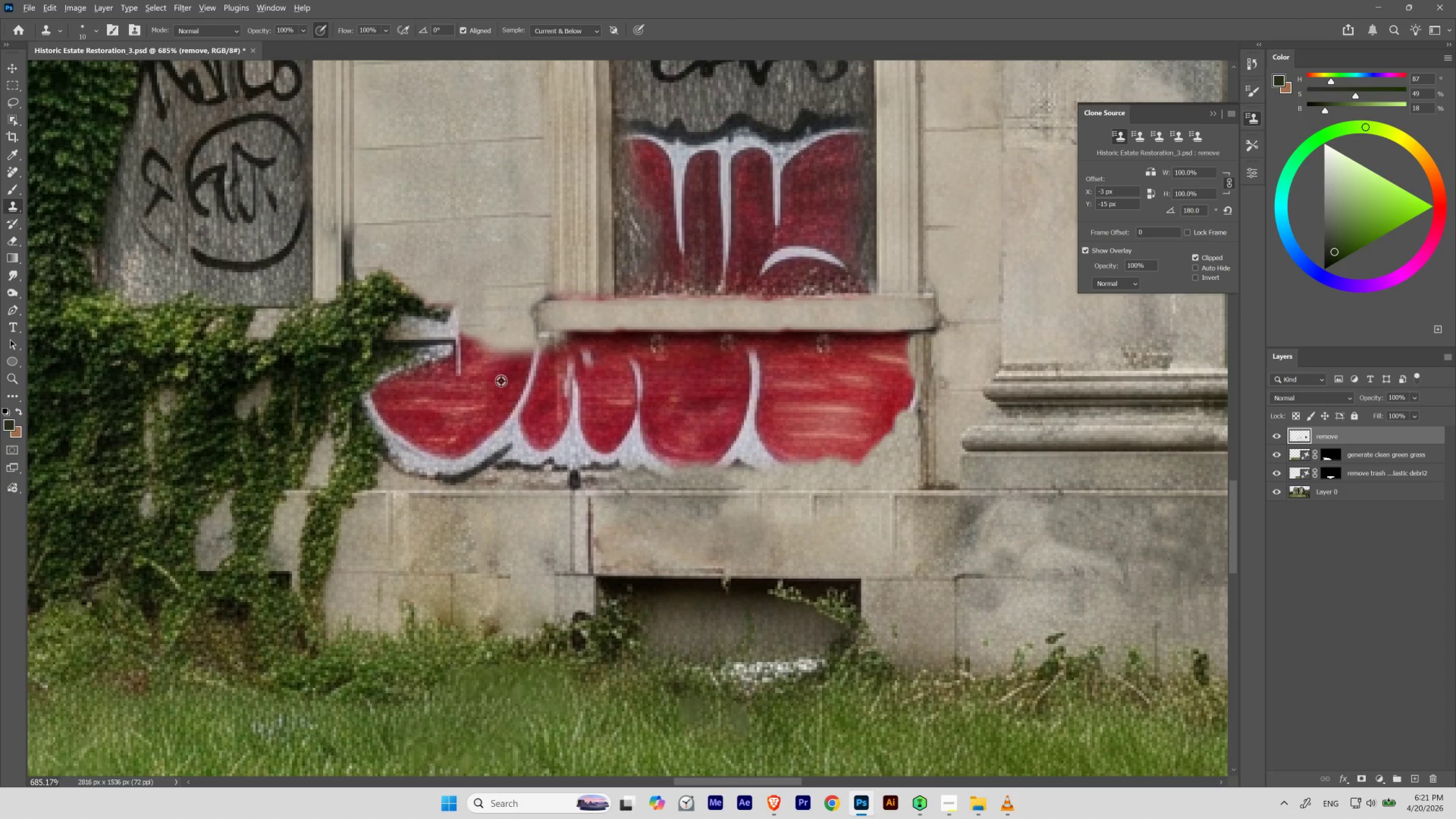 
left_click_drag(start_coordinate=[534, 367], to_coordinate=[575, 339])
 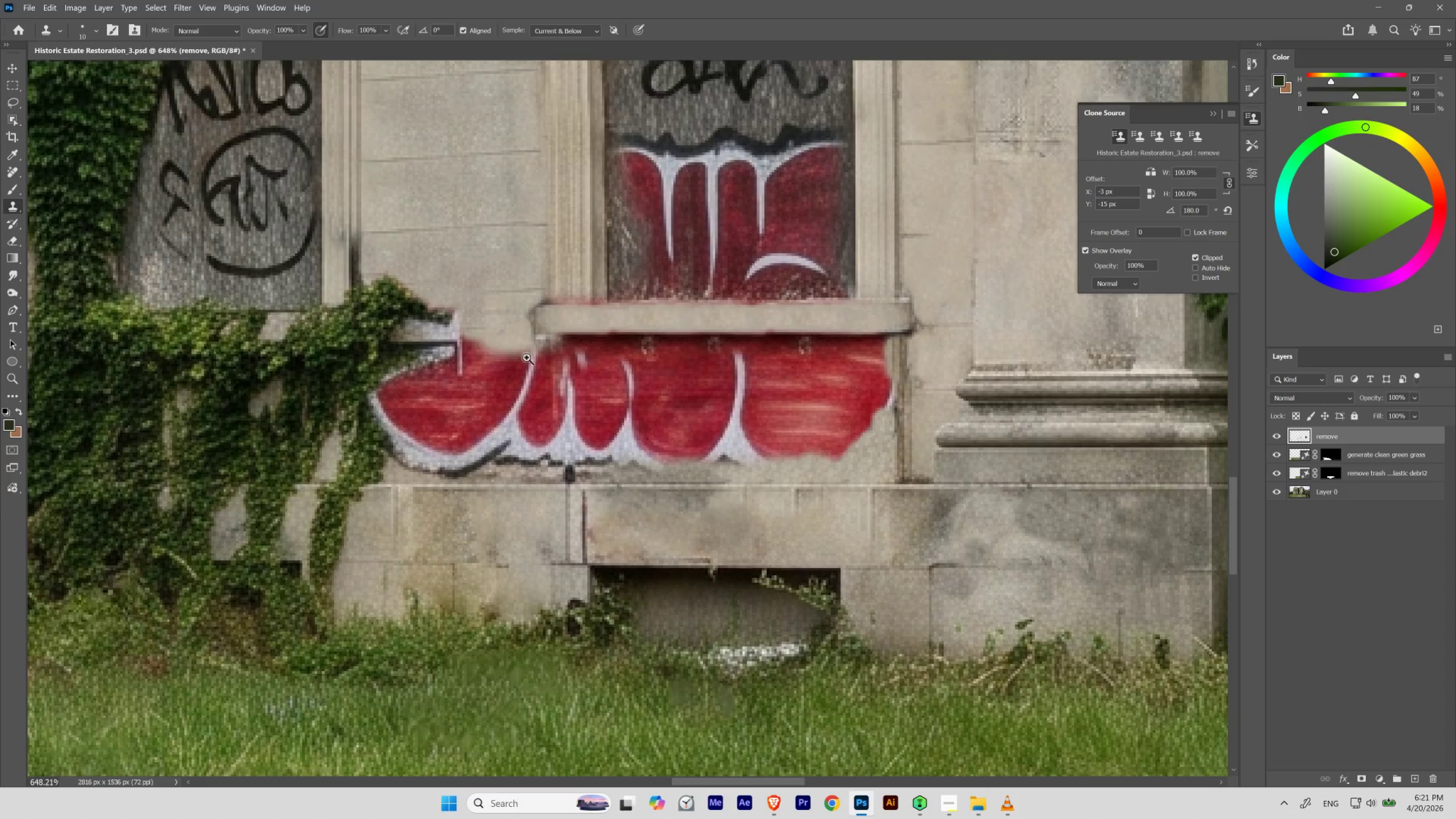 
hold_key(key=ControlLeft, duration=0.66)
left_click_drag(start_coordinate=[484, 377], to_coordinate=[493, 388])
 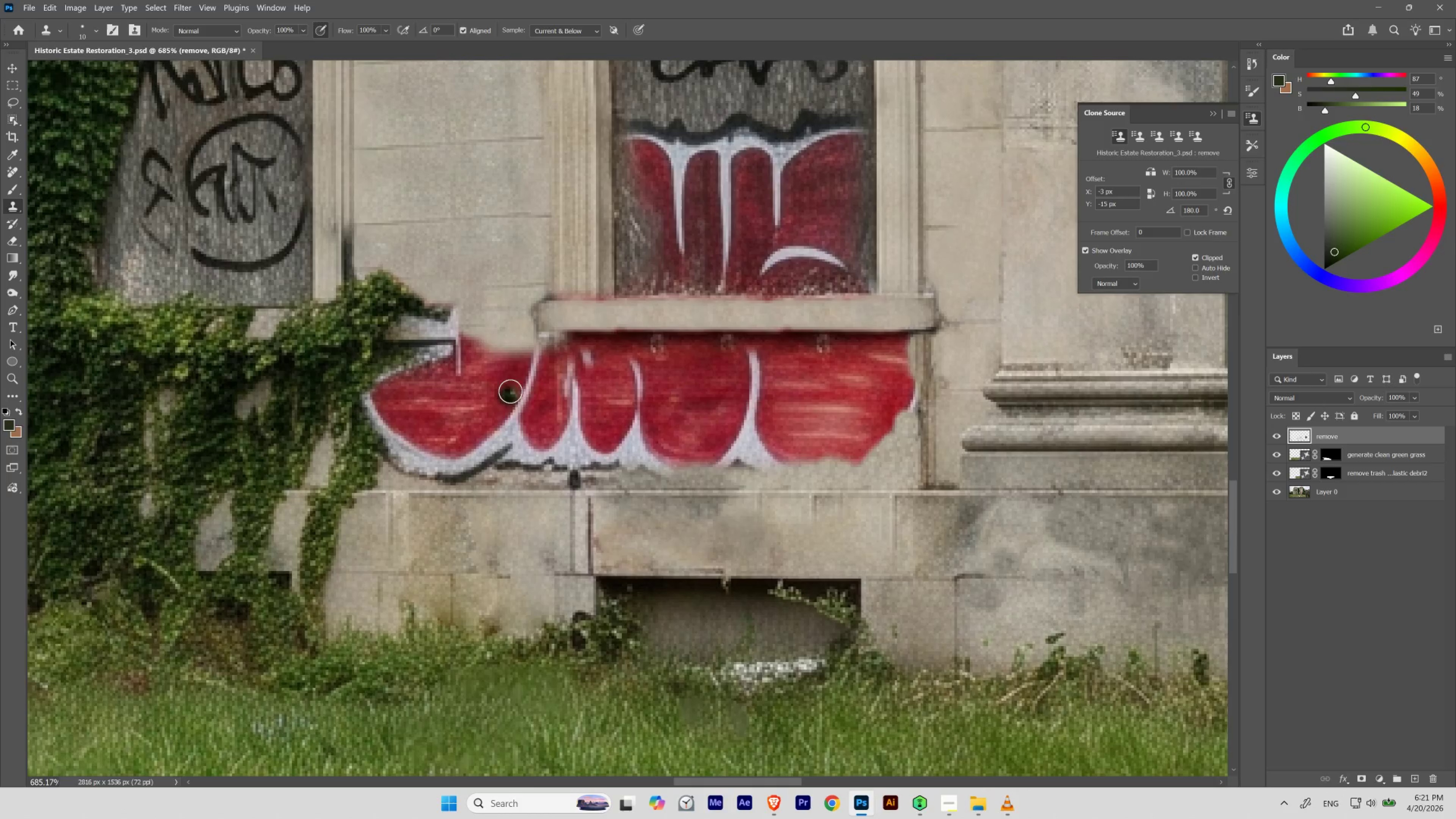 
hold_key(key=AltLeft, duration=0.45)
left_click([501, 381])
 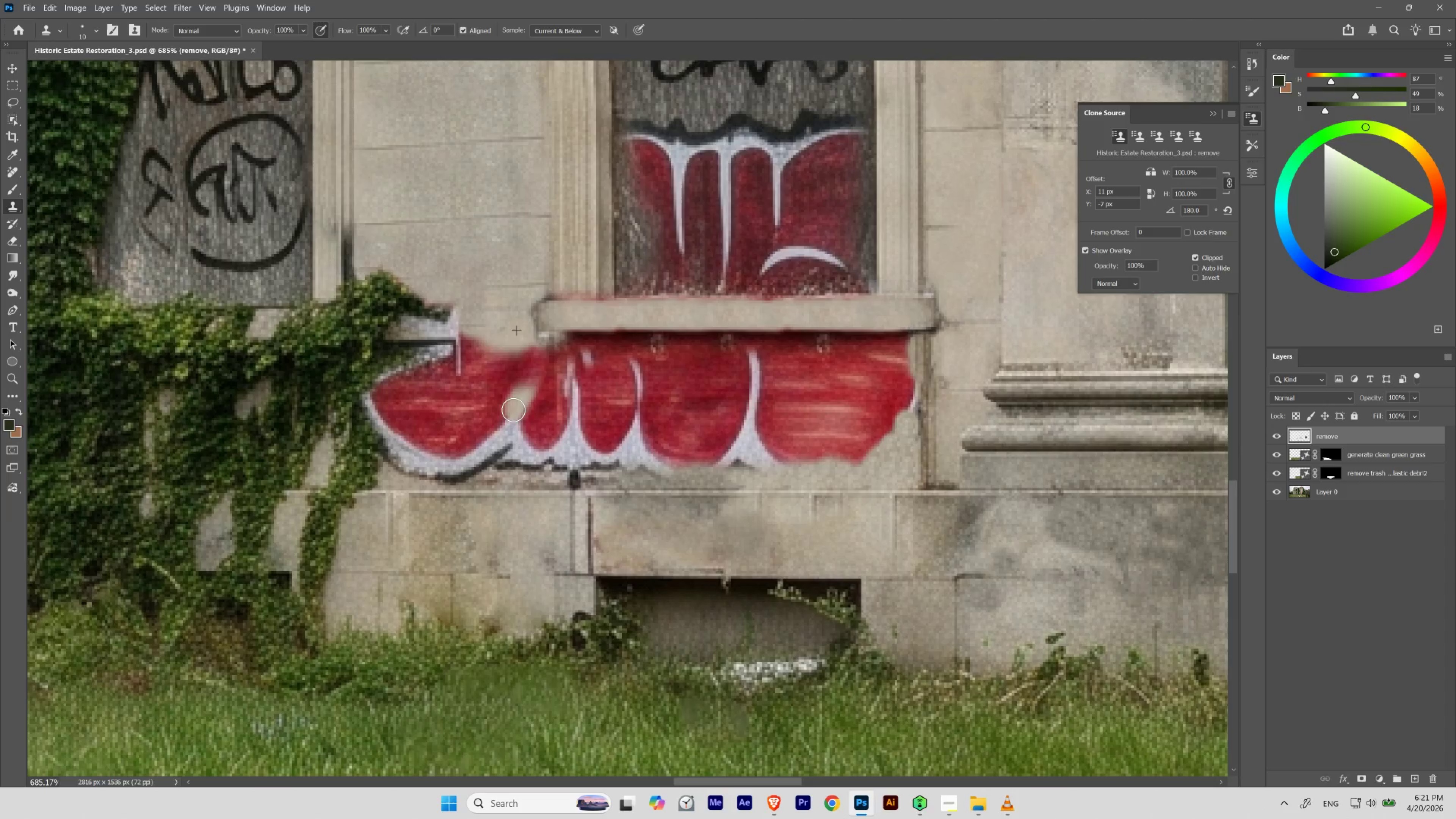 
key(Control+ControlLeft)
 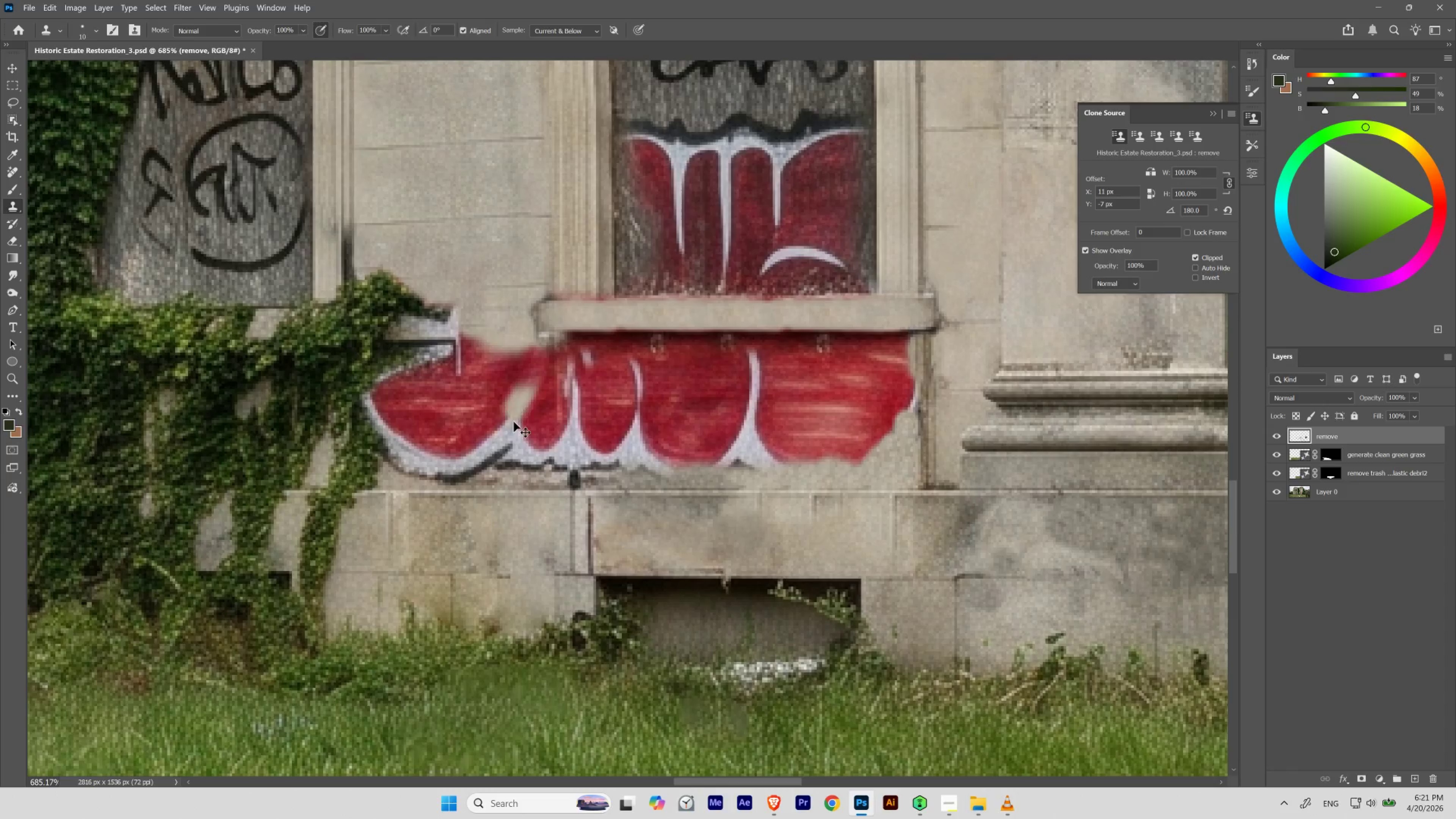 
key(Control+Z)
 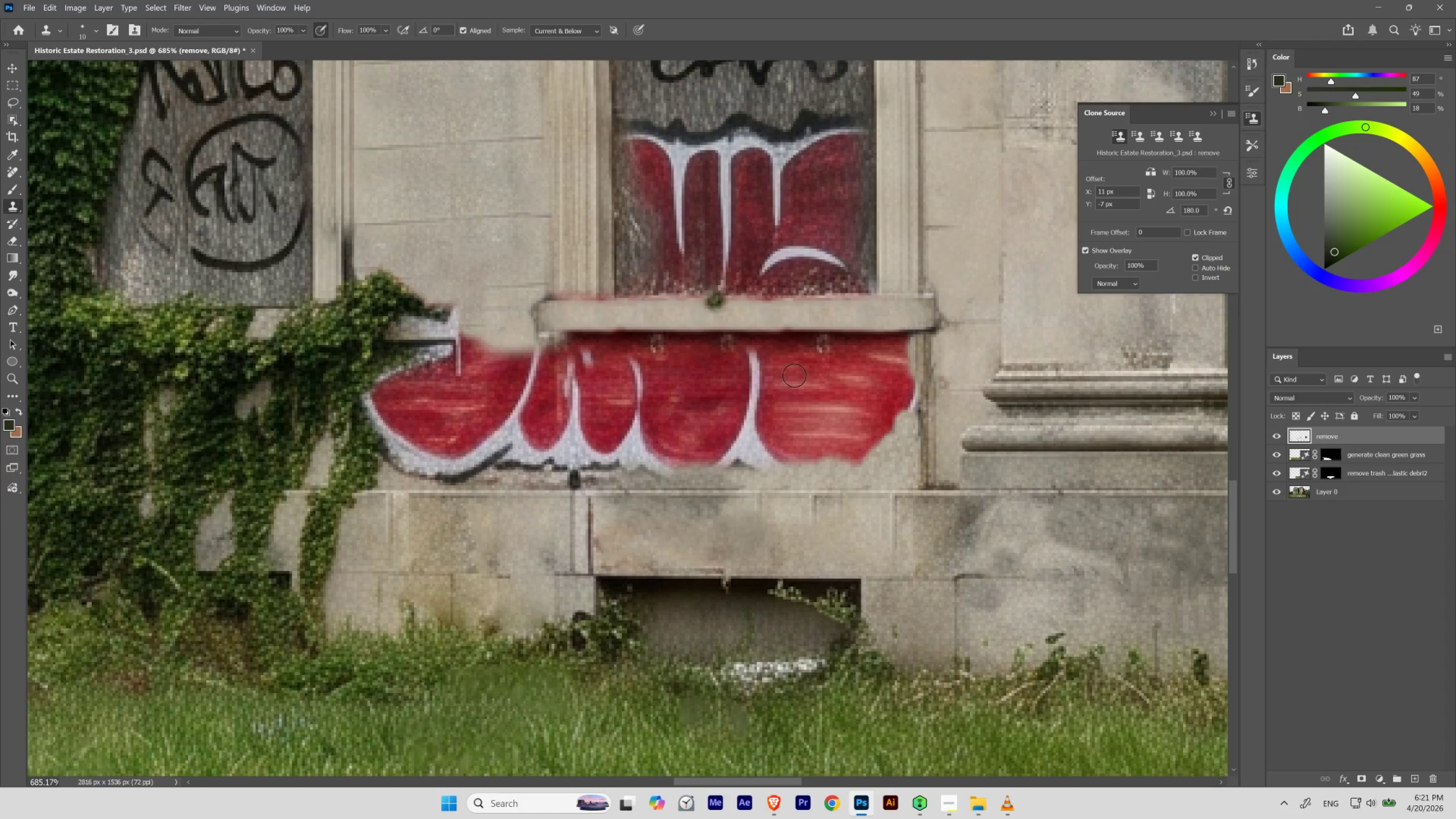 
hold_key(key=AltLeft, duration=1.25)
left_click([896, 464])
 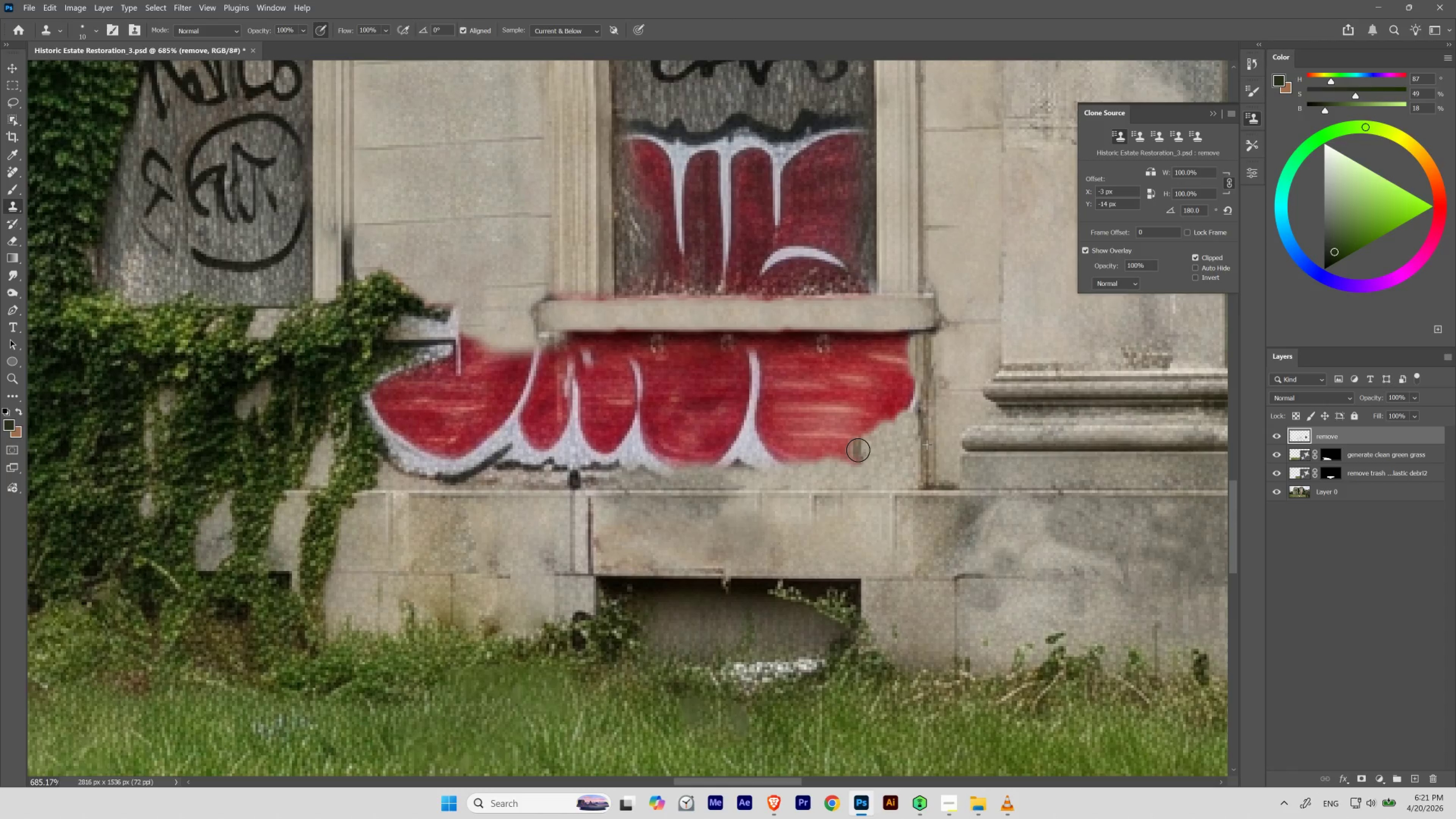 
key(Control+ControlLeft)
 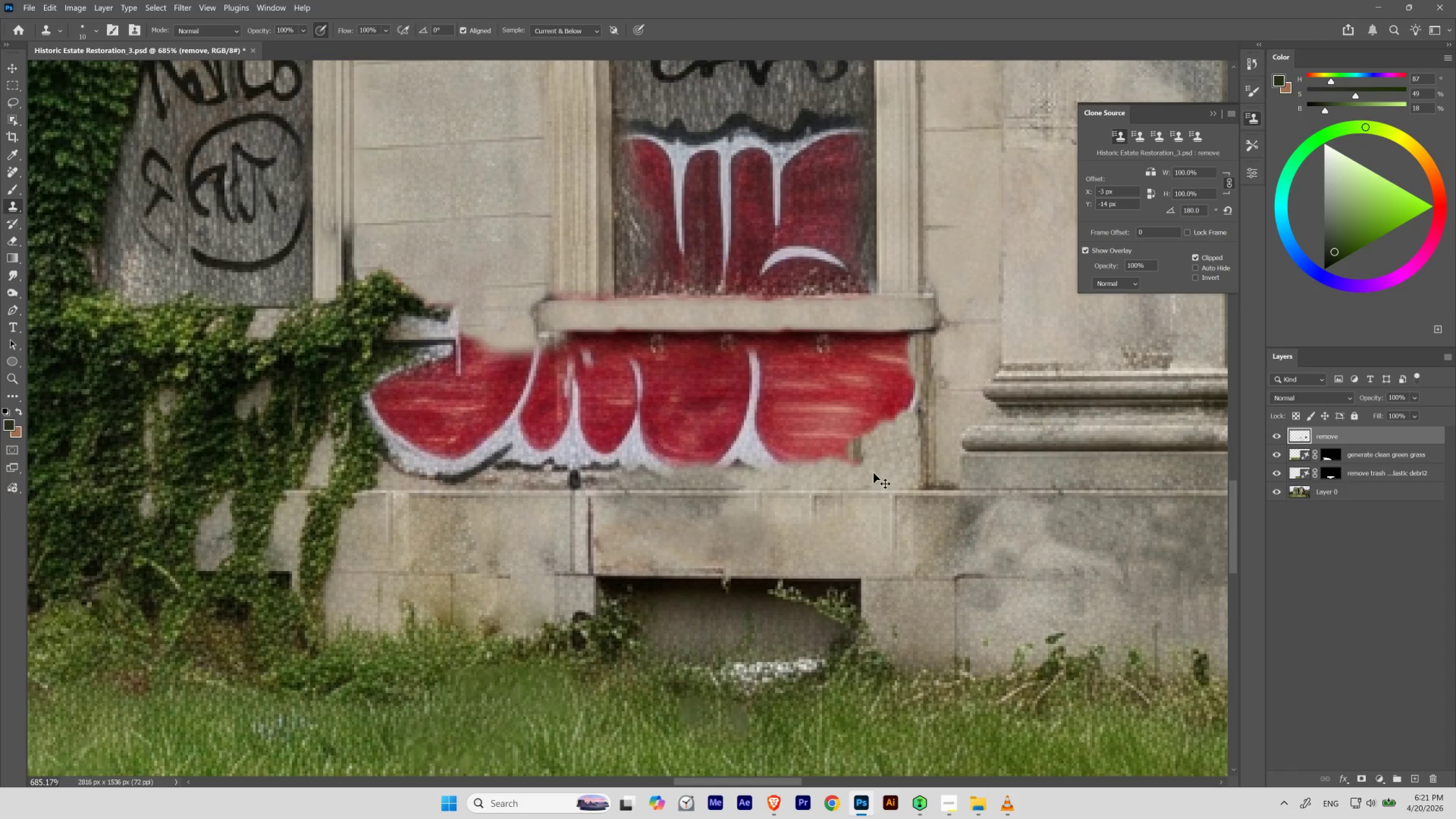 
key(Control+Z)
 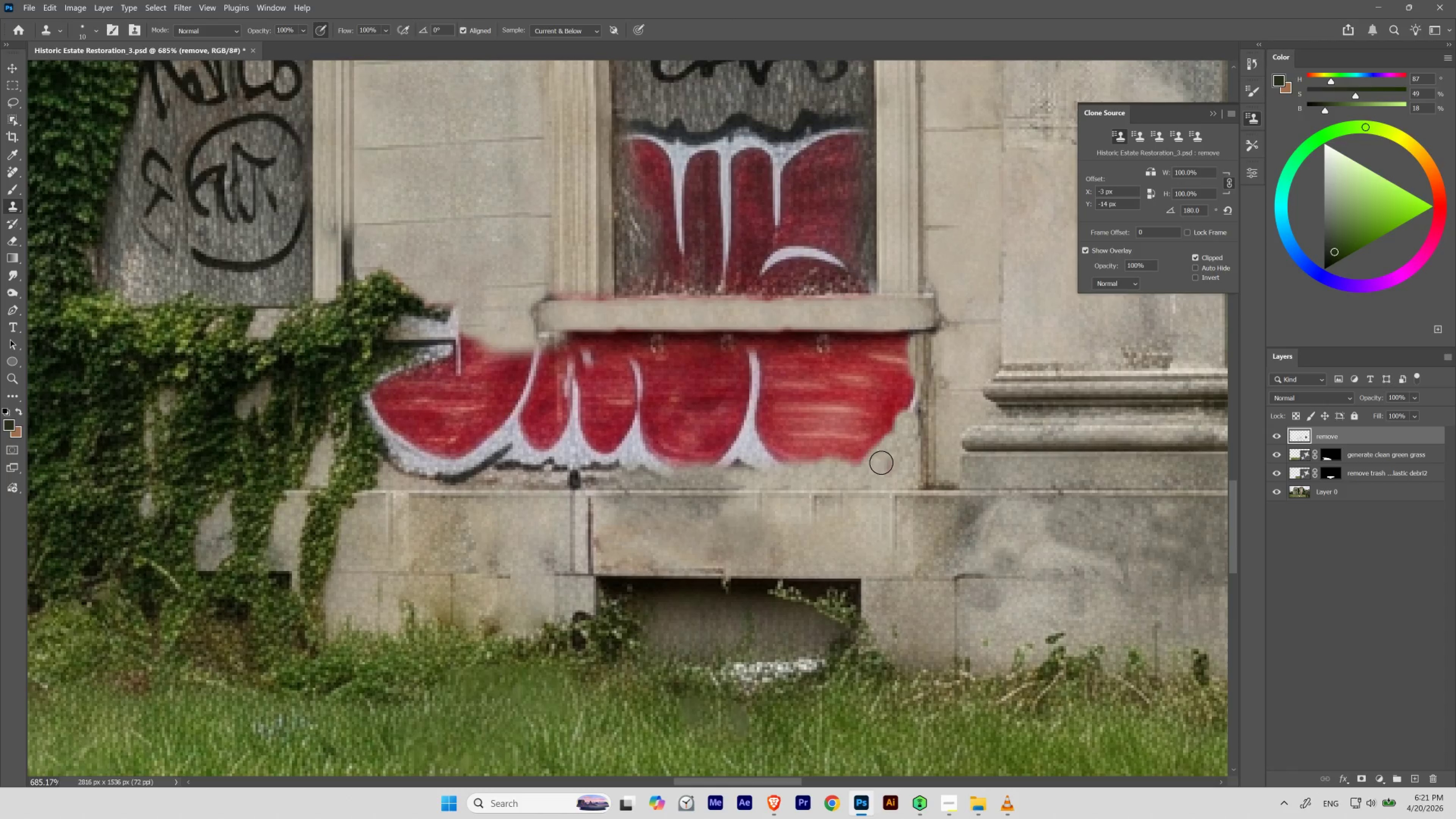 
hold_key(key=AltLeft, duration=0.41)
left_click([886, 463])
 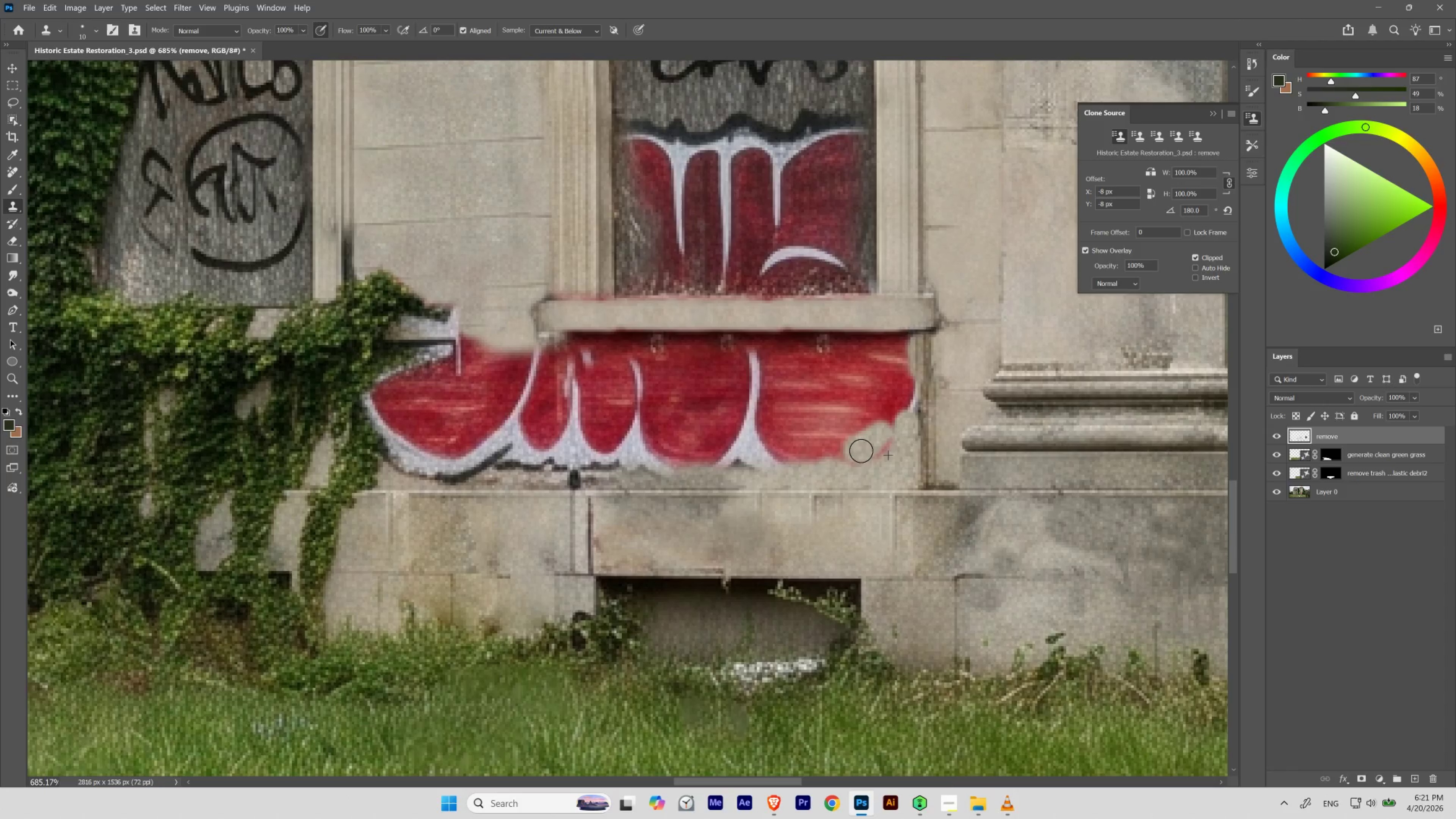 
key(Control+ControlLeft)
 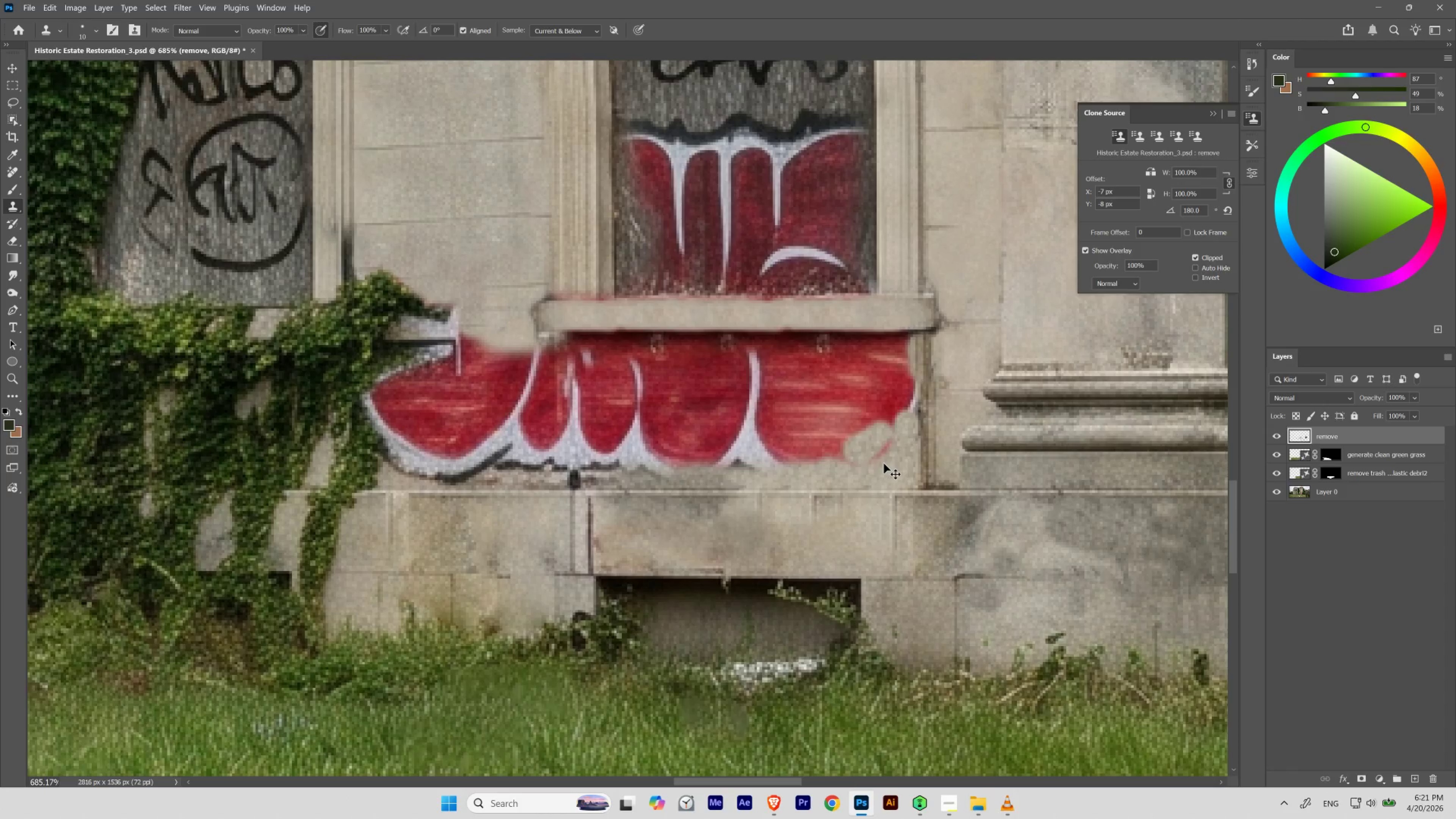 
key(Control+Z)
 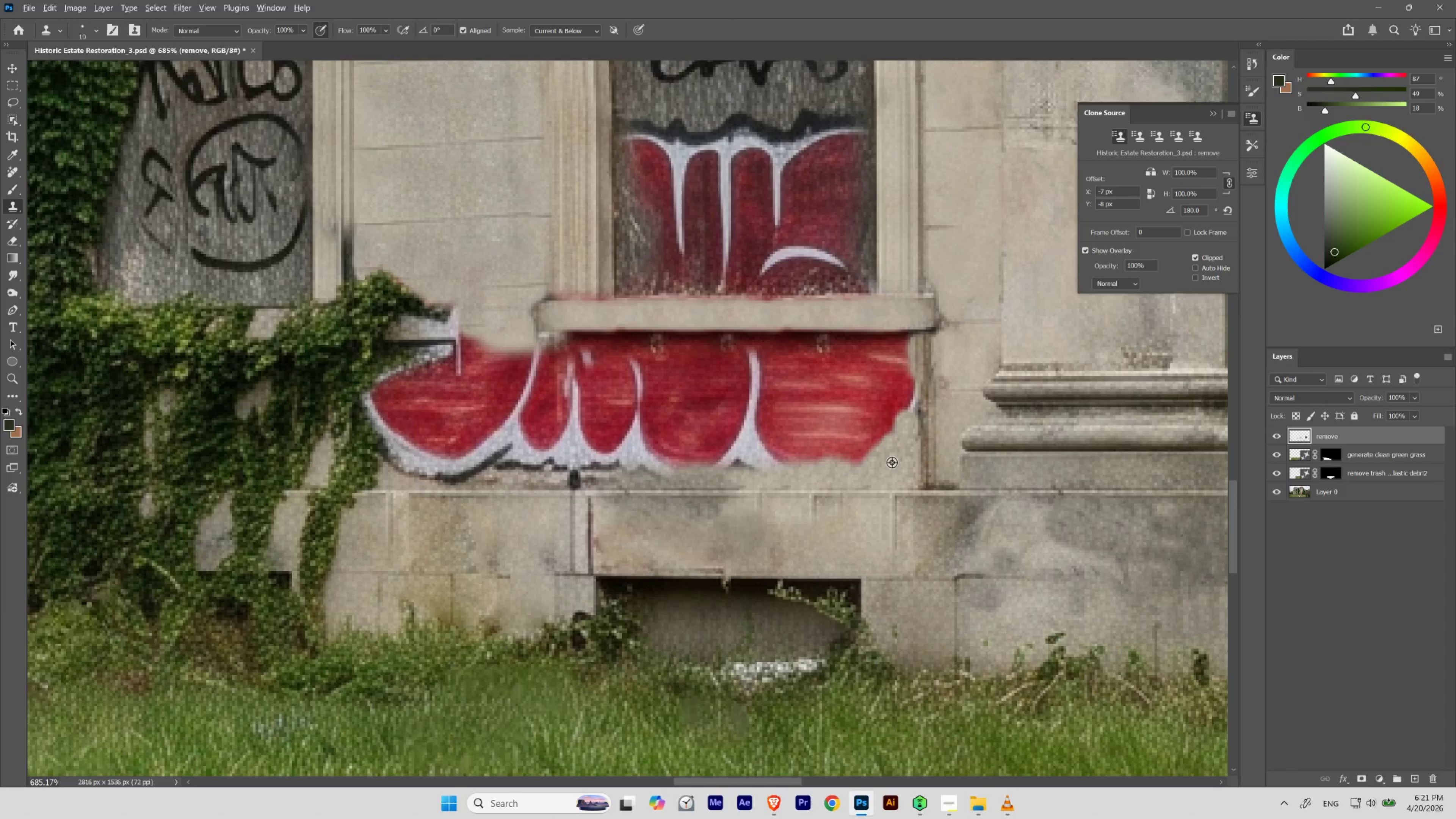 
hold_key(key=AltLeft, duration=0.56)
left_click([892, 462])
 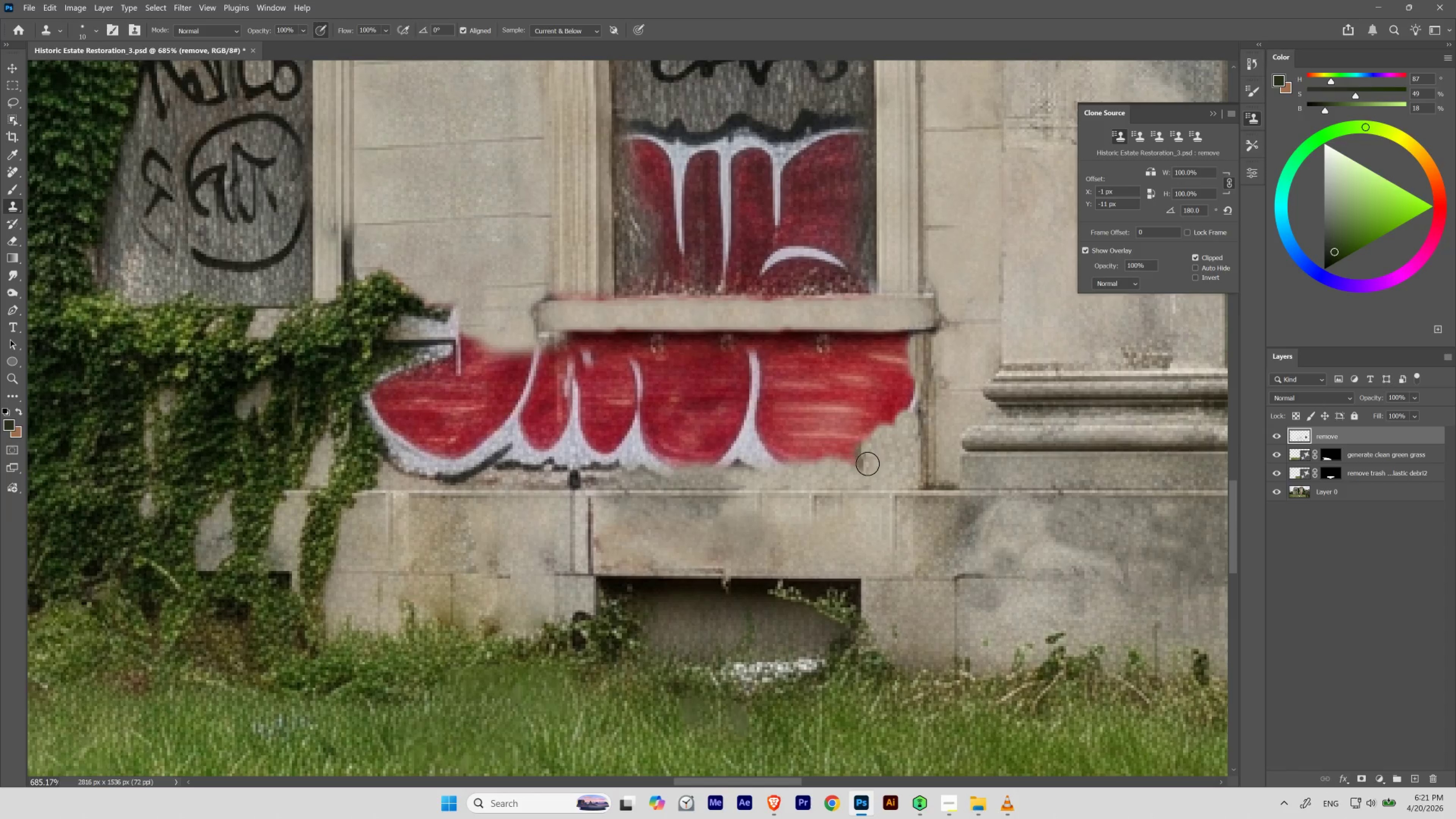 
hold_key(key=AltLeft, duration=0.44)
left_click([896, 463])
 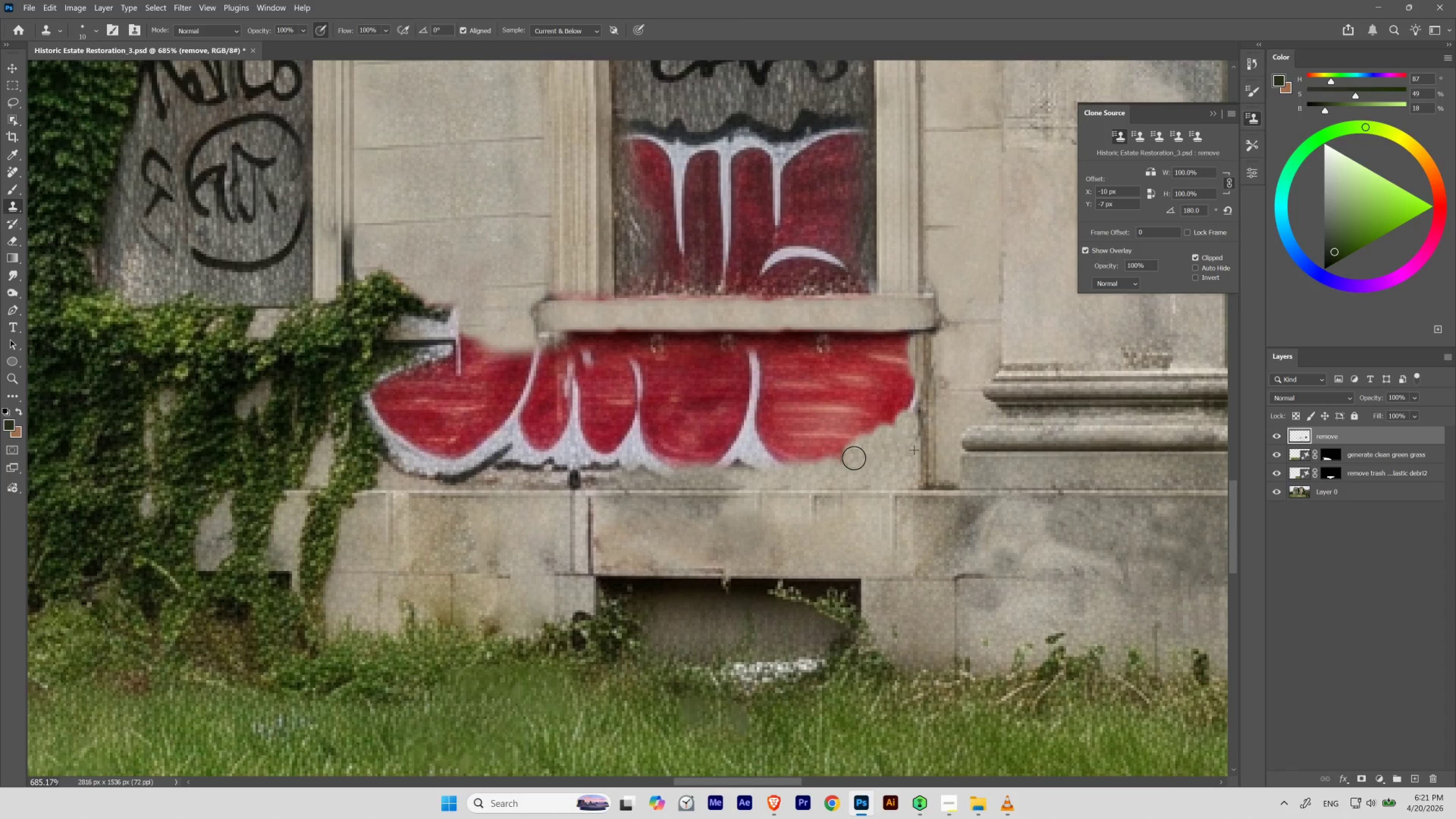 
hold_key(key=AltLeft, duration=1.39)
left_click([884, 463])
 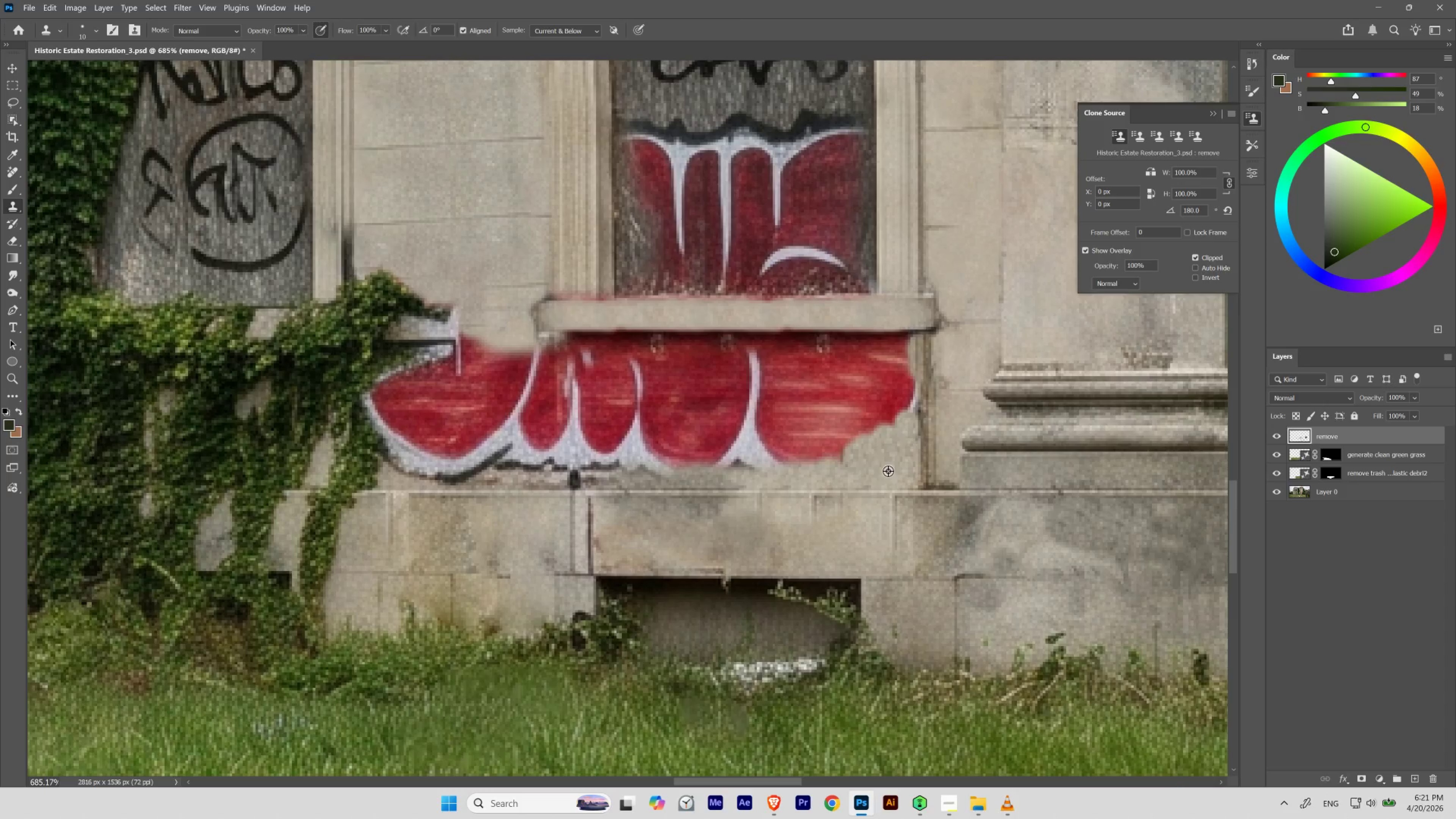 
left_click([889, 468])
 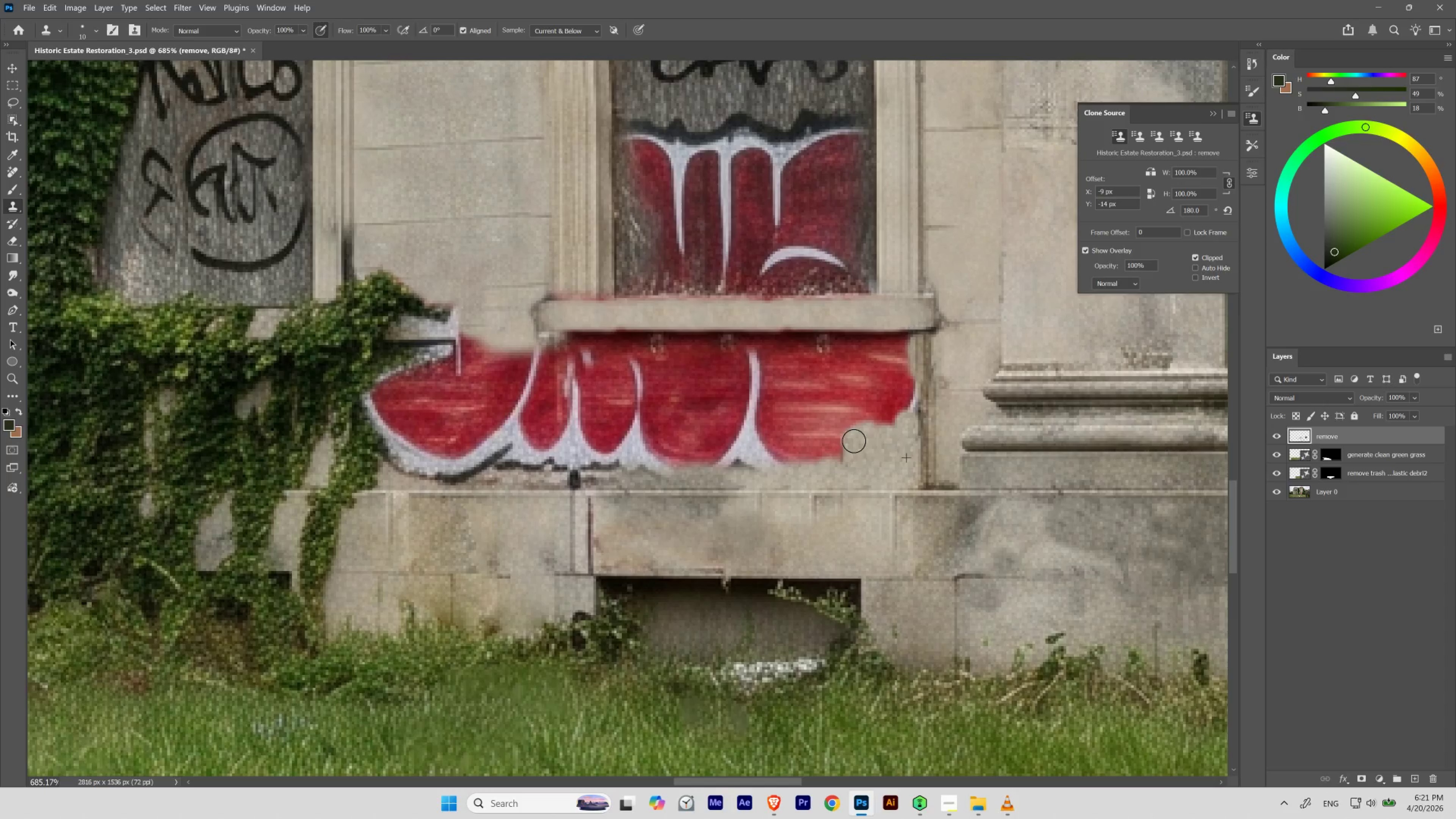 
hold_key(key=AltLeft, duration=1.17)
left_click([889, 473])
 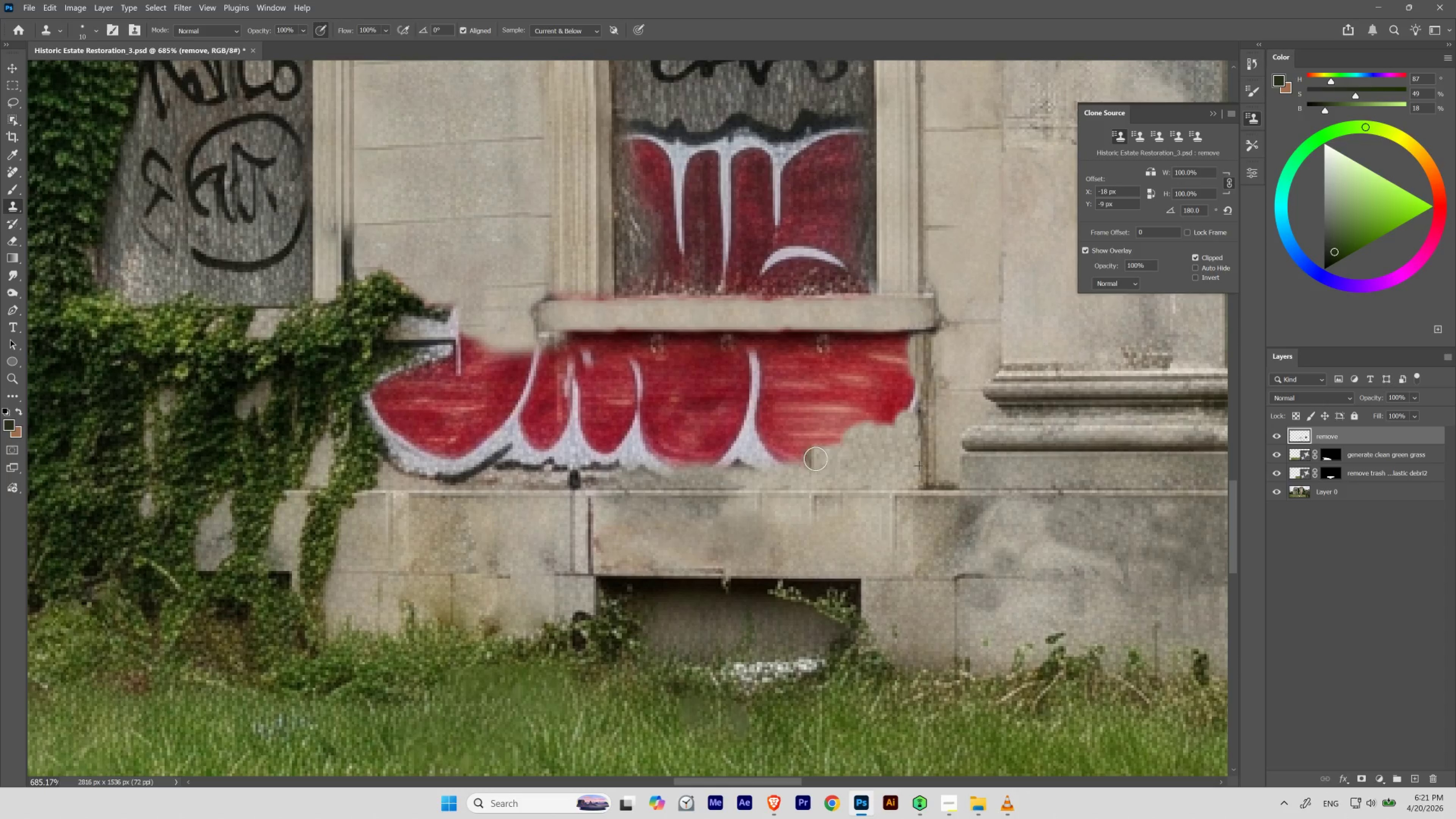 
key(Control+Z)
 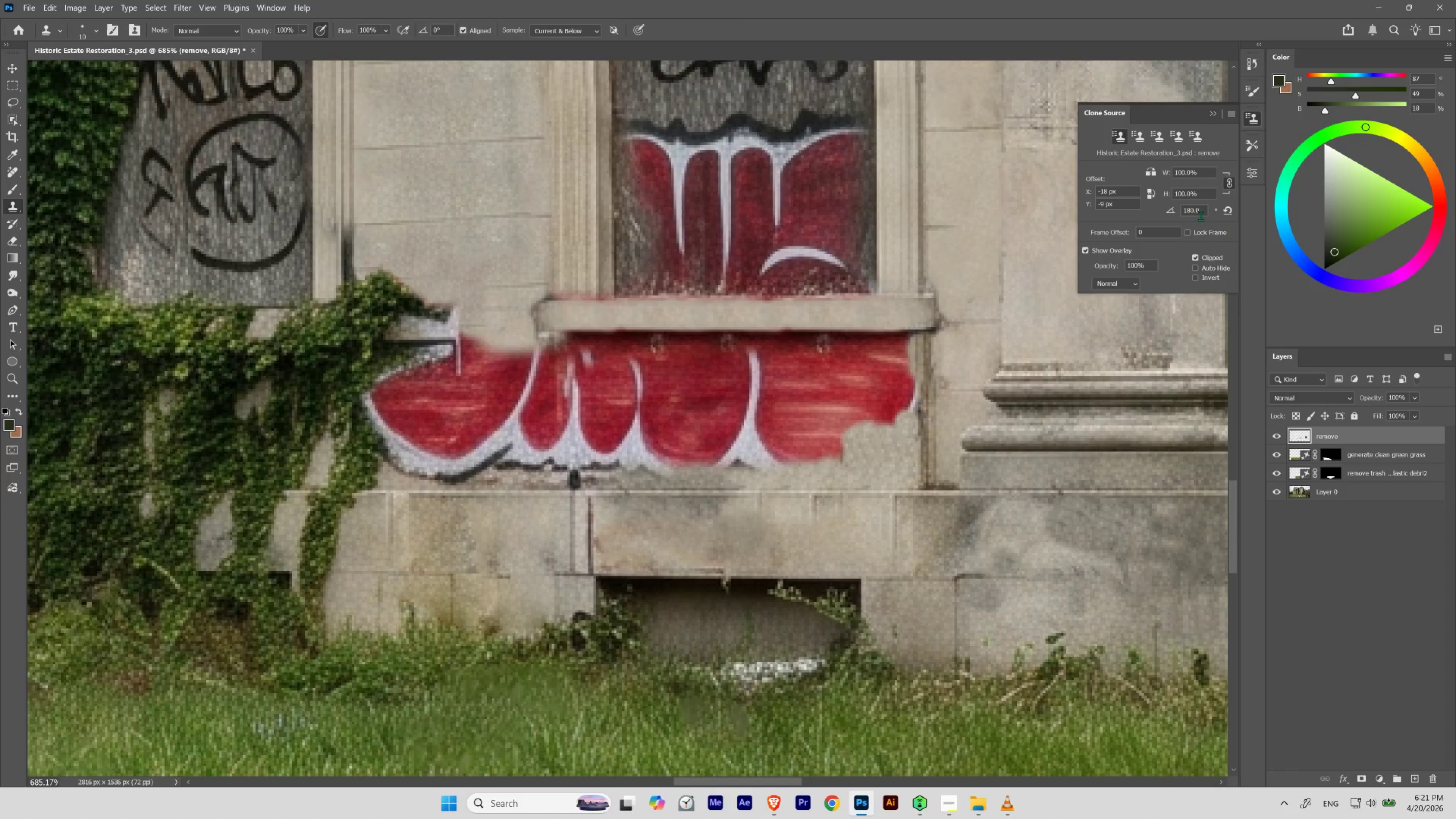 
left_click_drag(start_coordinate=[1204, 212], to_coordinate=[1161, 217])
 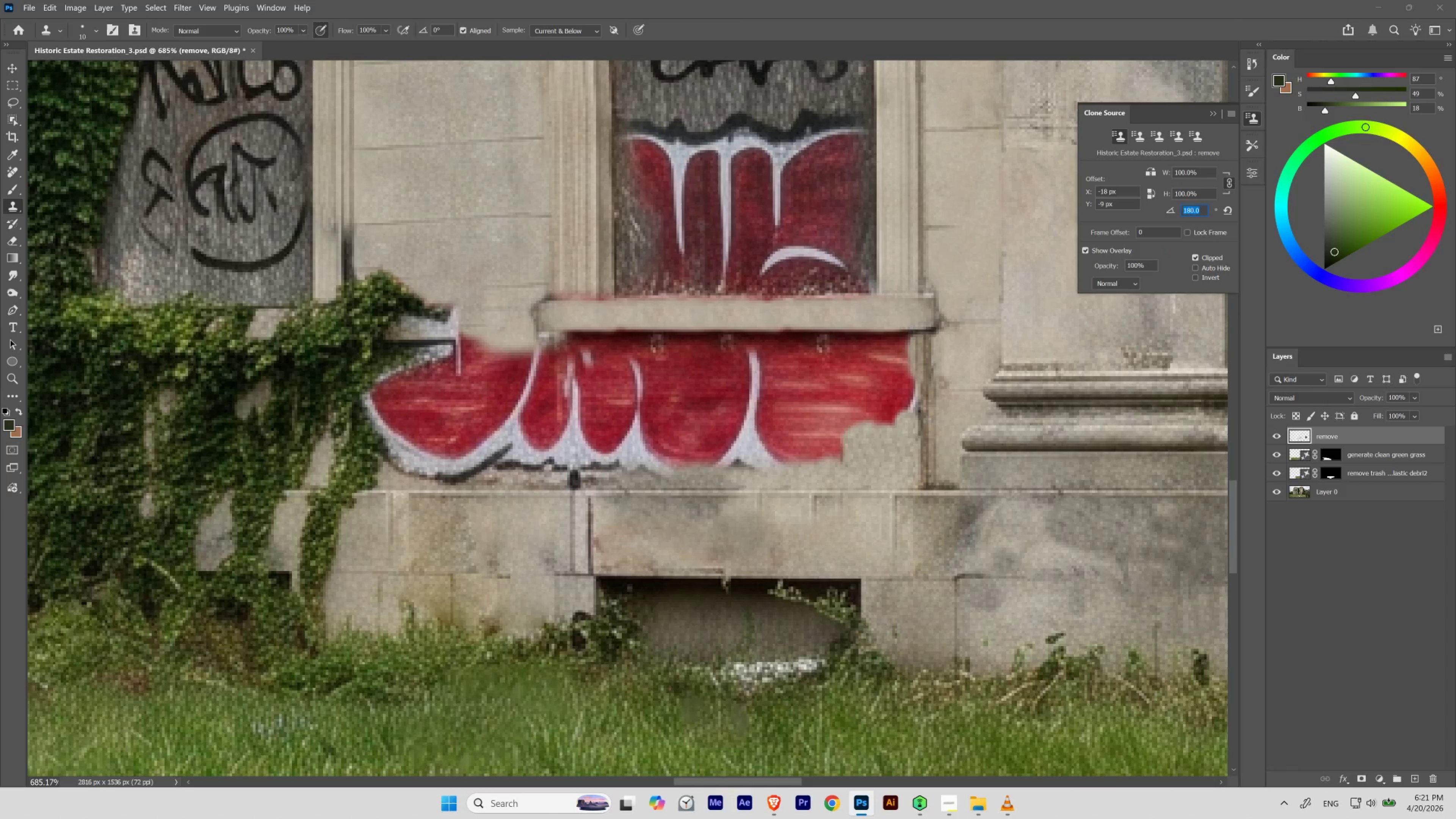 
key(Numpad0)
 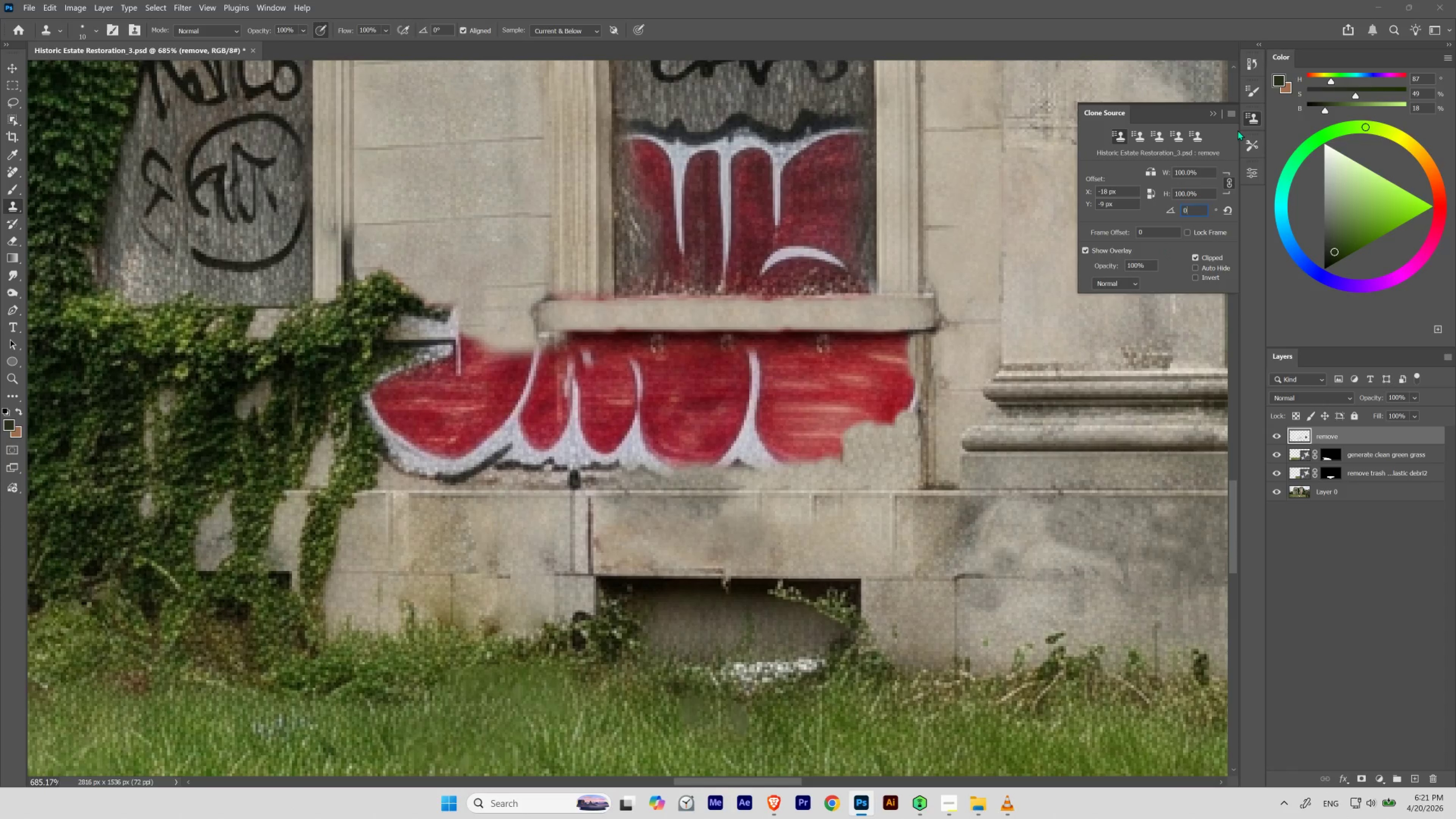 
key(NumpadEnter)
 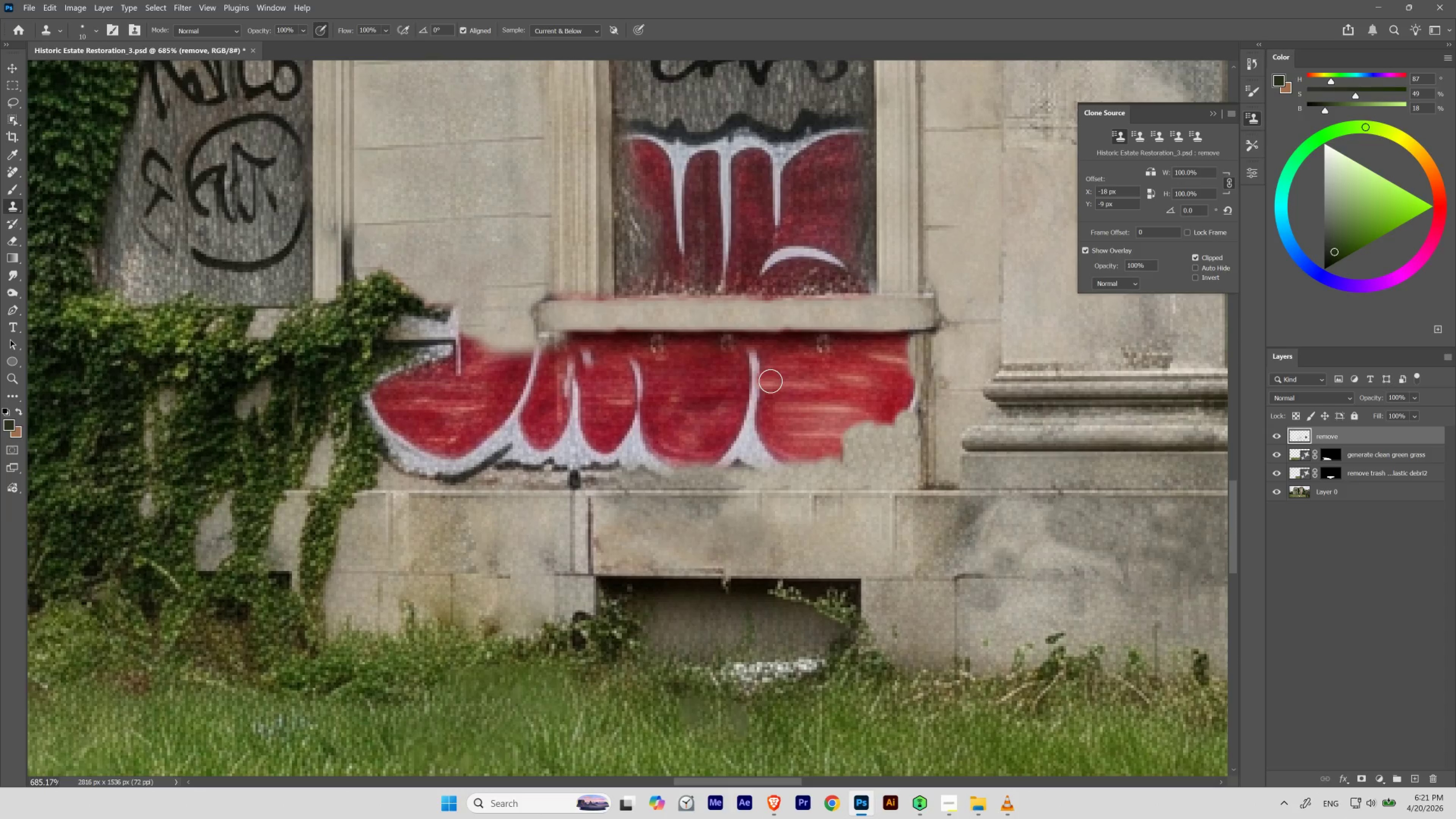 
hold_key(key=AltLeft, duration=1.31)
left_click([905, 477])
 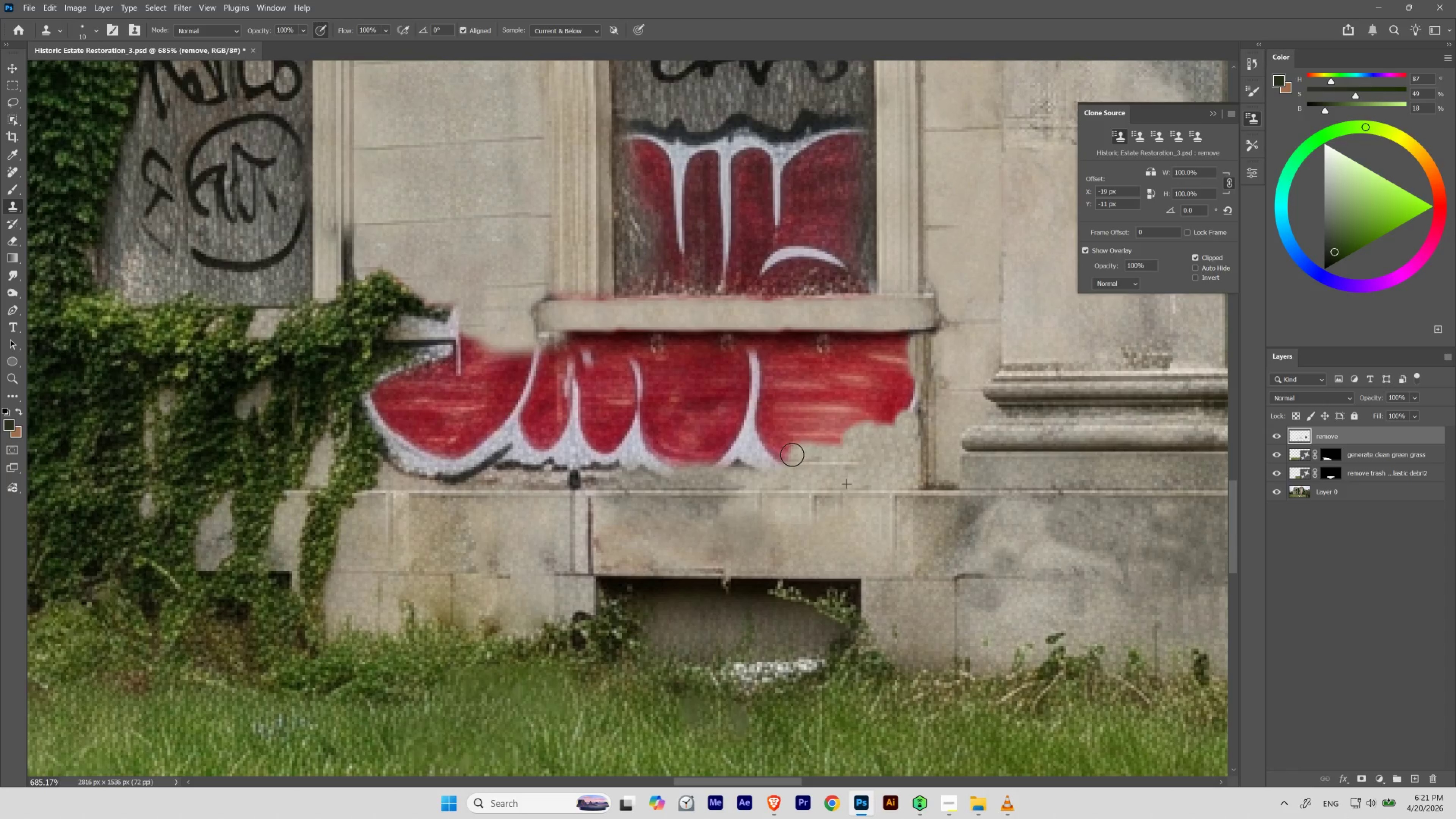 
key(Control+ControlLeft)
 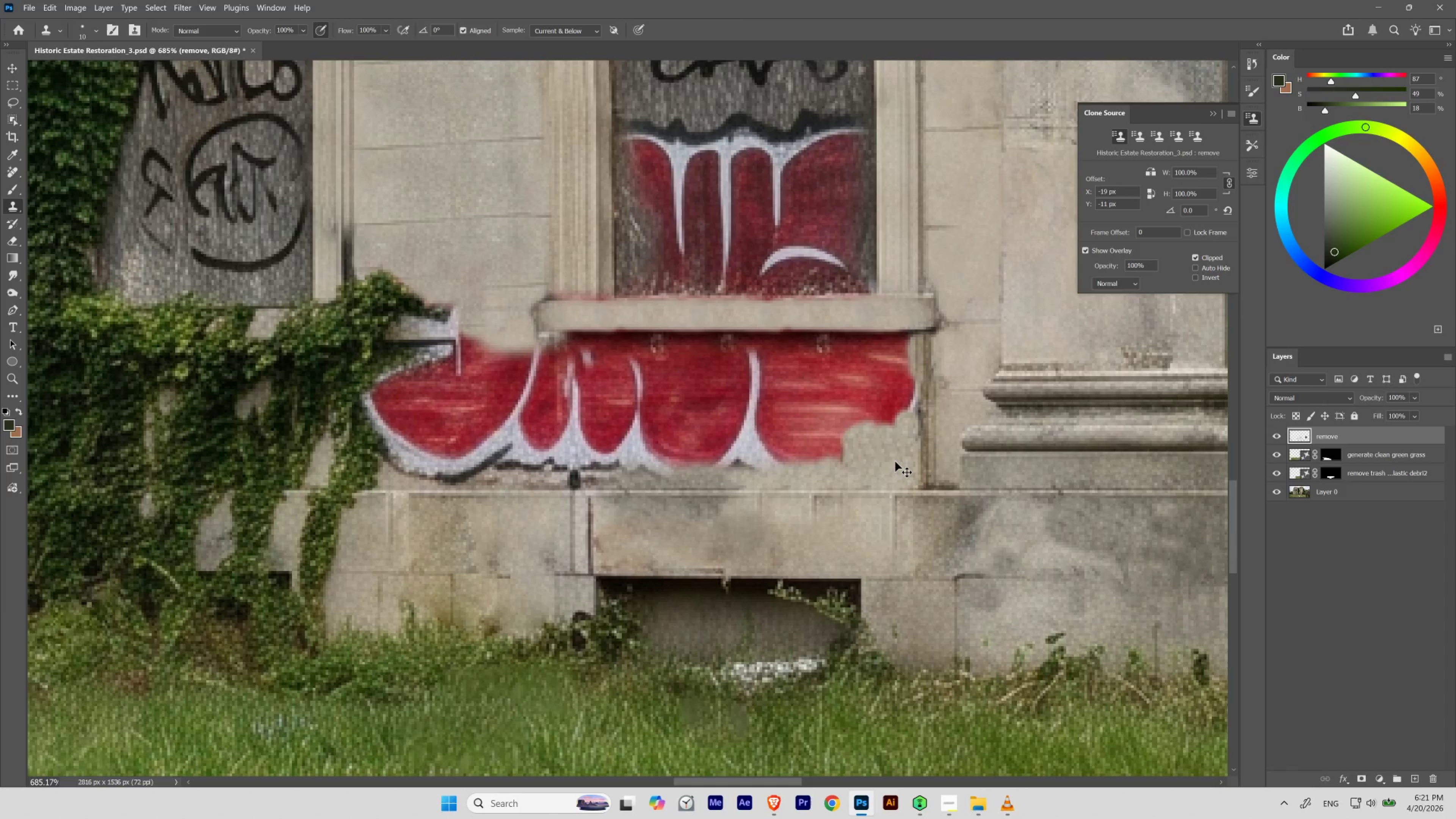 
key(Control+Z)
 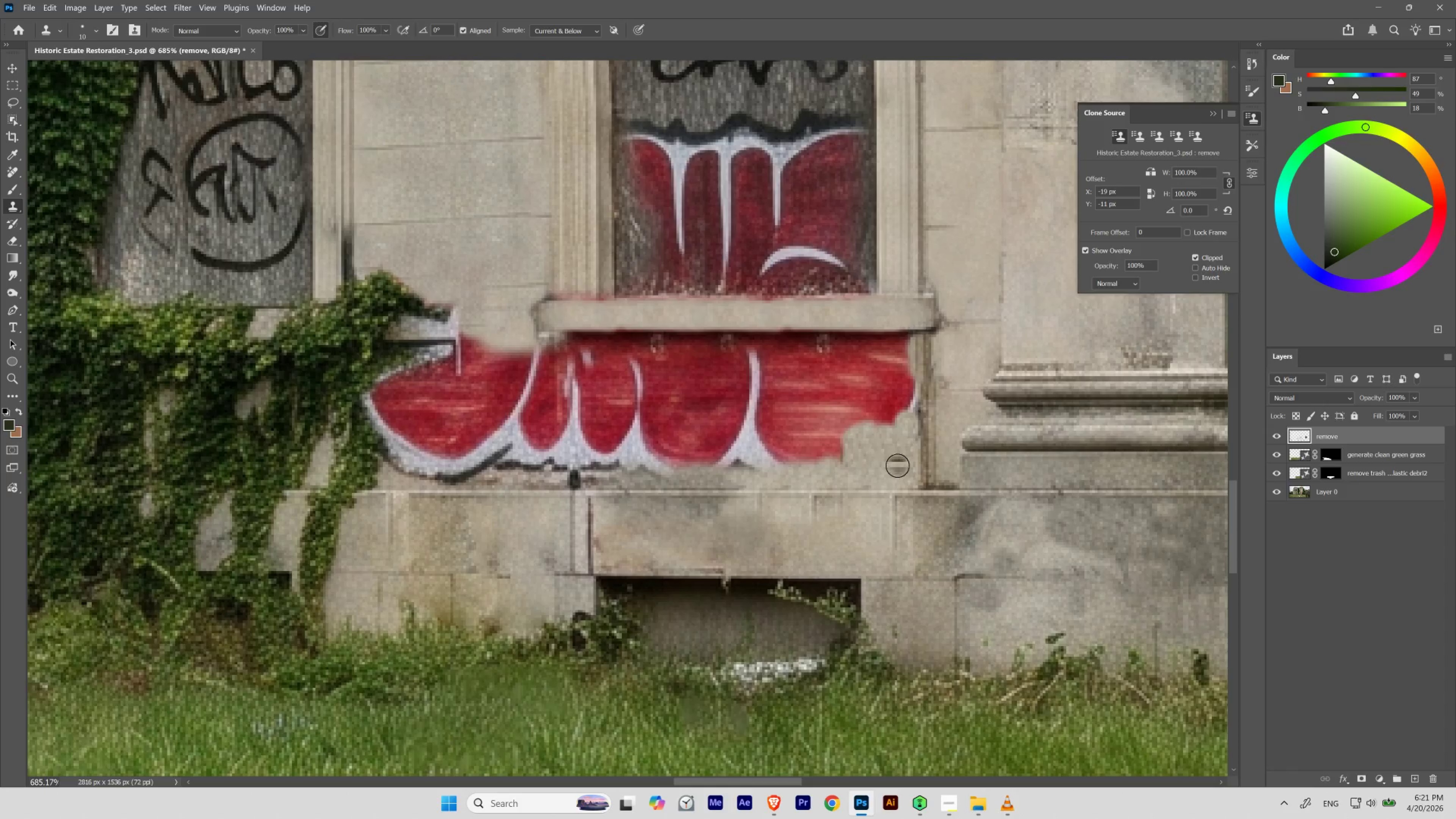 
hold_key(key=AltLeft, duration=0.7)
left_click([898, 467])
 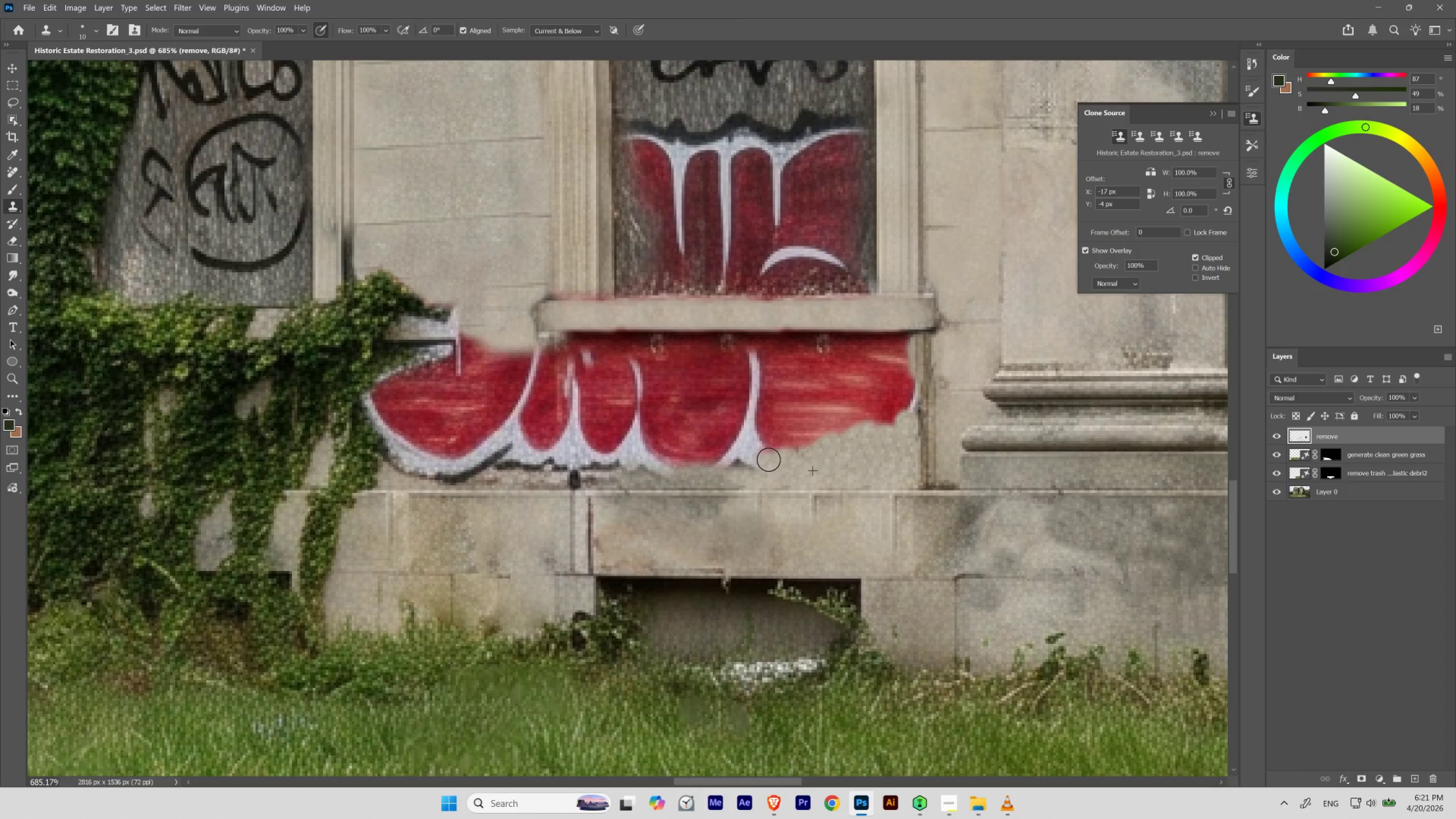 
key(BracketRight)
 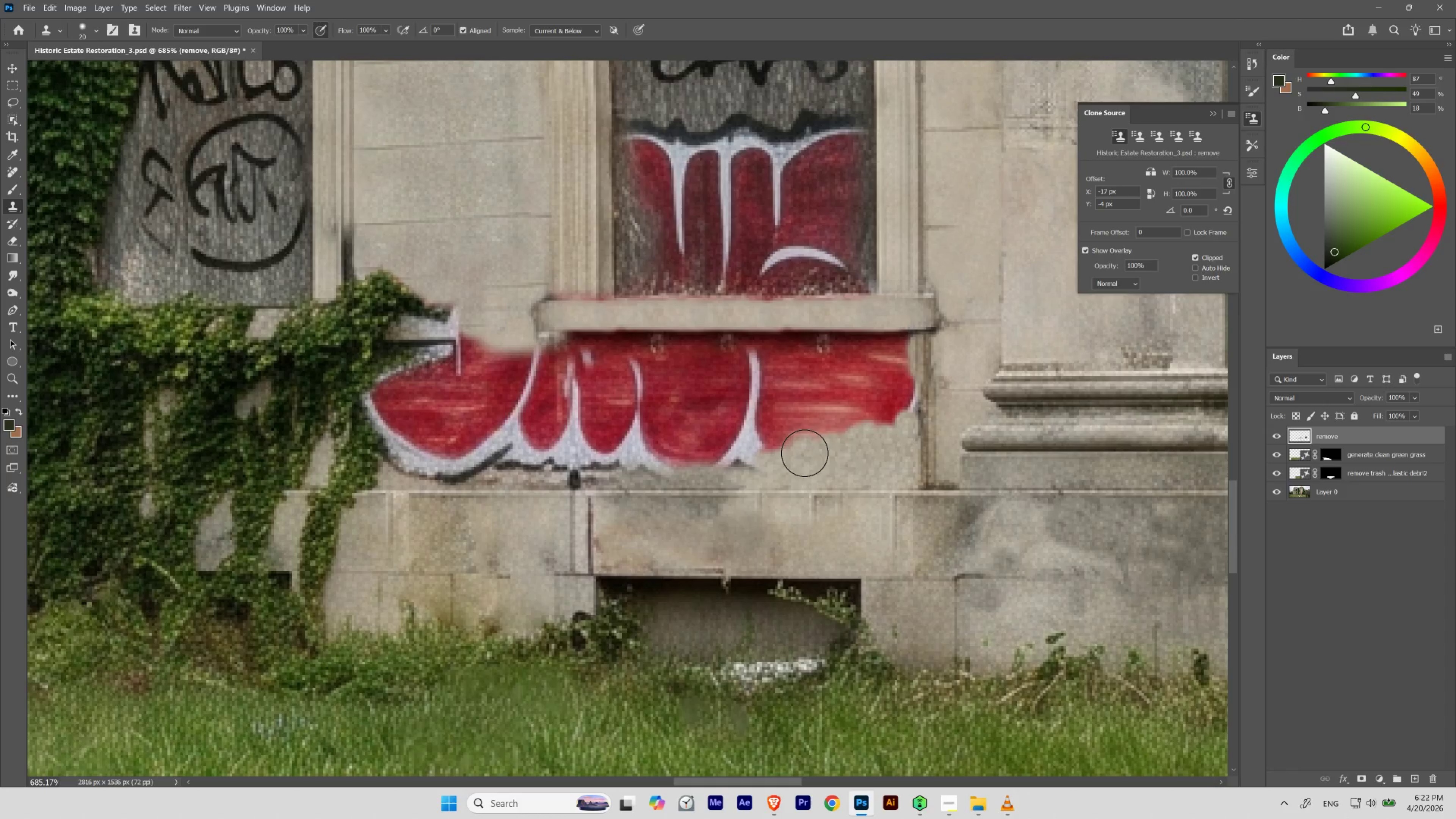 
key(BracketRight)
 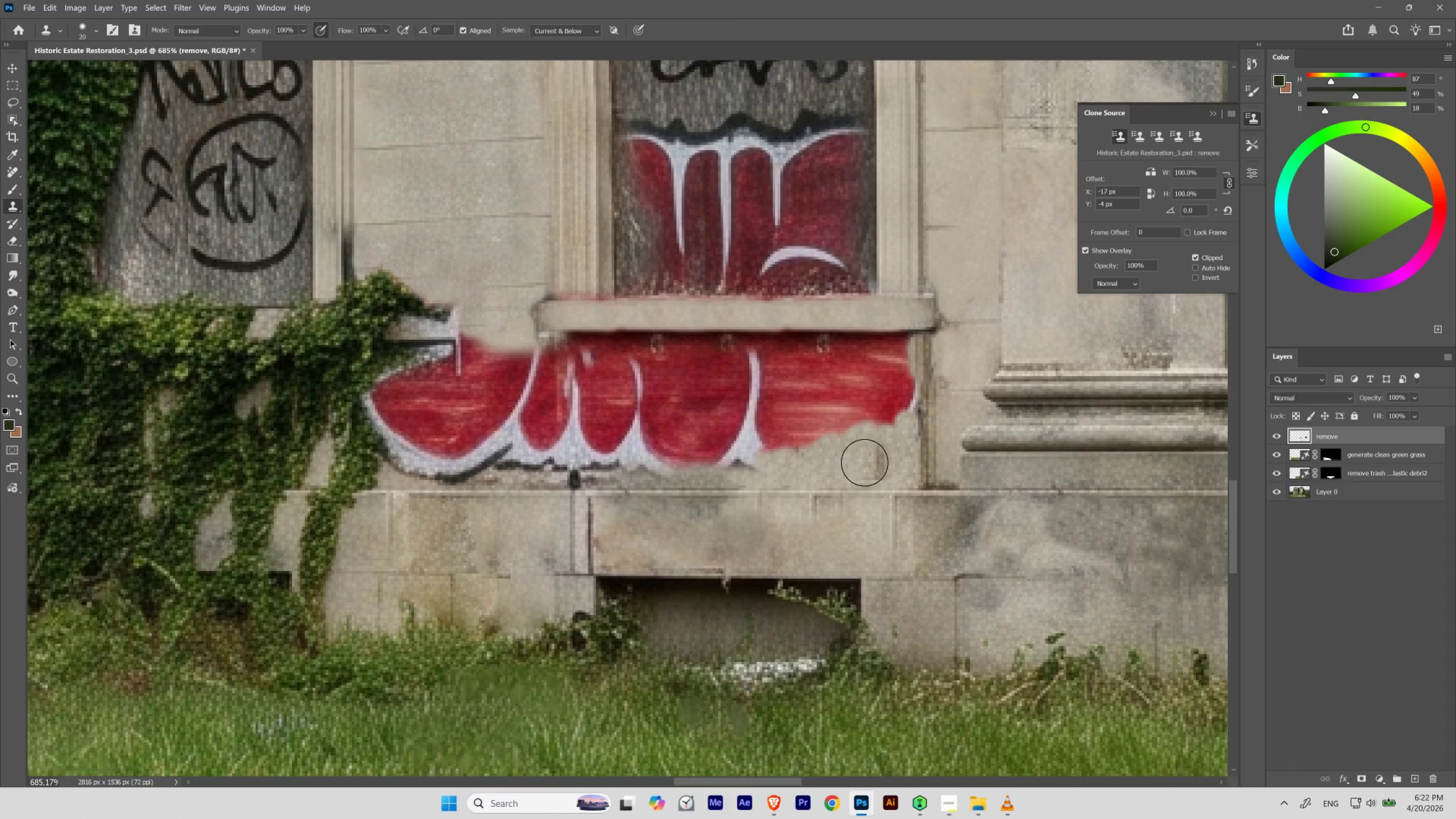 
key(BracketLeft)
 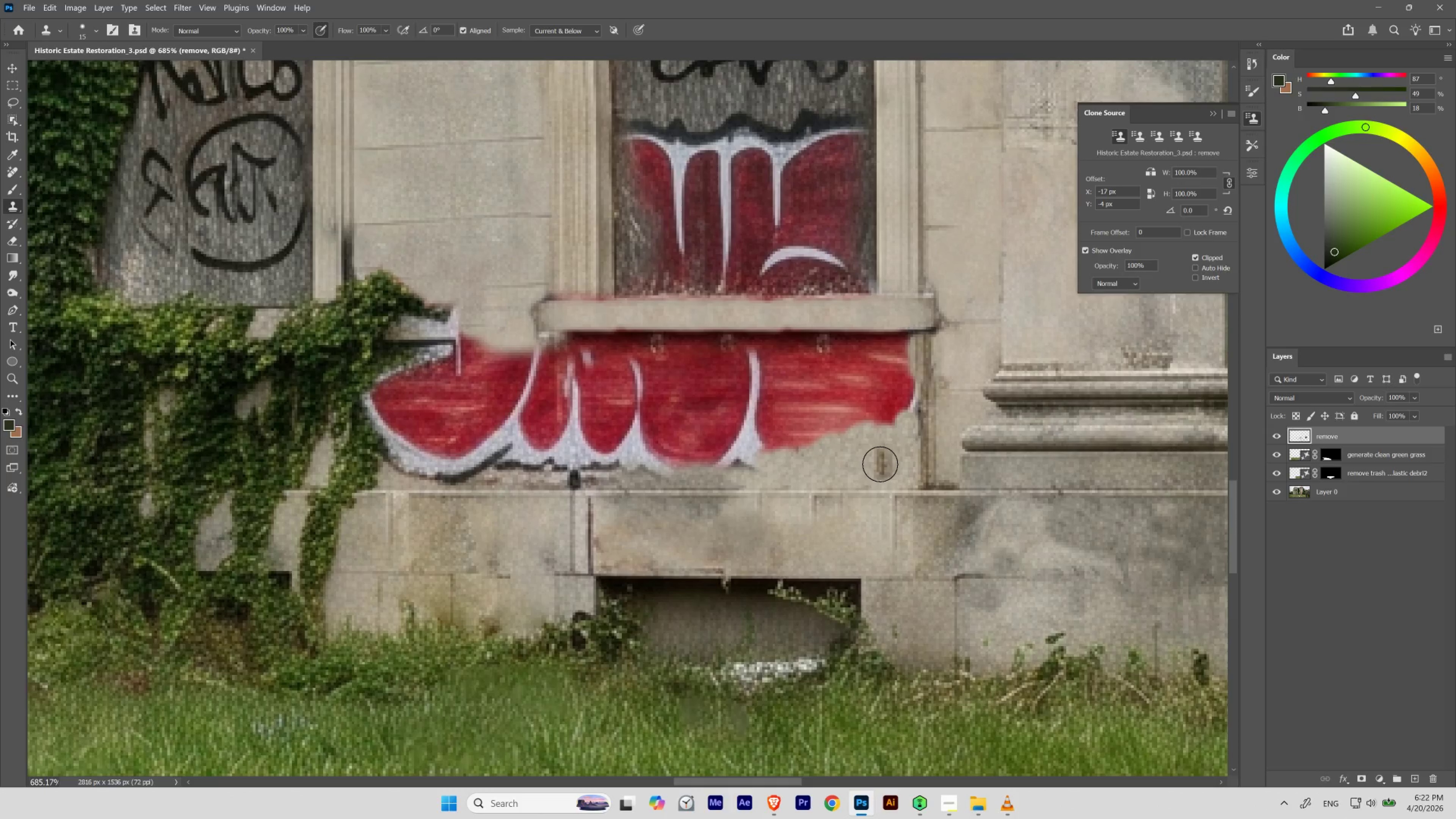 
hold_key(key=AltLeft, duration=0.61)
left_click([883, 464])
 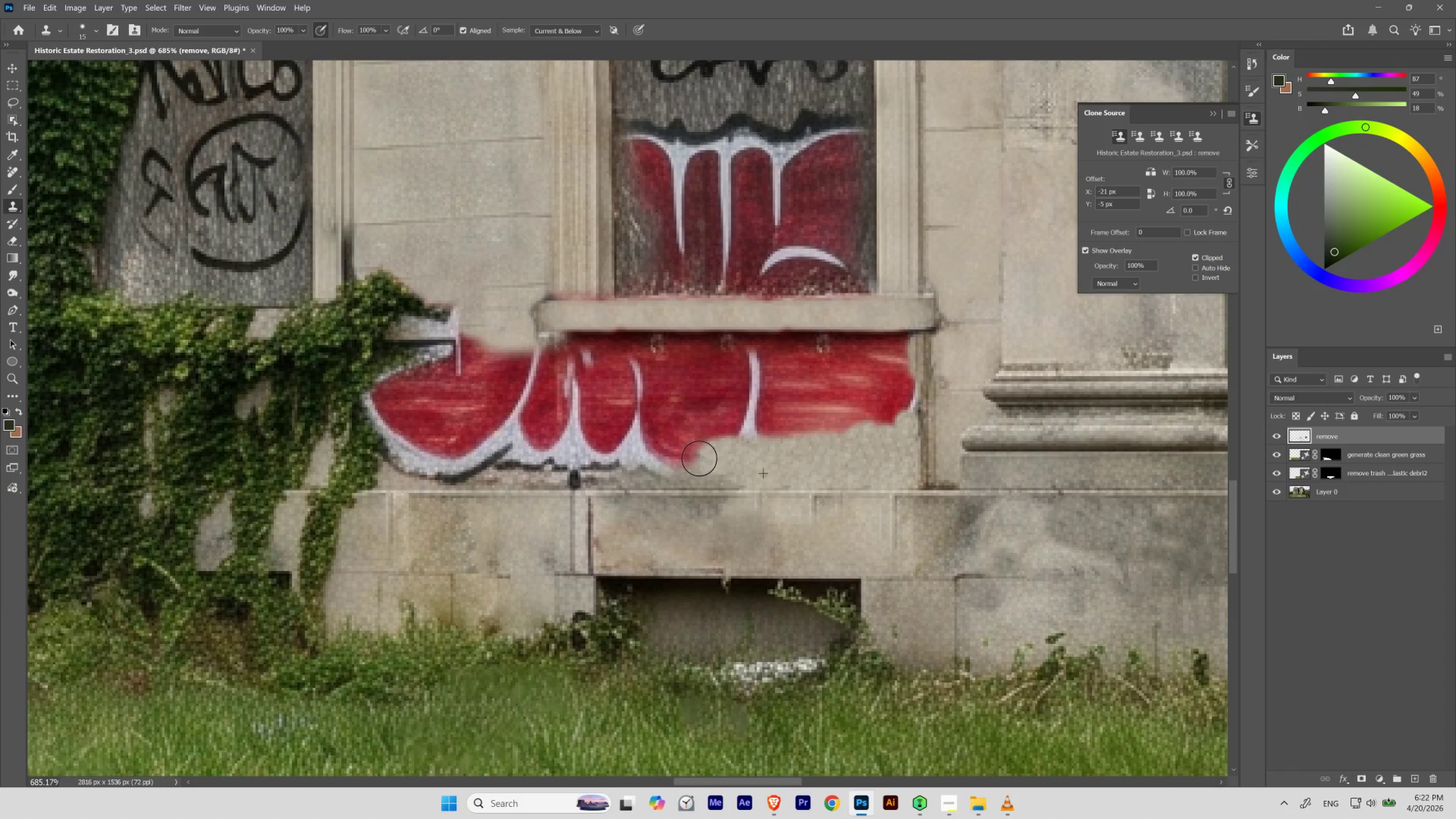 
hold_key(key=AltLeft, duration=1.34)
left_click_drag(start_coordinate=[854, 465], to_coordinate=[867, 461])
 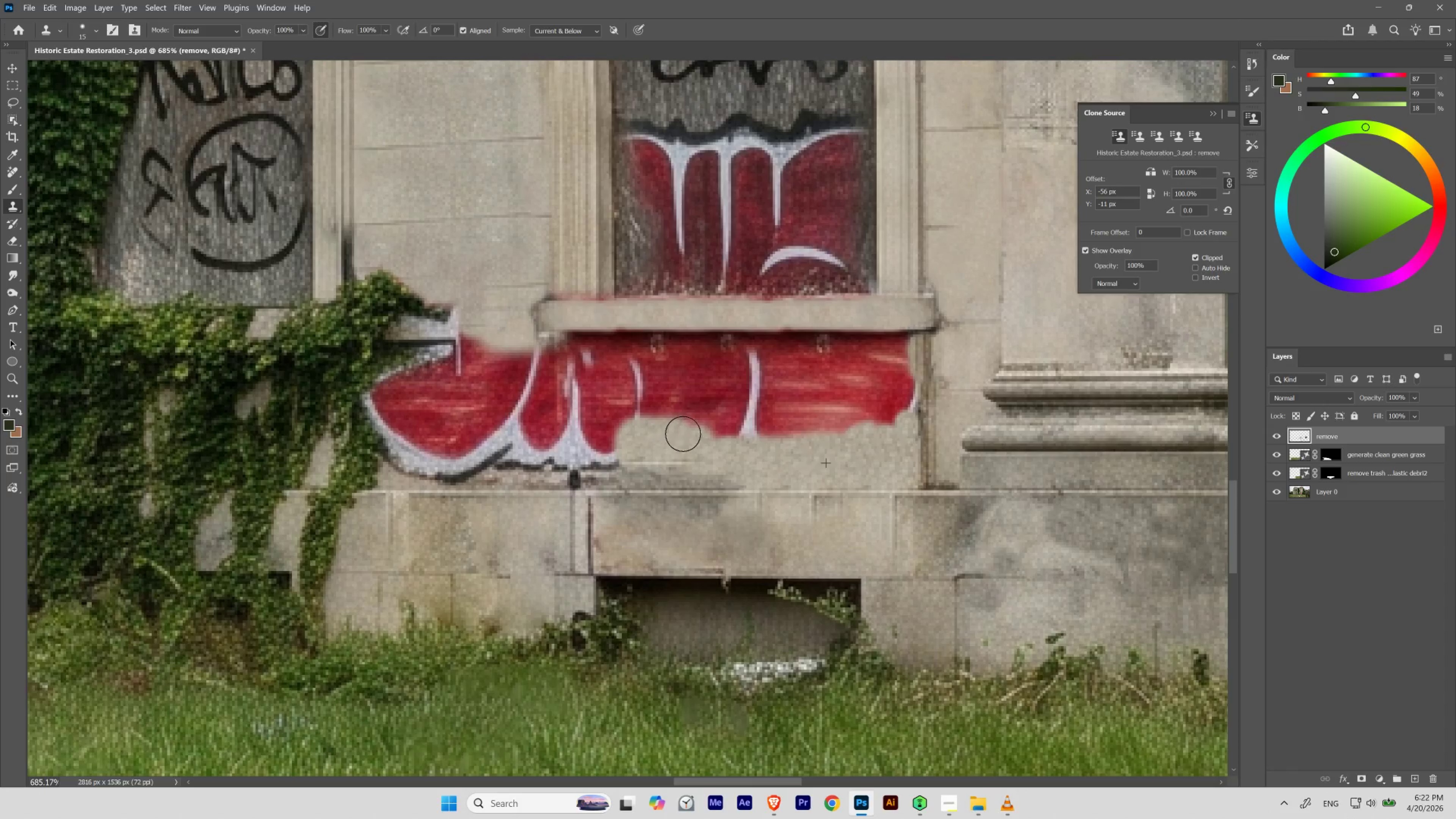 
hold_key(key=AltLeft, duration=0.55)
left_click([858, 460])
 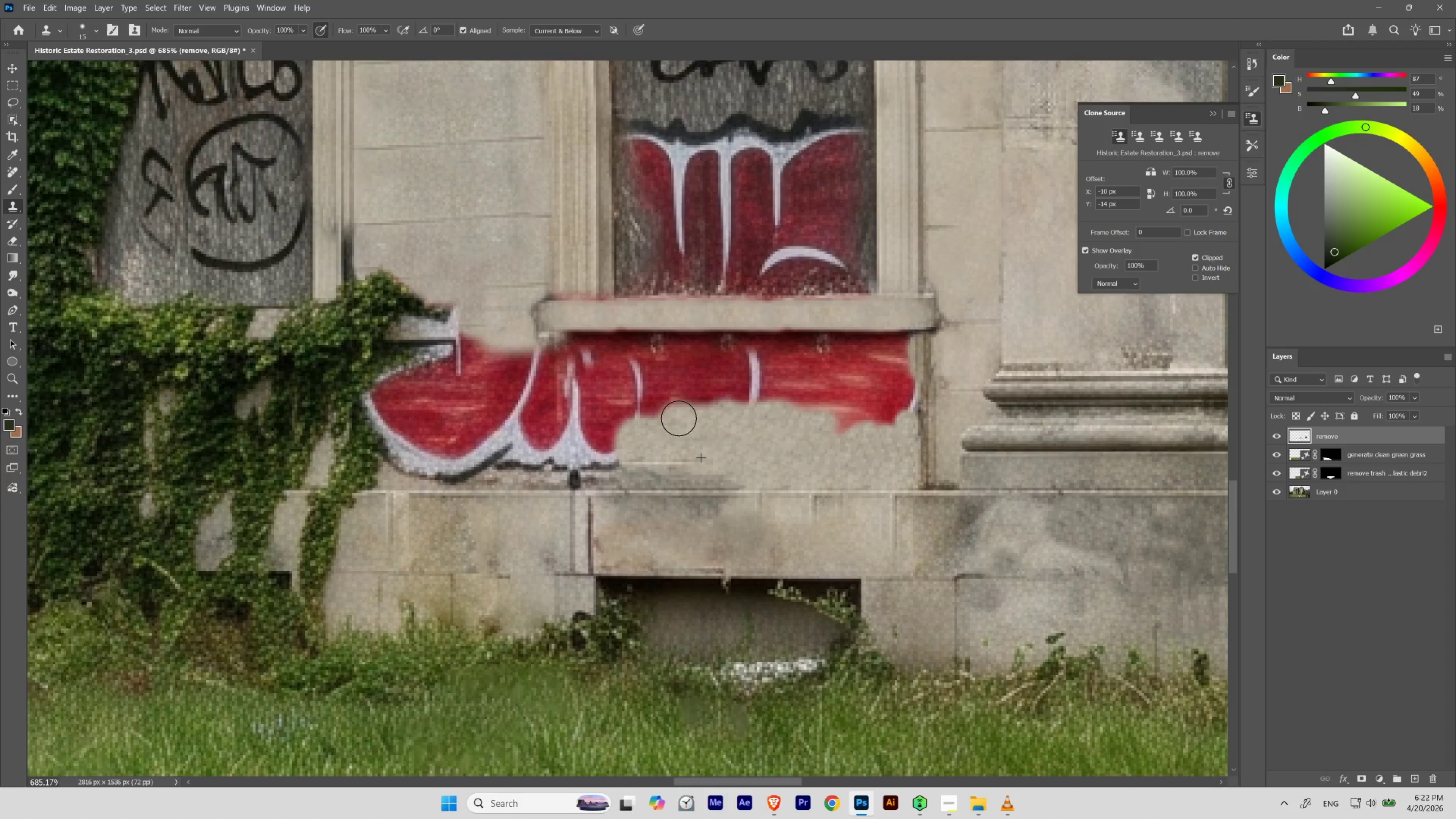 
hold_key(key=AltLeft, duration=0.56)
left_click([828, 468])
 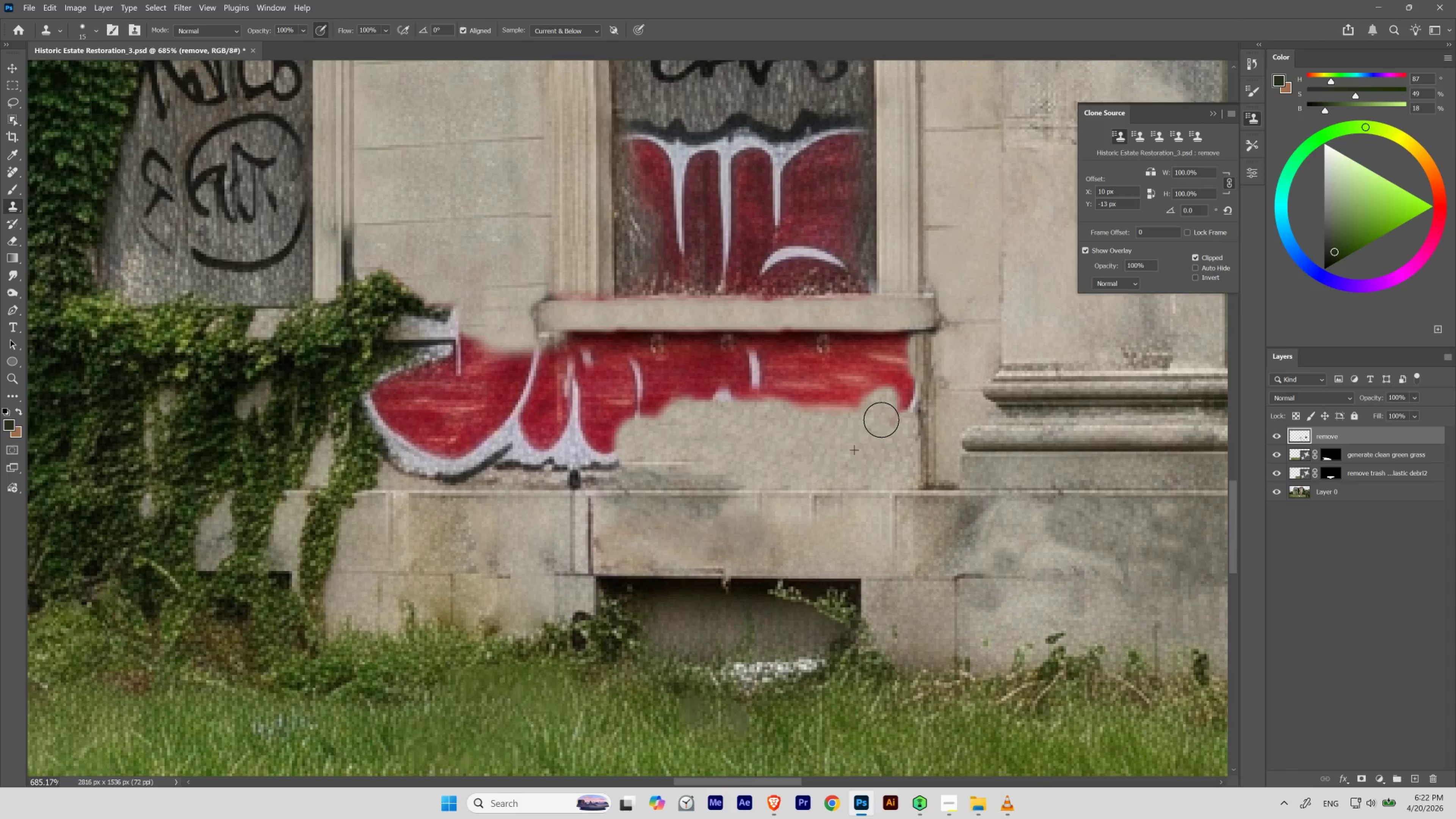 
hold_key(key=AltLeft, duration=0.48)
left_click([872, 446])
 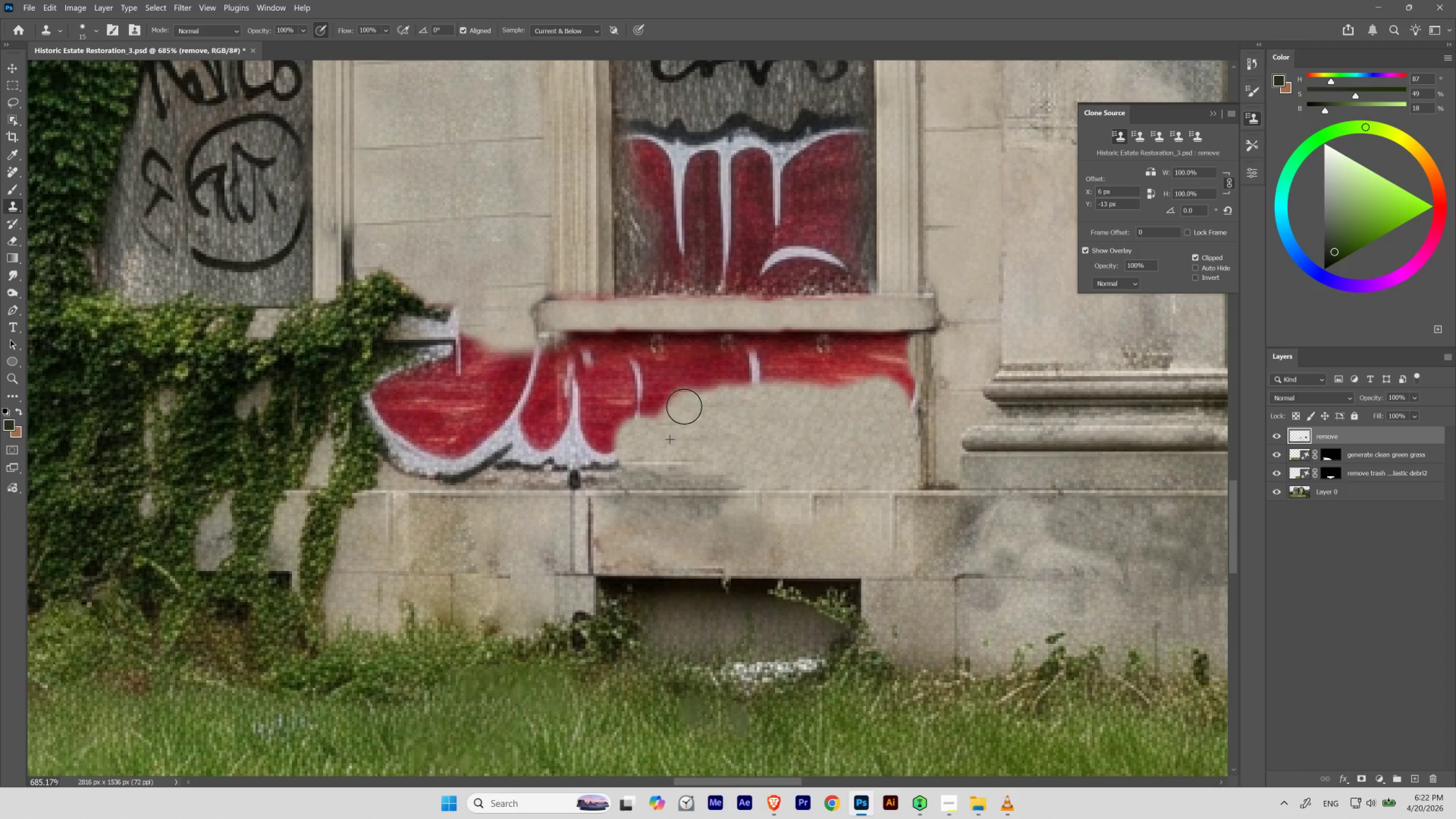 
hold_key(key=AltLeft, duration=0.53)
left_click([845, 441])
 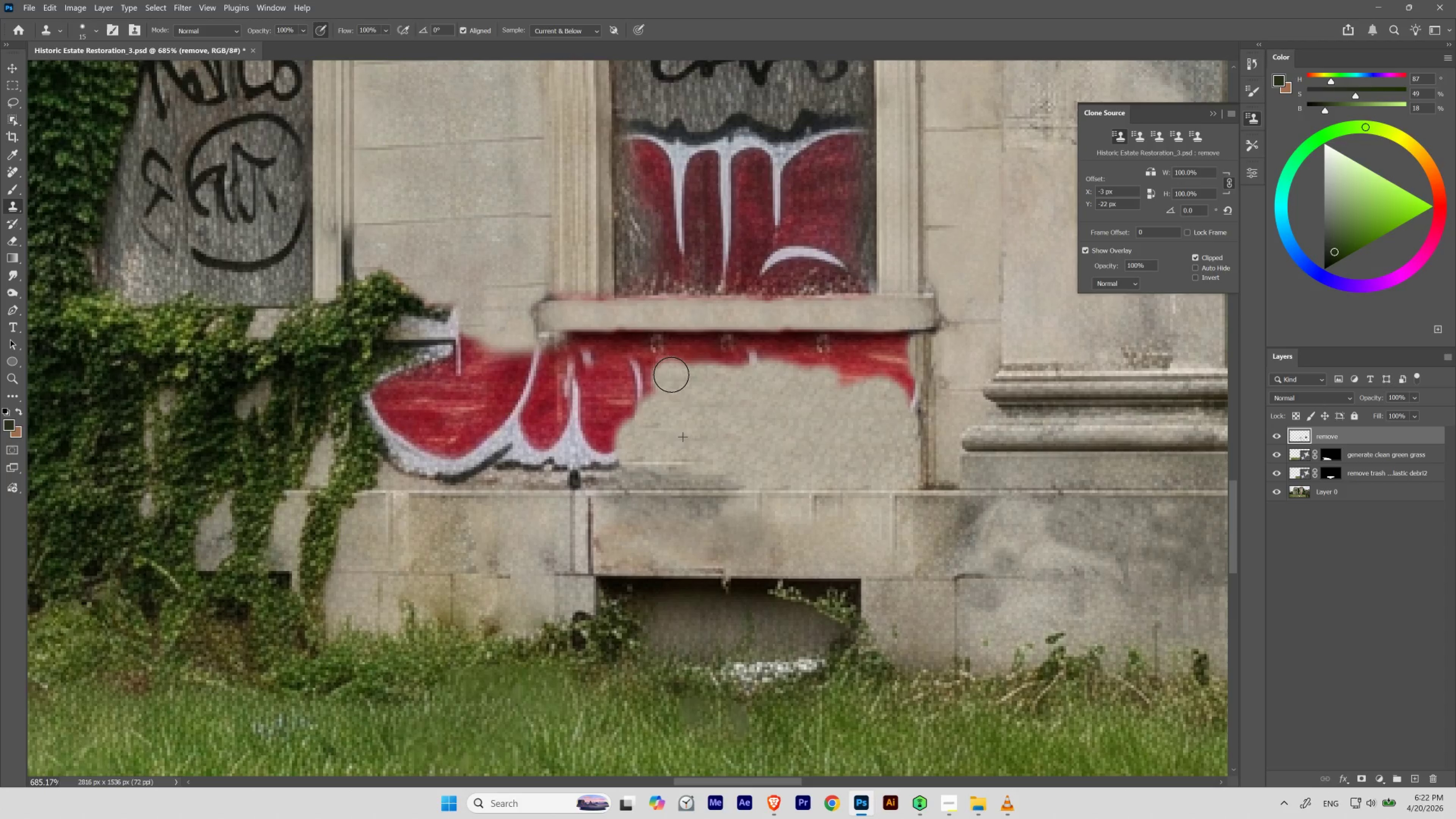 
hold_key(key=AltLeft, duration=0.55)
left_click([819, 453])
 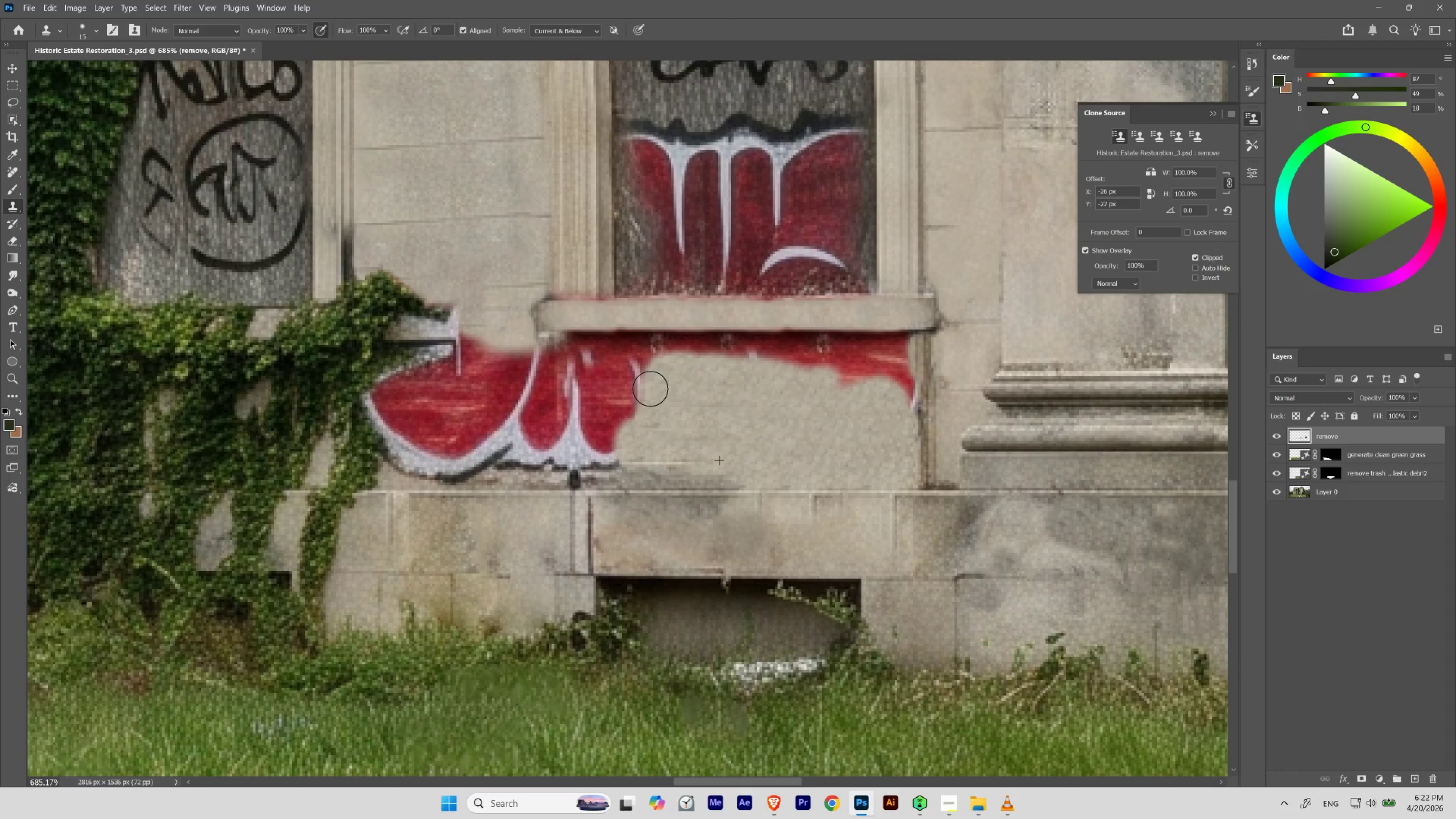 
hold_key(key=AltLeft, duration=0.36)
left_click([759, 425])
 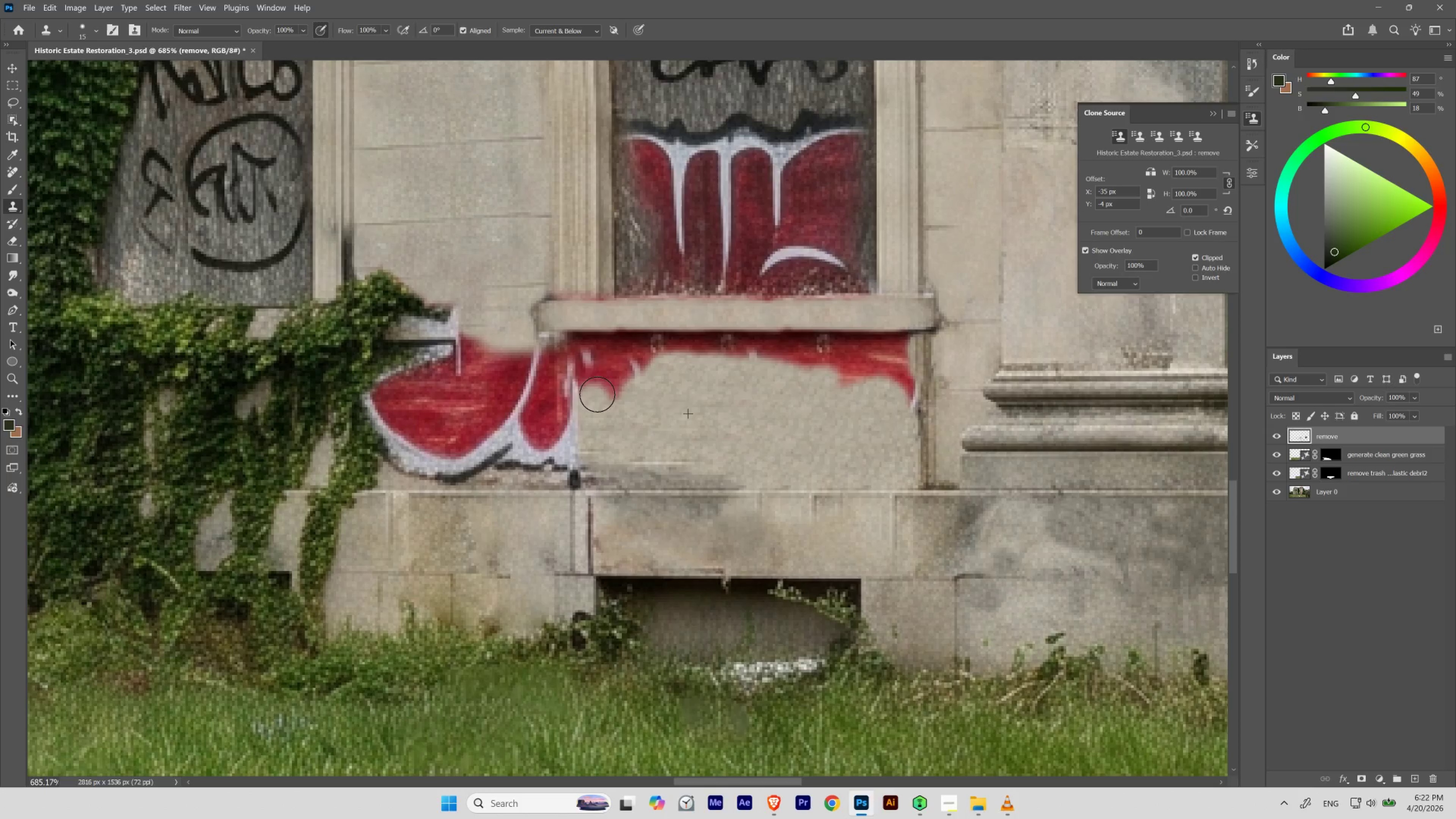 
hold_key(key=AltLeft, duration=0.39)
left_click([684, 435])
 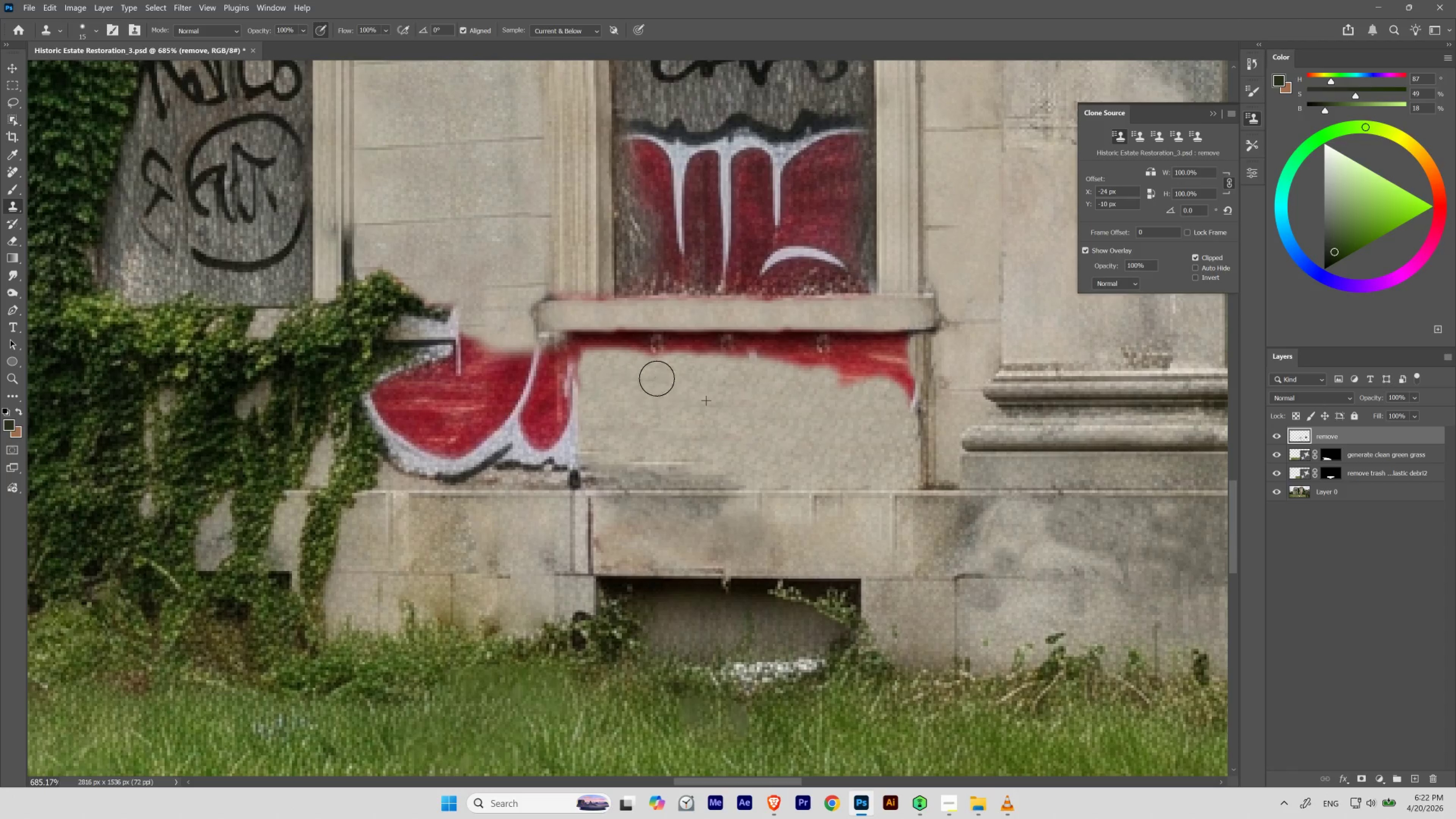 
hold_key(key=ControlLeft, duration=1.53)
 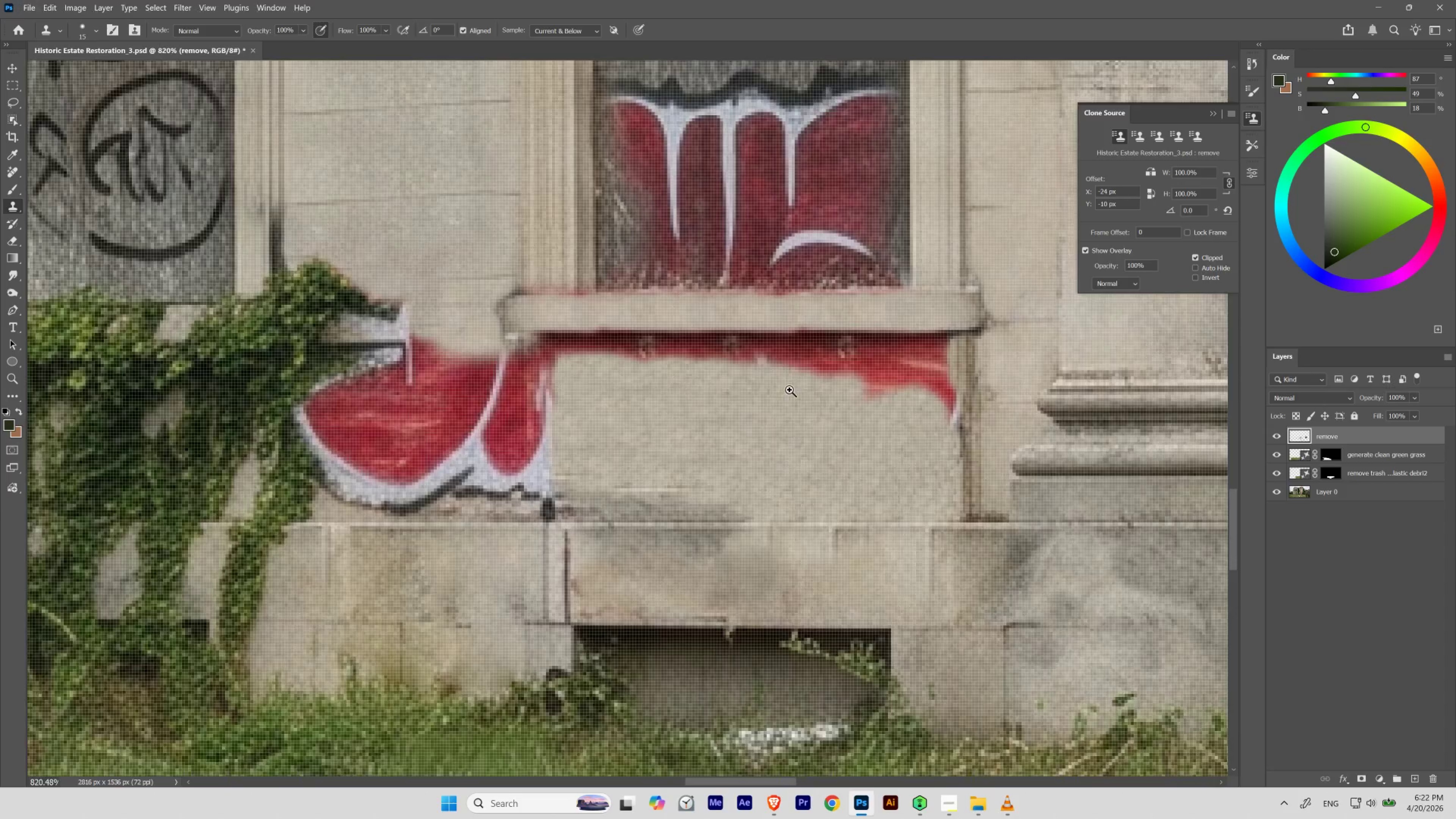 
hold_key(key=Space, duration=1.5)
 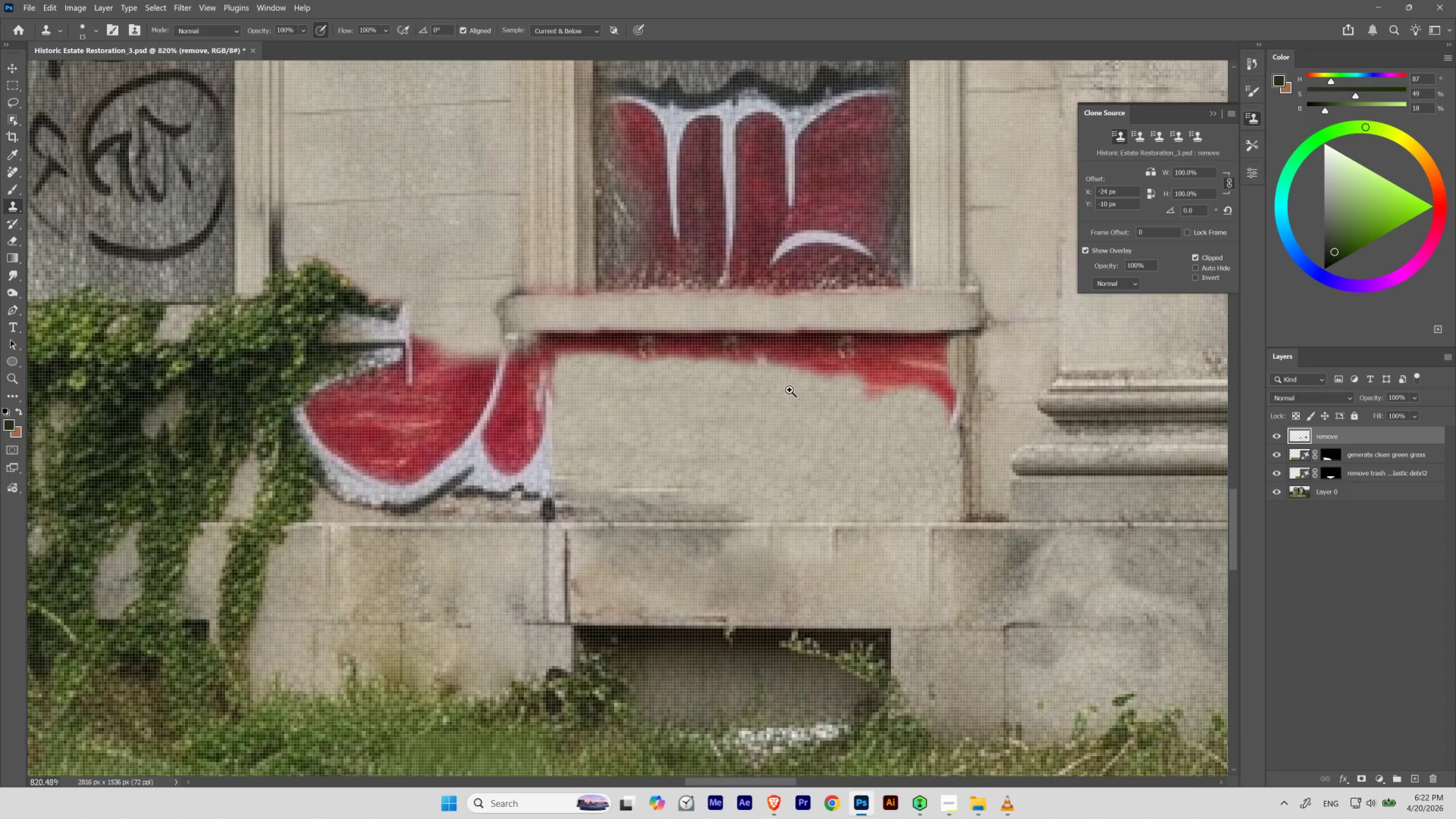 
left_click_drag(start_coordinate=[708, 327], to_coordinate=[695, 388])
 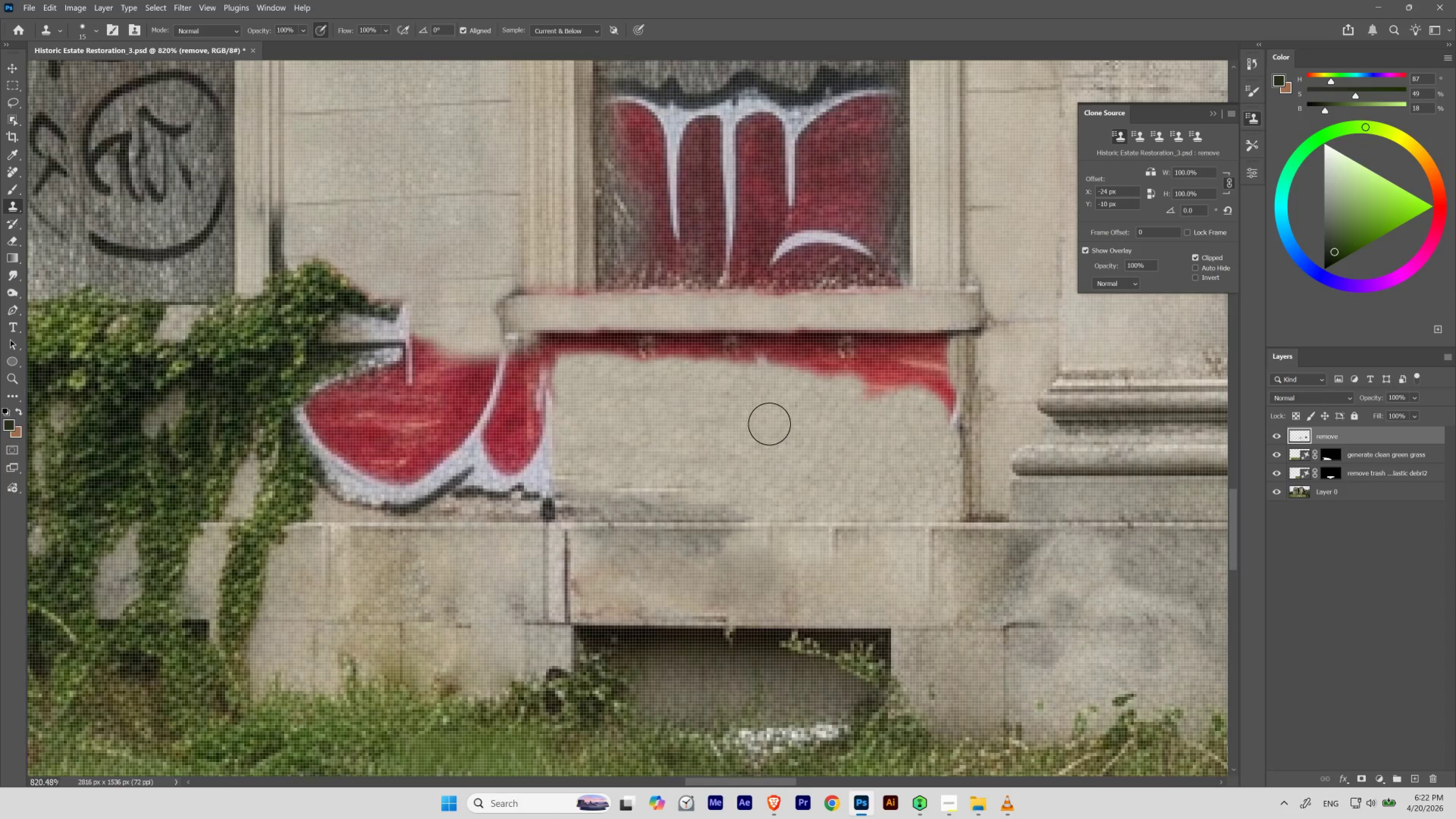 
key(Alt+AltLeft)
 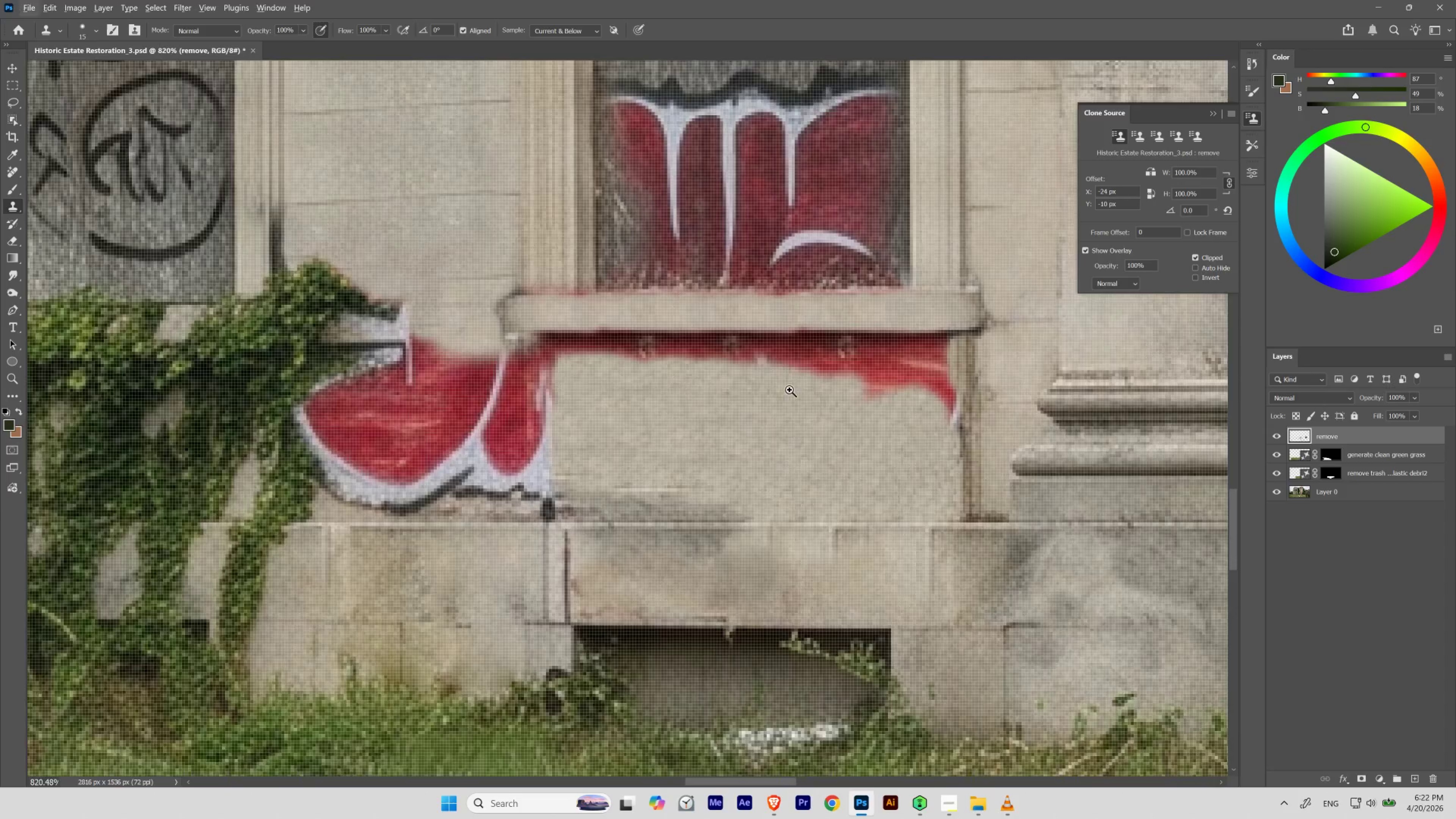 
hold_key(key=ControlLeft, duration=0.66)
 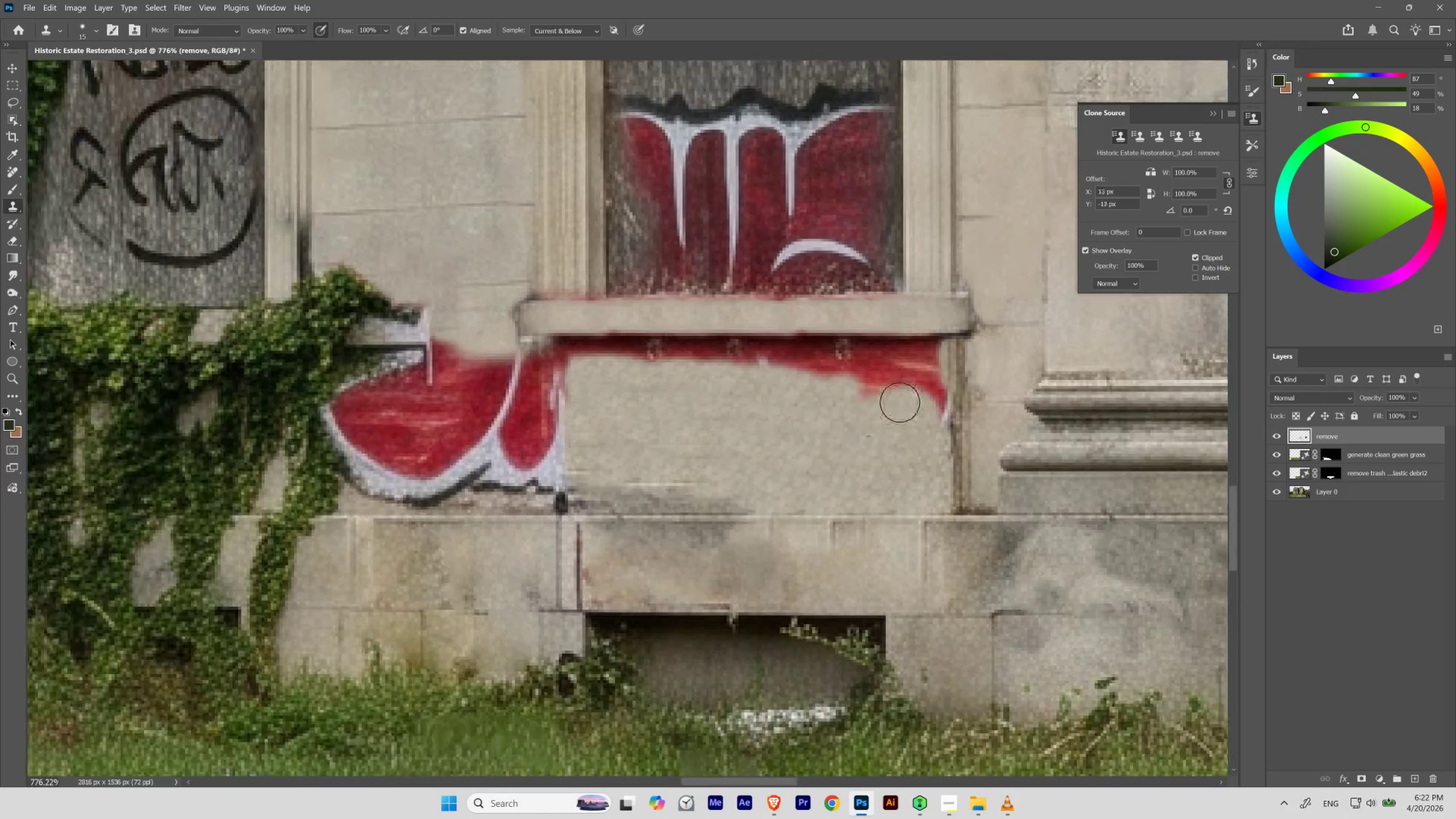 
hold_key(key=Space, duration=0.66)
 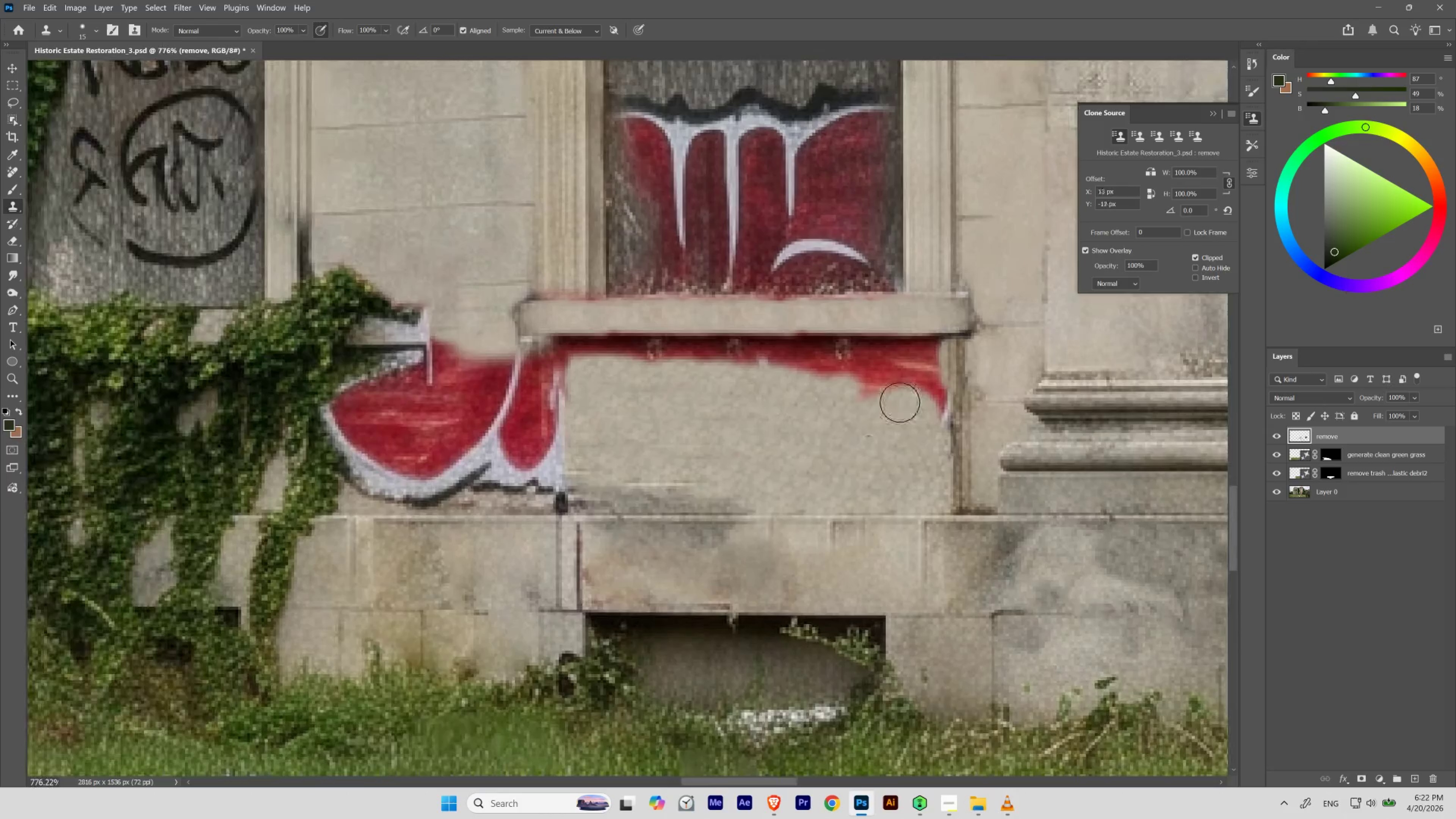 
left_click_drag(start_coordinate=[789, 390], to_coordinate=[776, 407])
 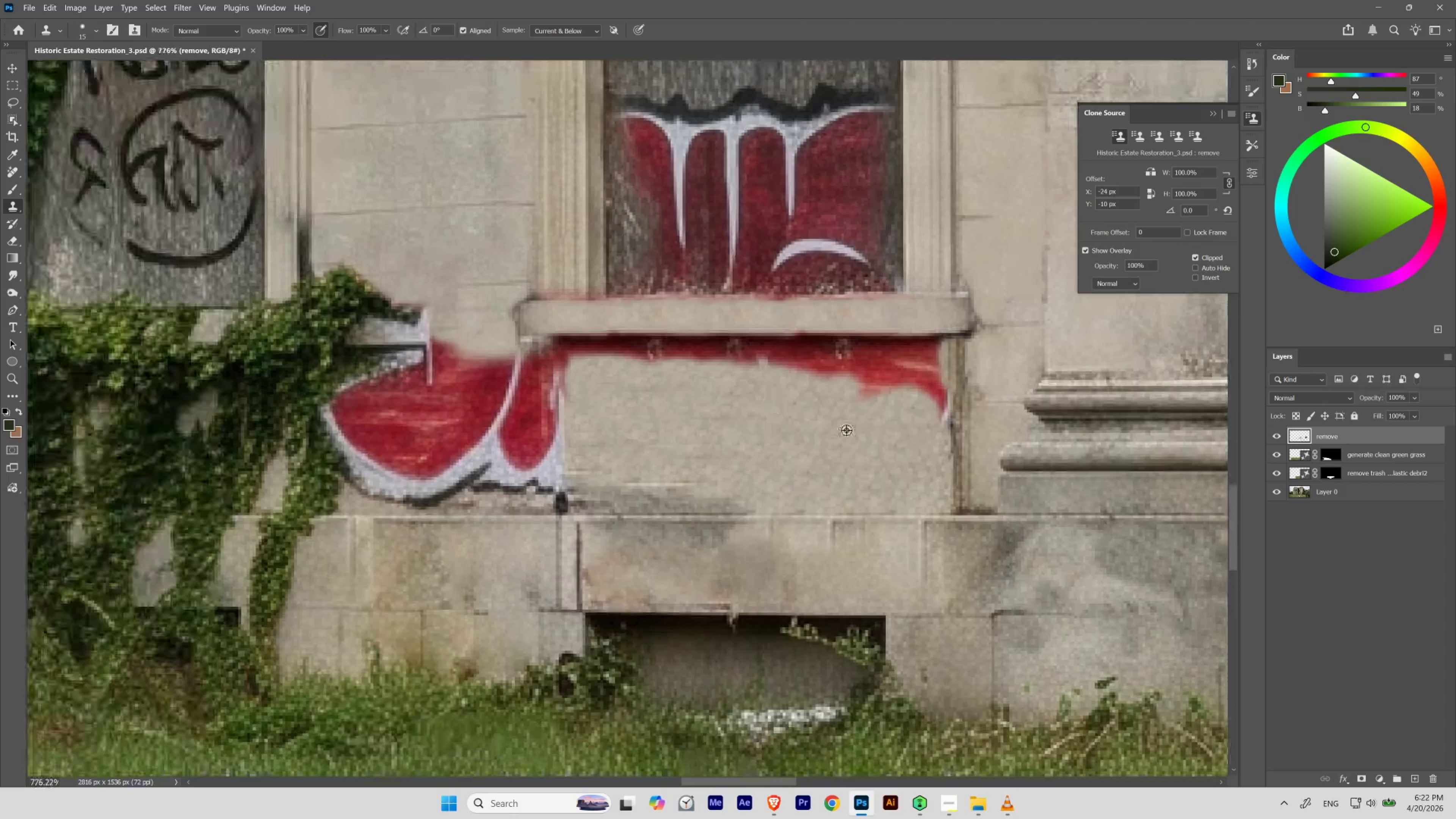 
hold_key(key=AltLeft, duration=0.42)
left_click([856, 443])
 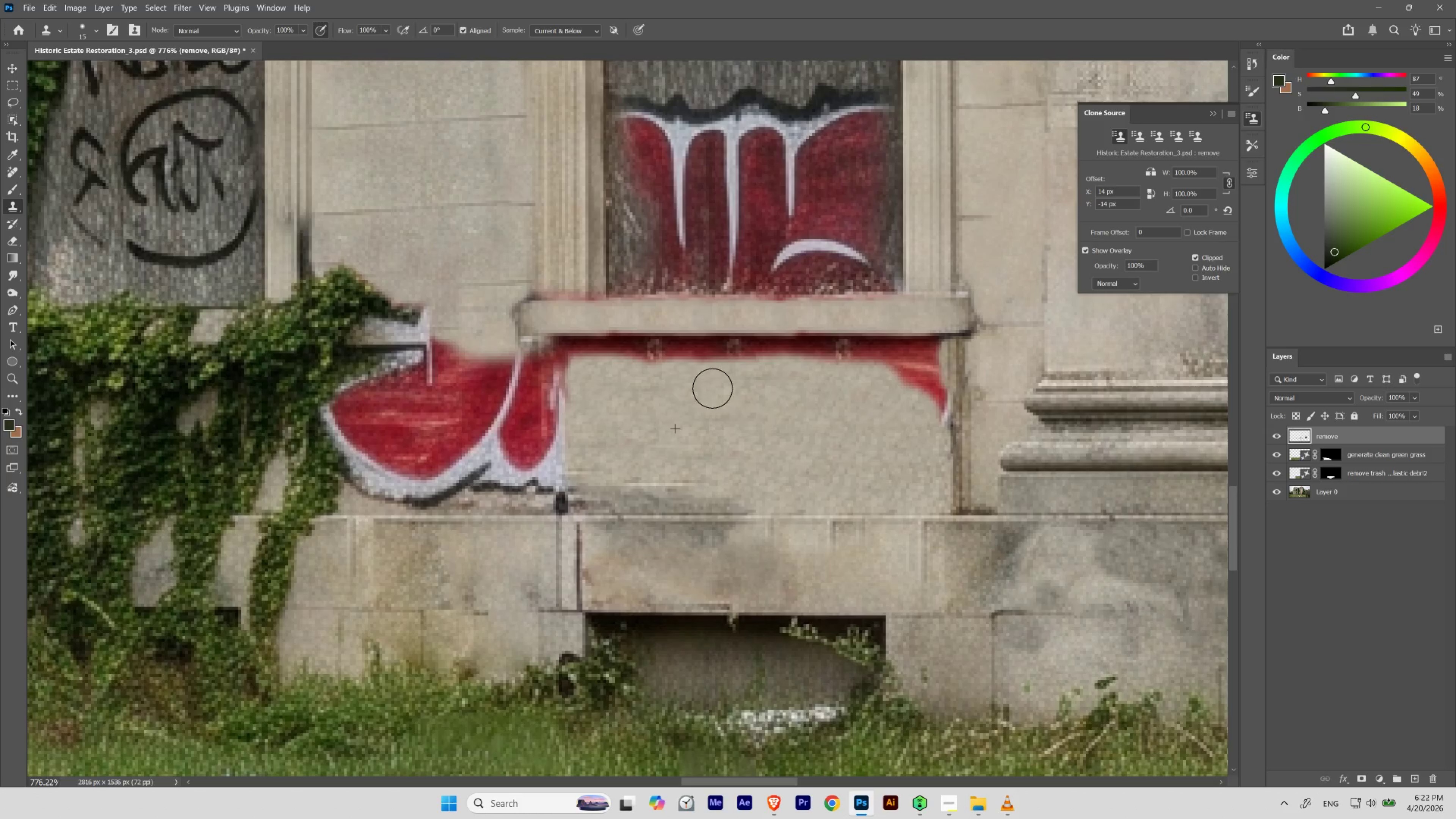 
right_click([783, 335])
 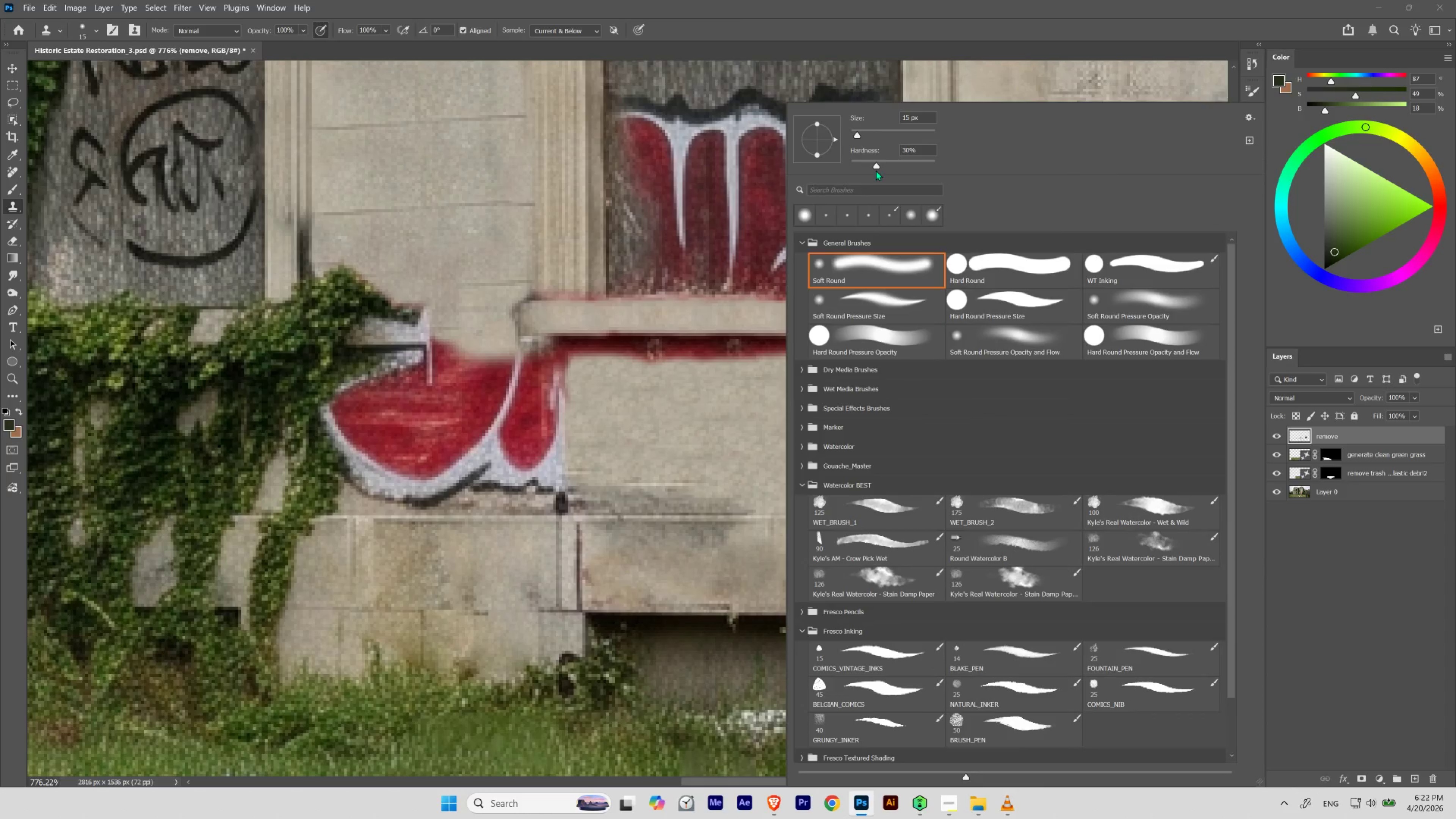 
left_click_drag(start_coordinate=[877, 166], to_coordinate=[772, 186])
 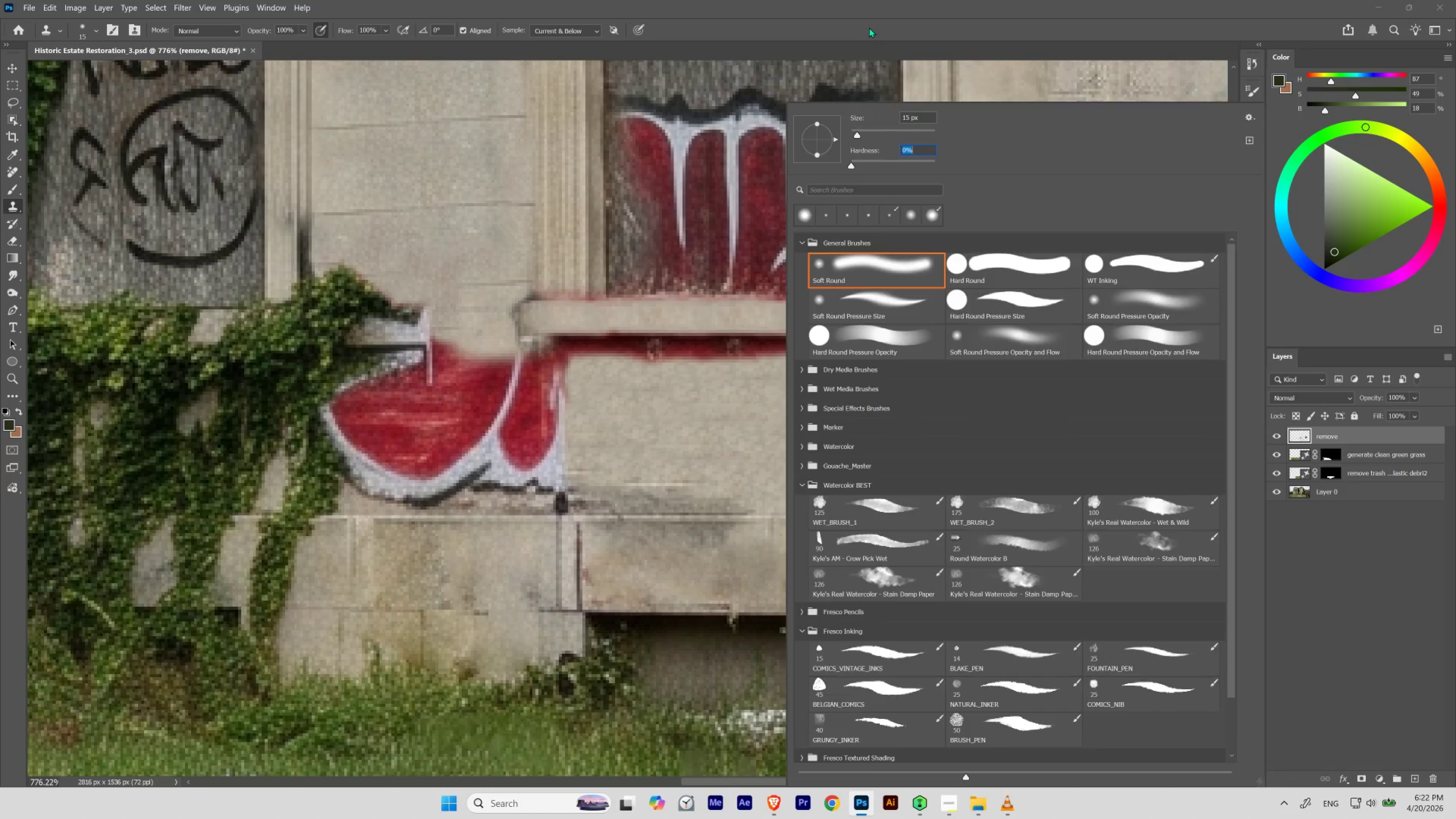 
left_click([870, 27])
 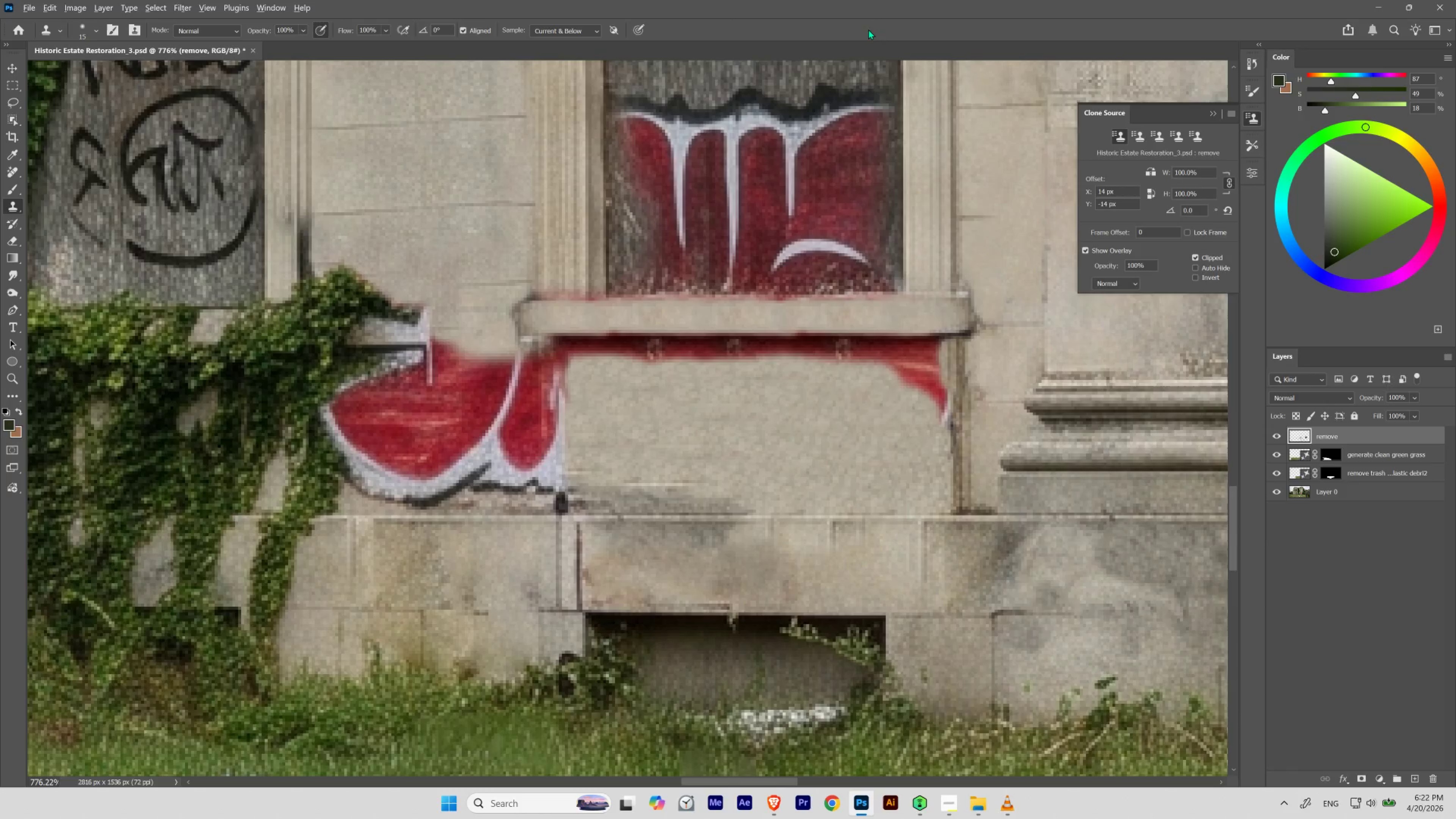 
key(Alt+AltLeft)
 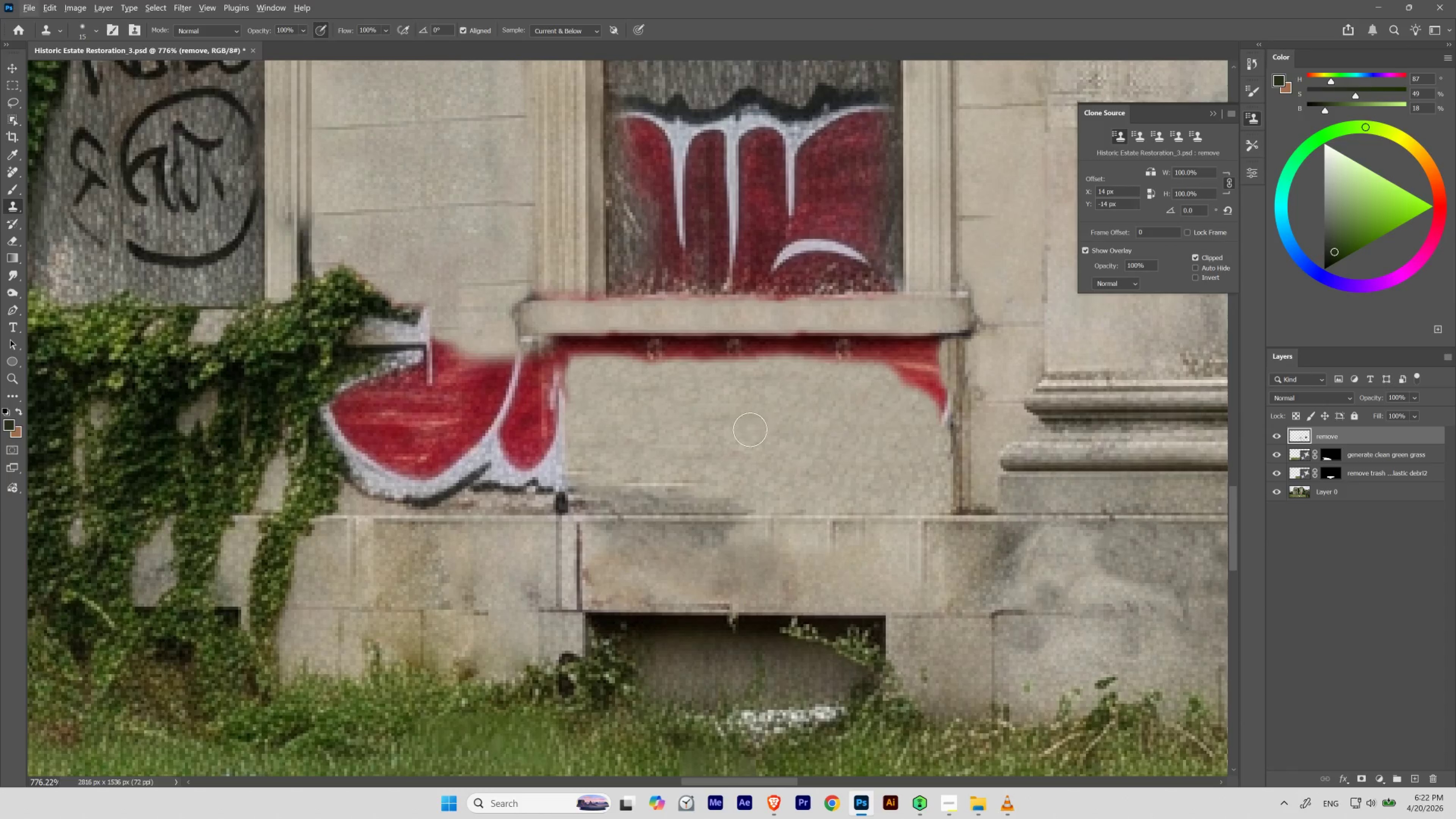 
hold_key(key=AltLeft, duration=0.45)
left_click([747, 443])
 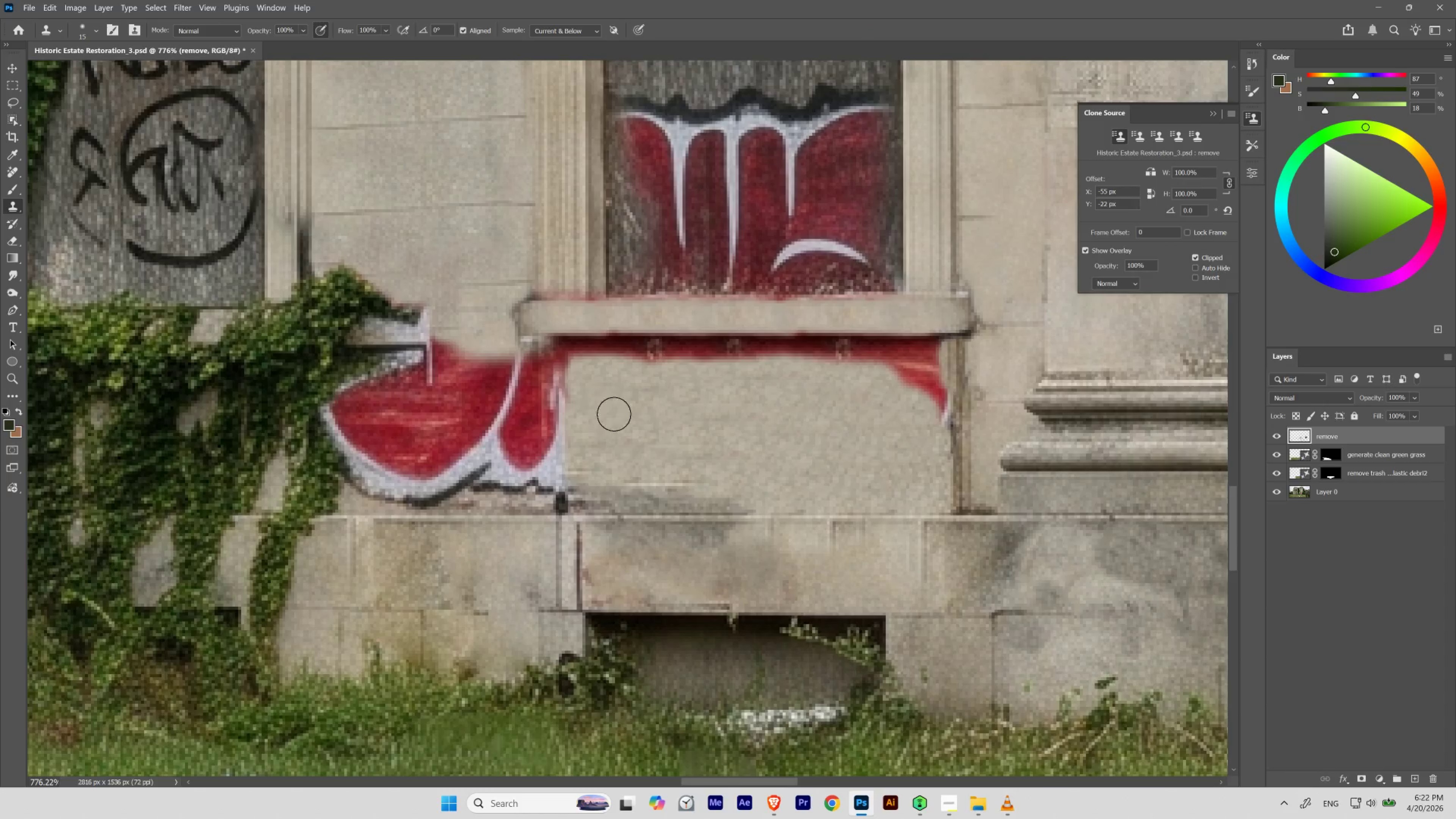 
key(BracketRight)
 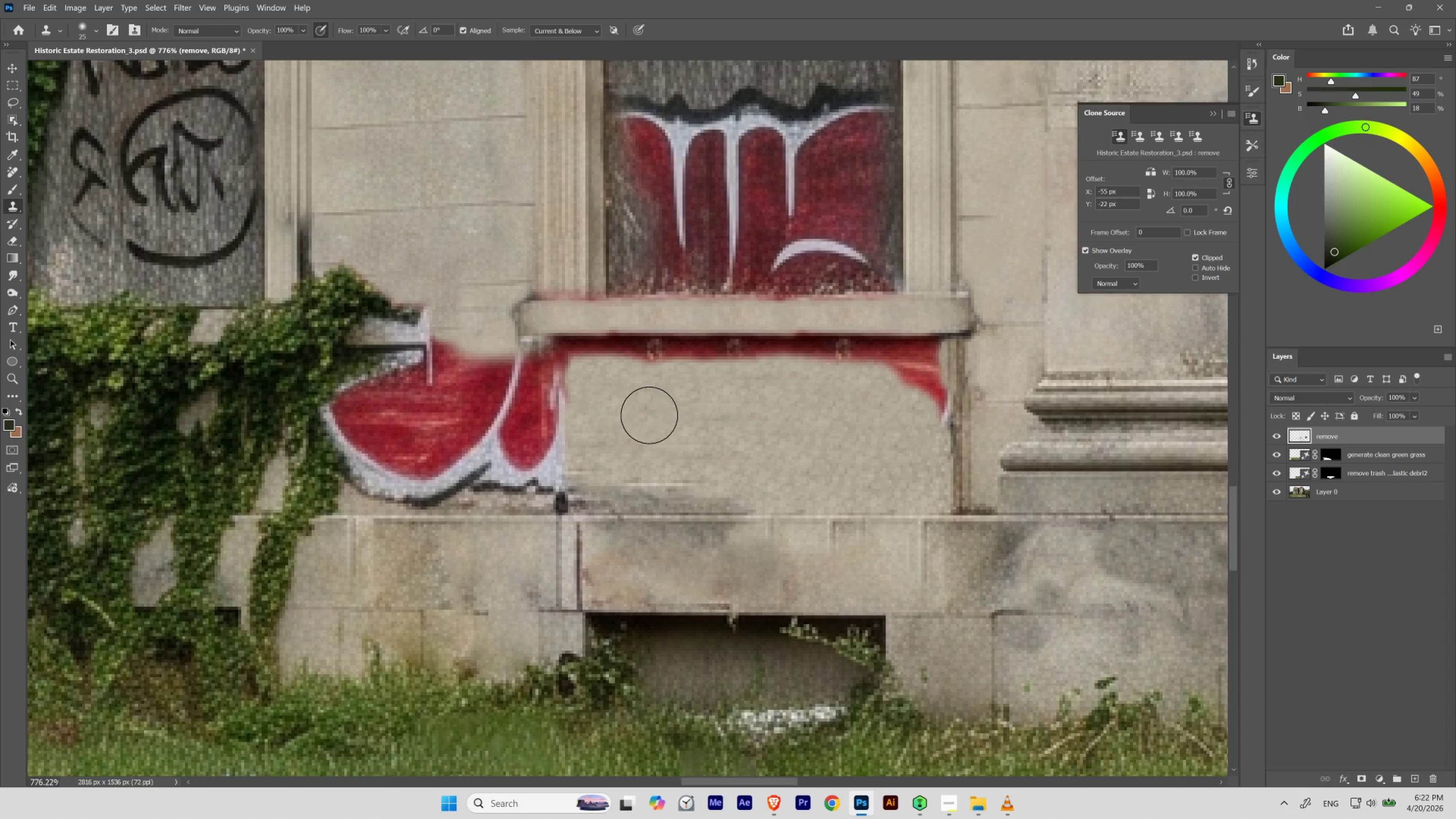 
key(BracketRight)
 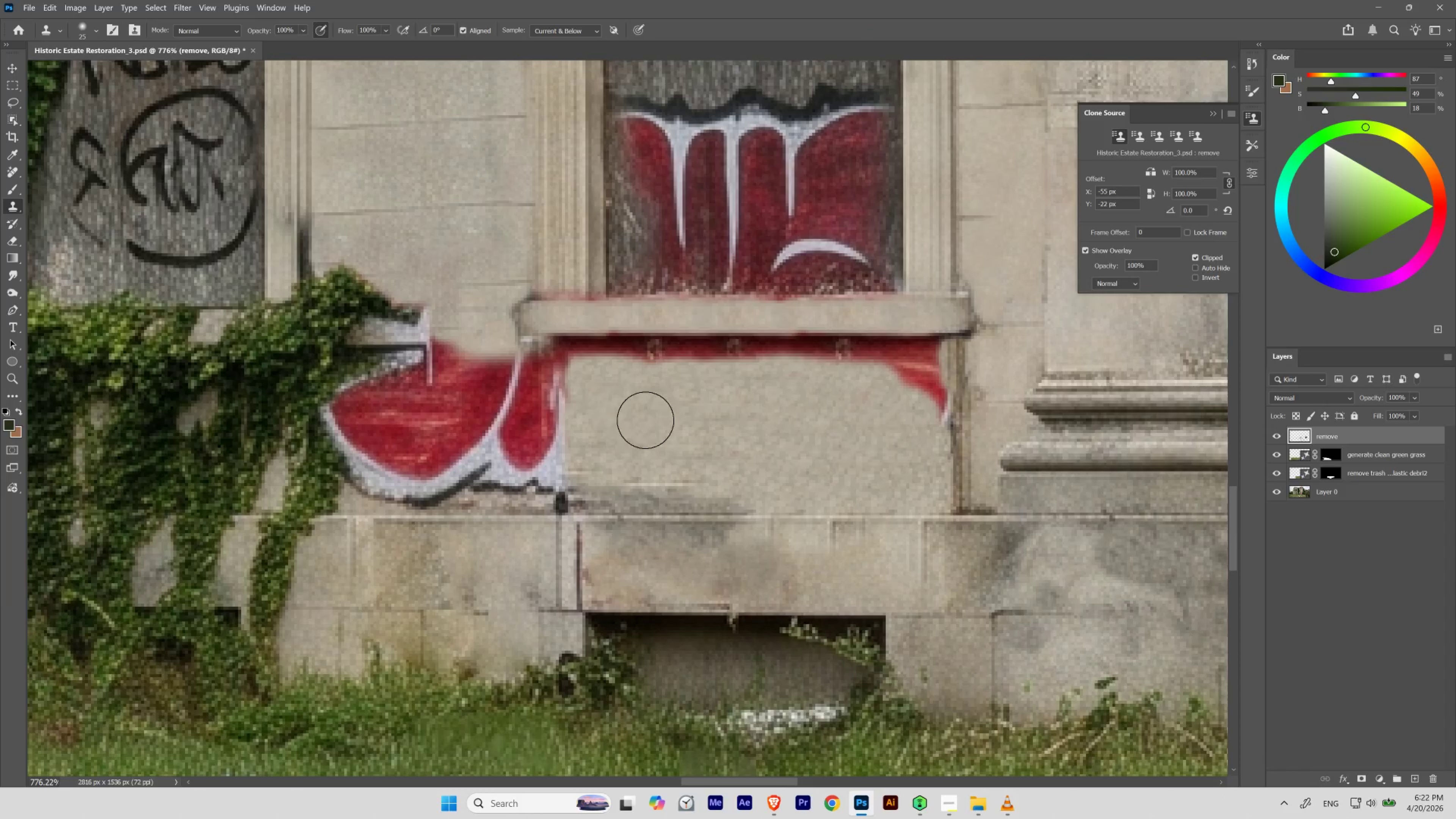 
hold_key(key=AltLeft, duration=0.48)
left_click([702, 448])
 